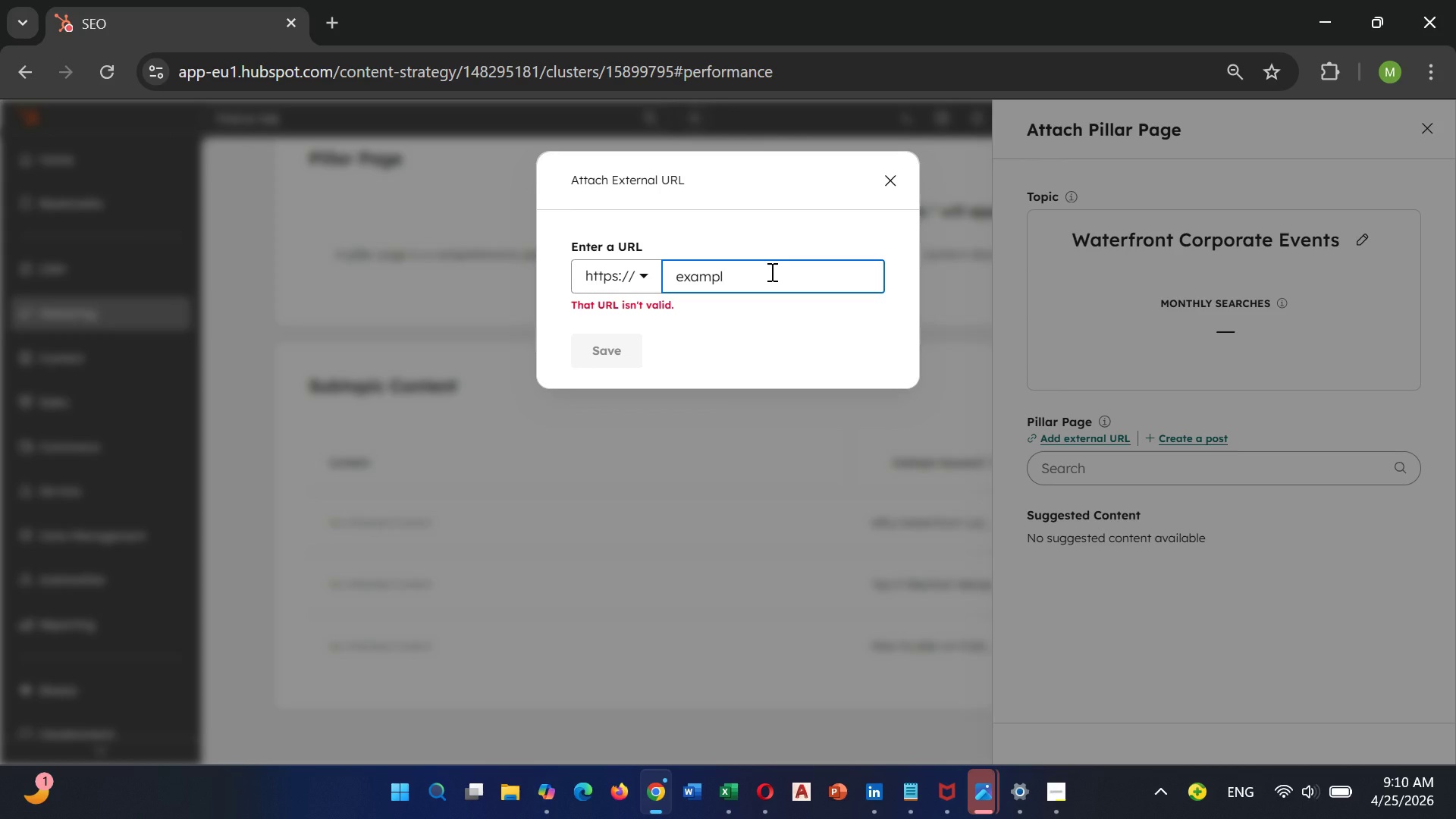 
hold_key(key=Backspace, duration=0.94)
 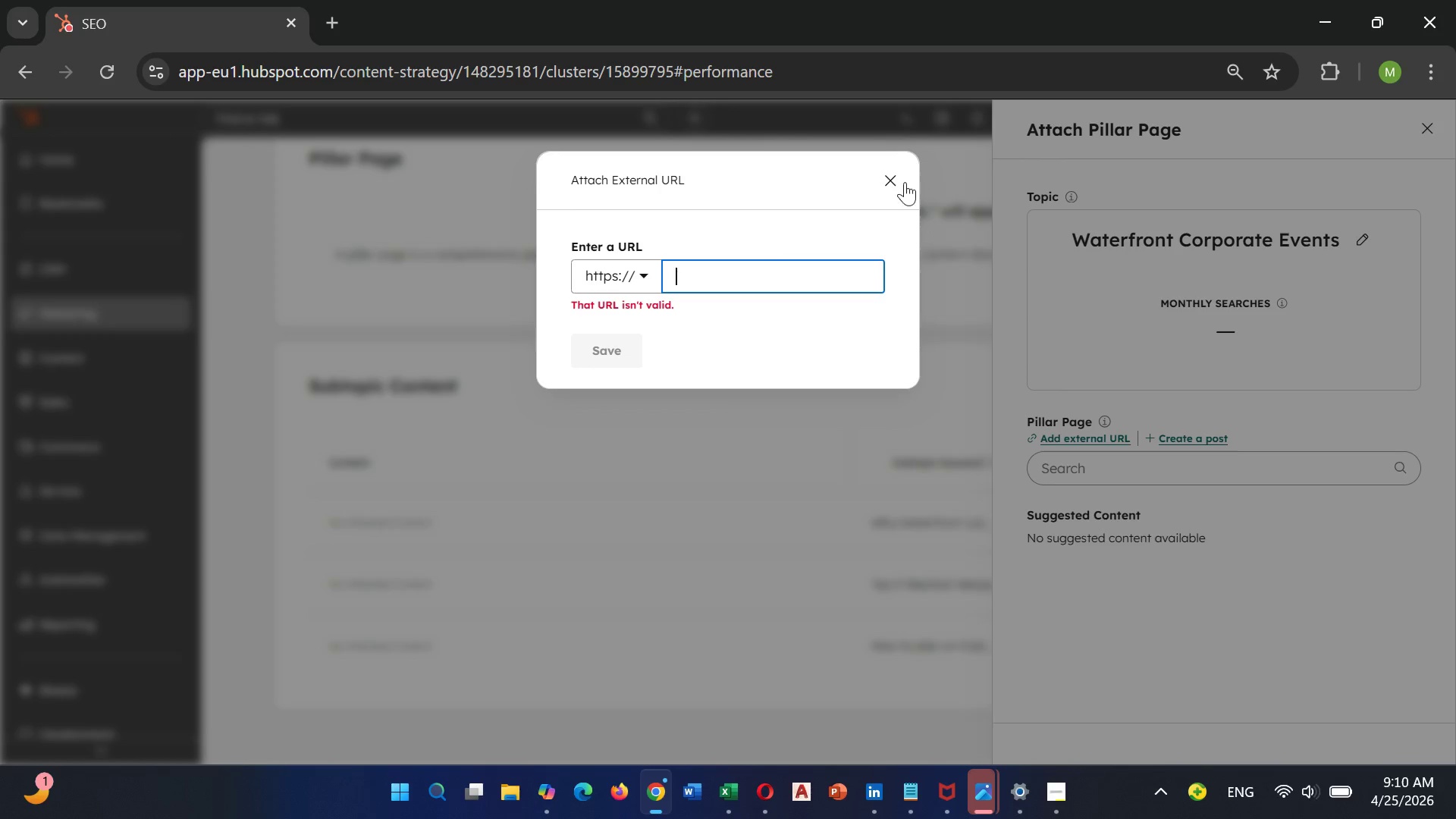 
left_click([905, 182])
 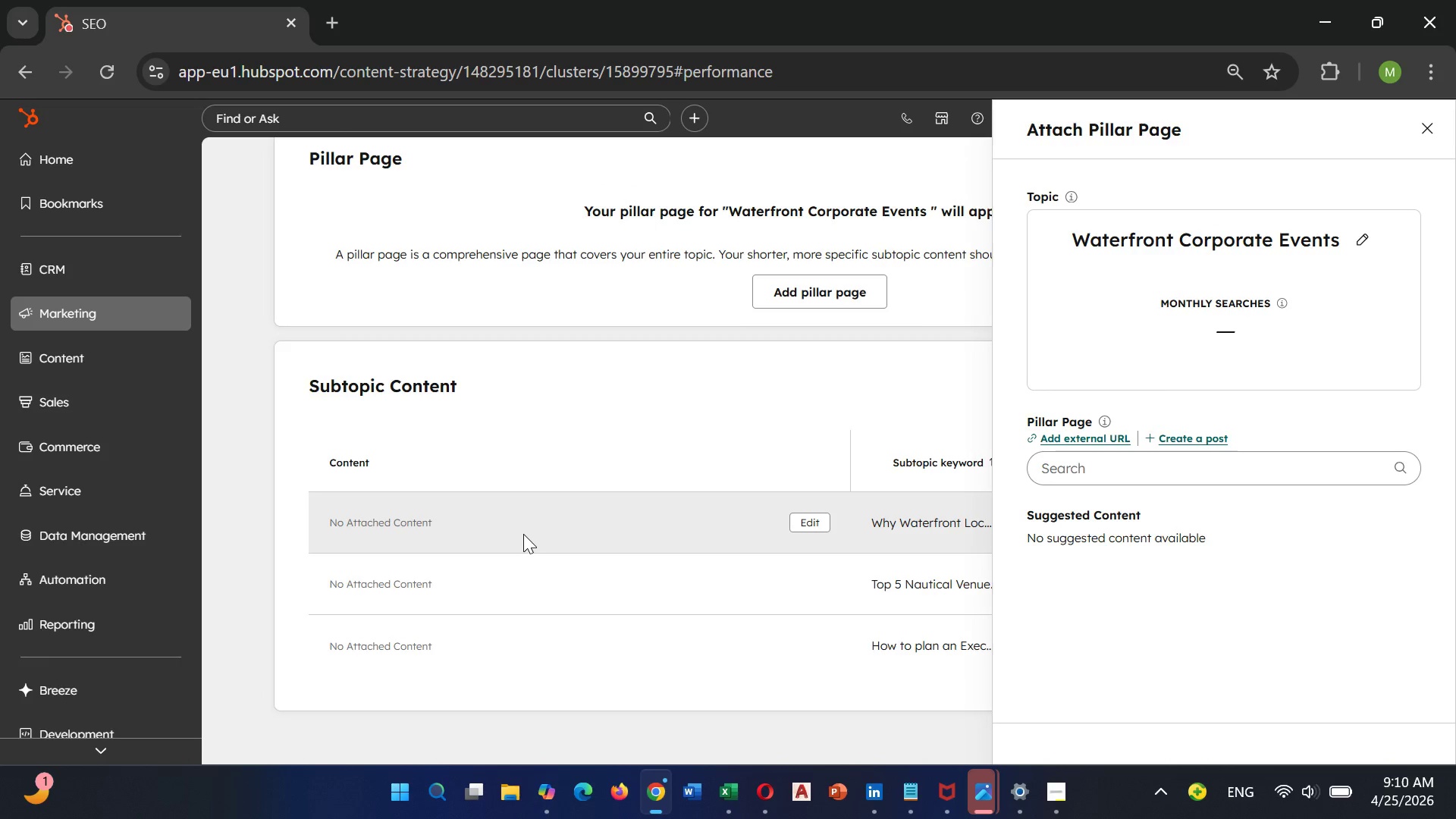 
wait(8.41)
 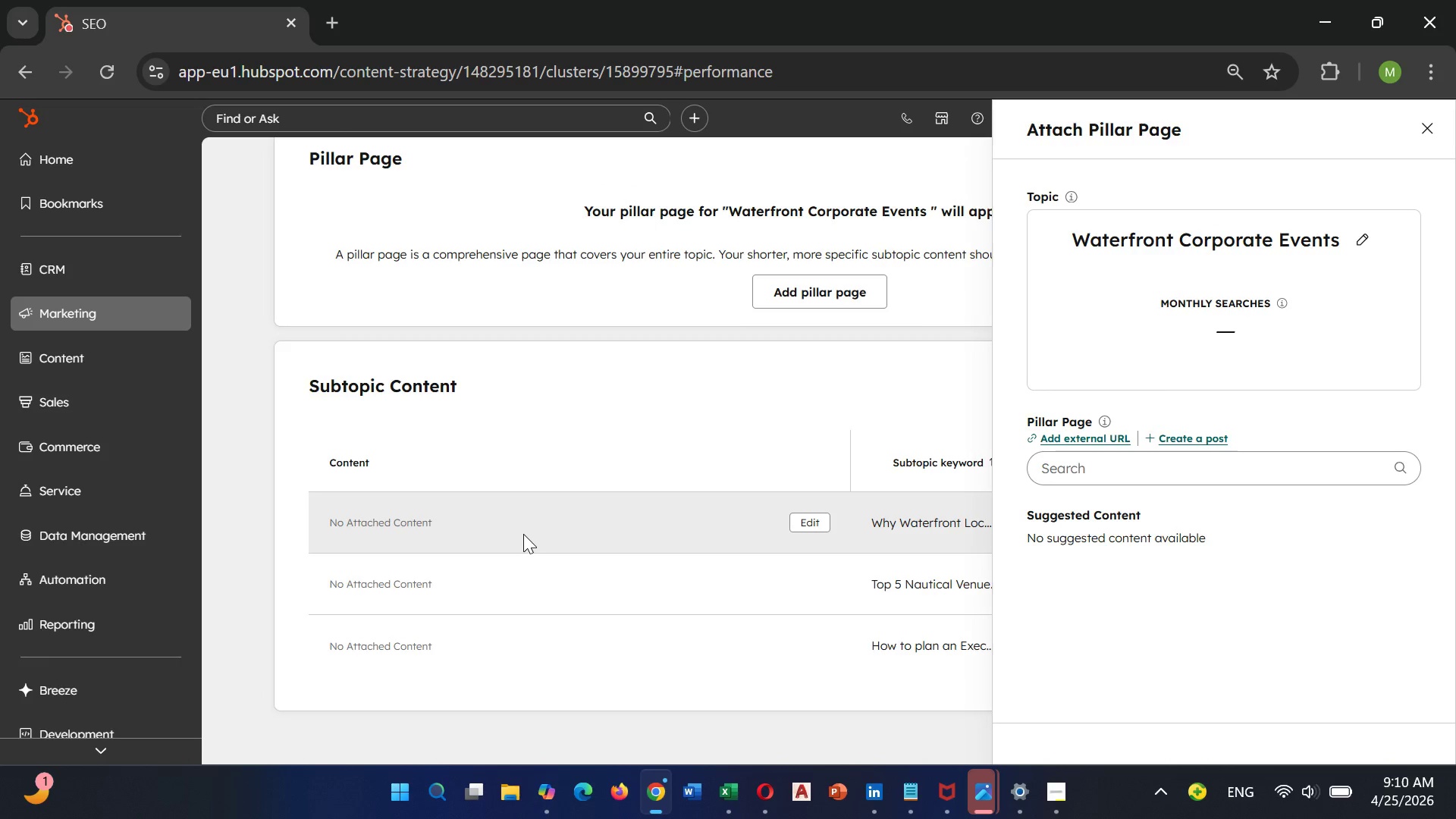 
mouse_move([1420, 121])
 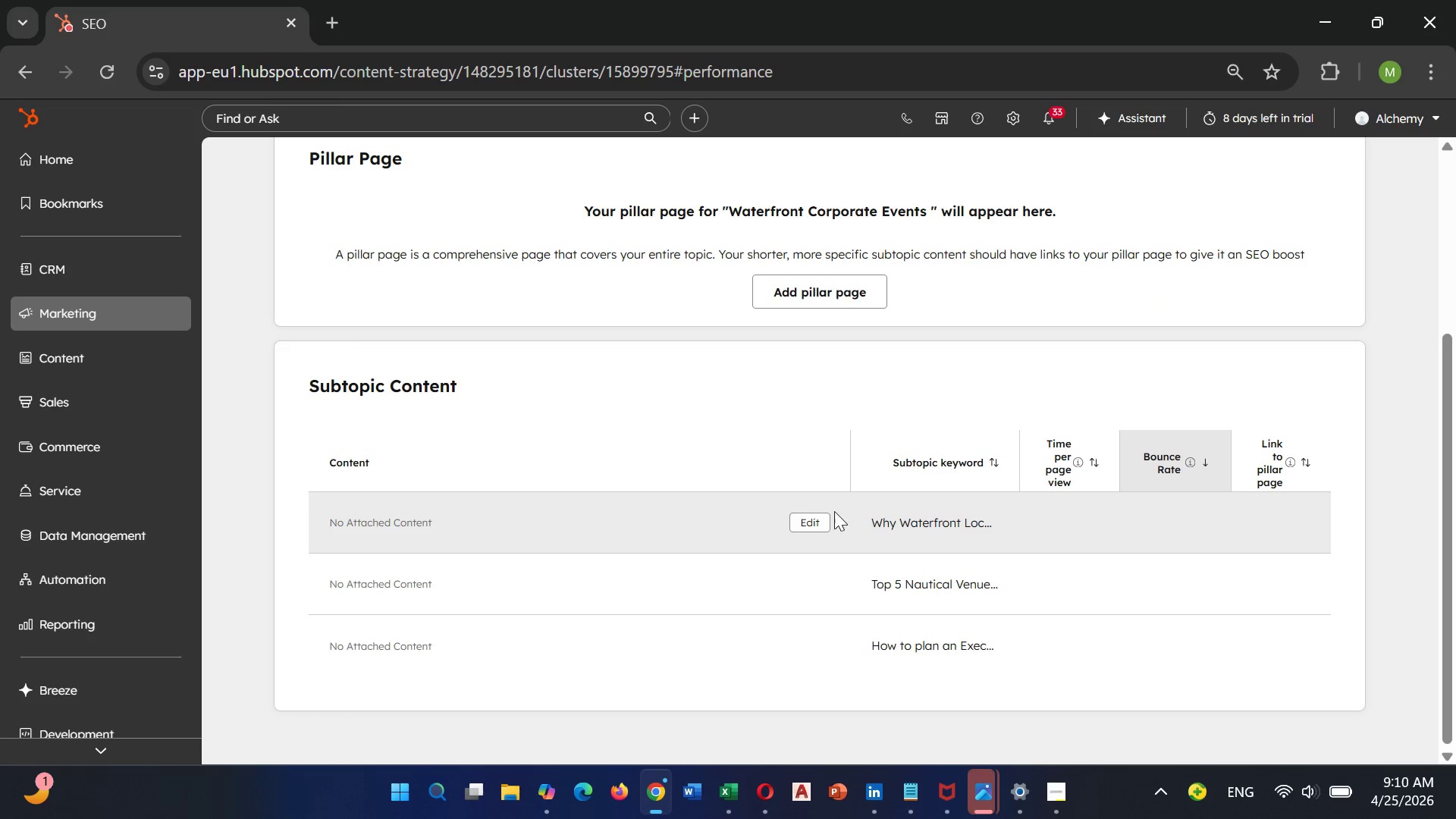 
left_click([827, 521])
 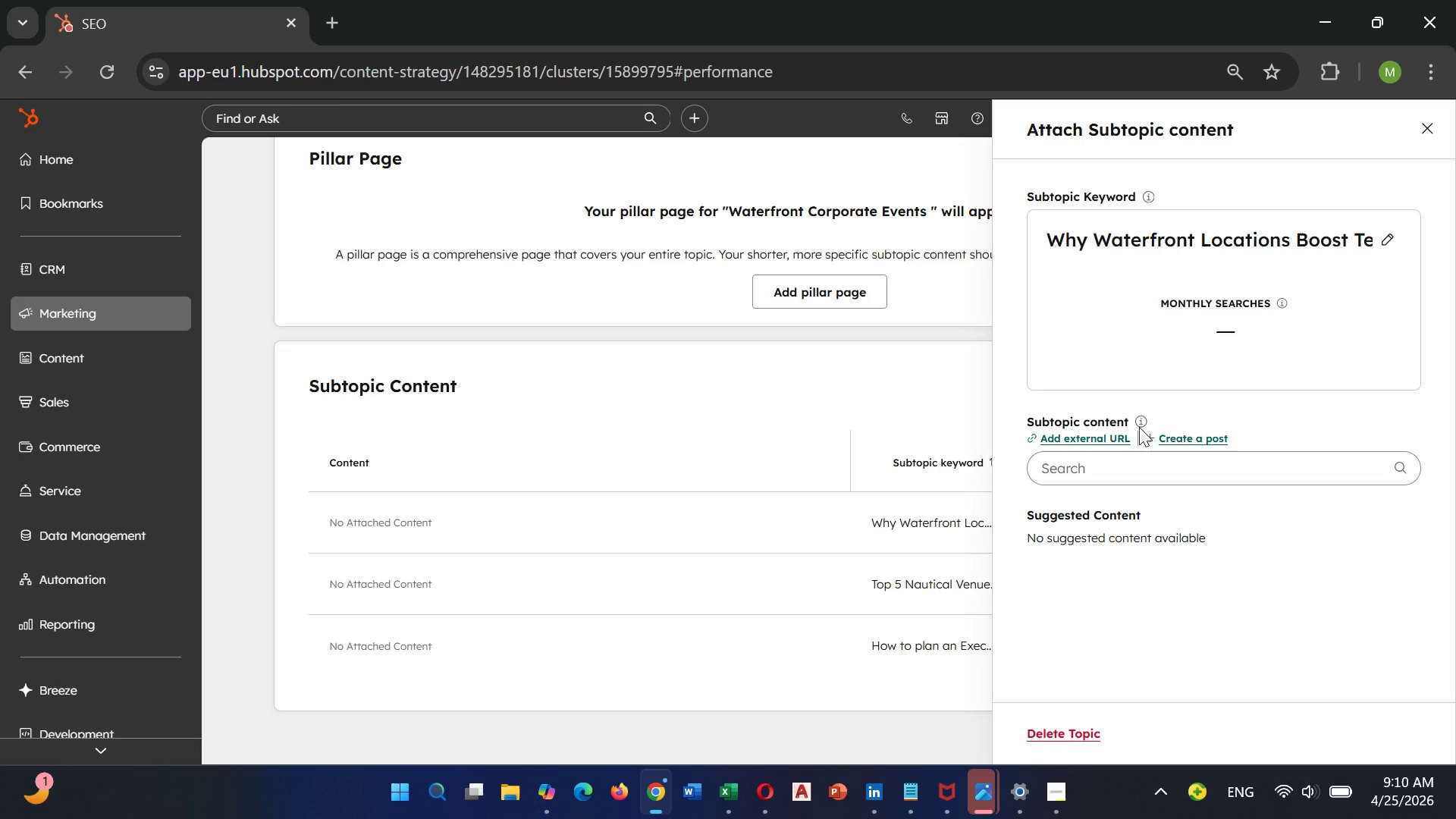 
left_click([1139, 419])
 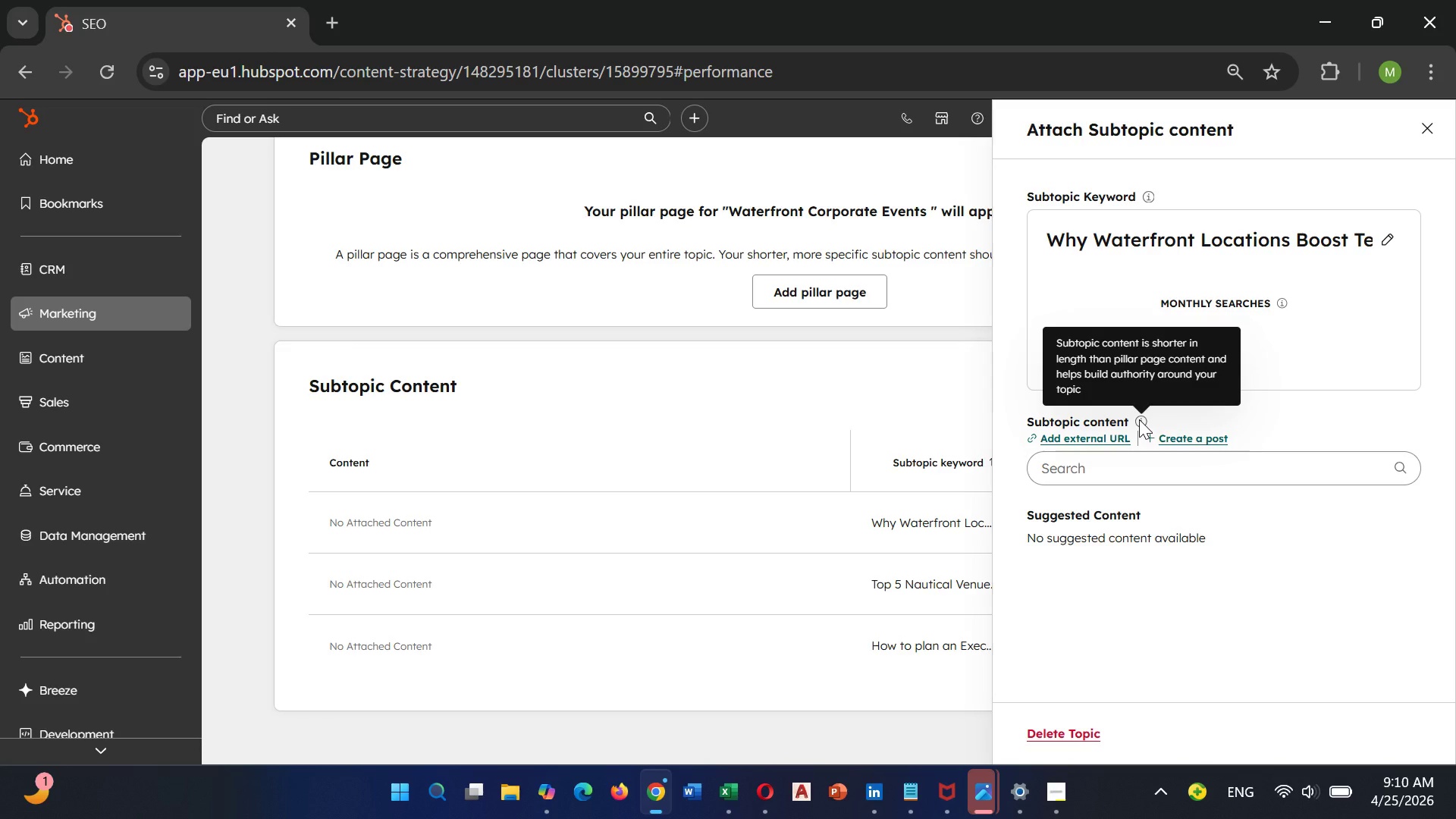 
double_click([1139, 419])
 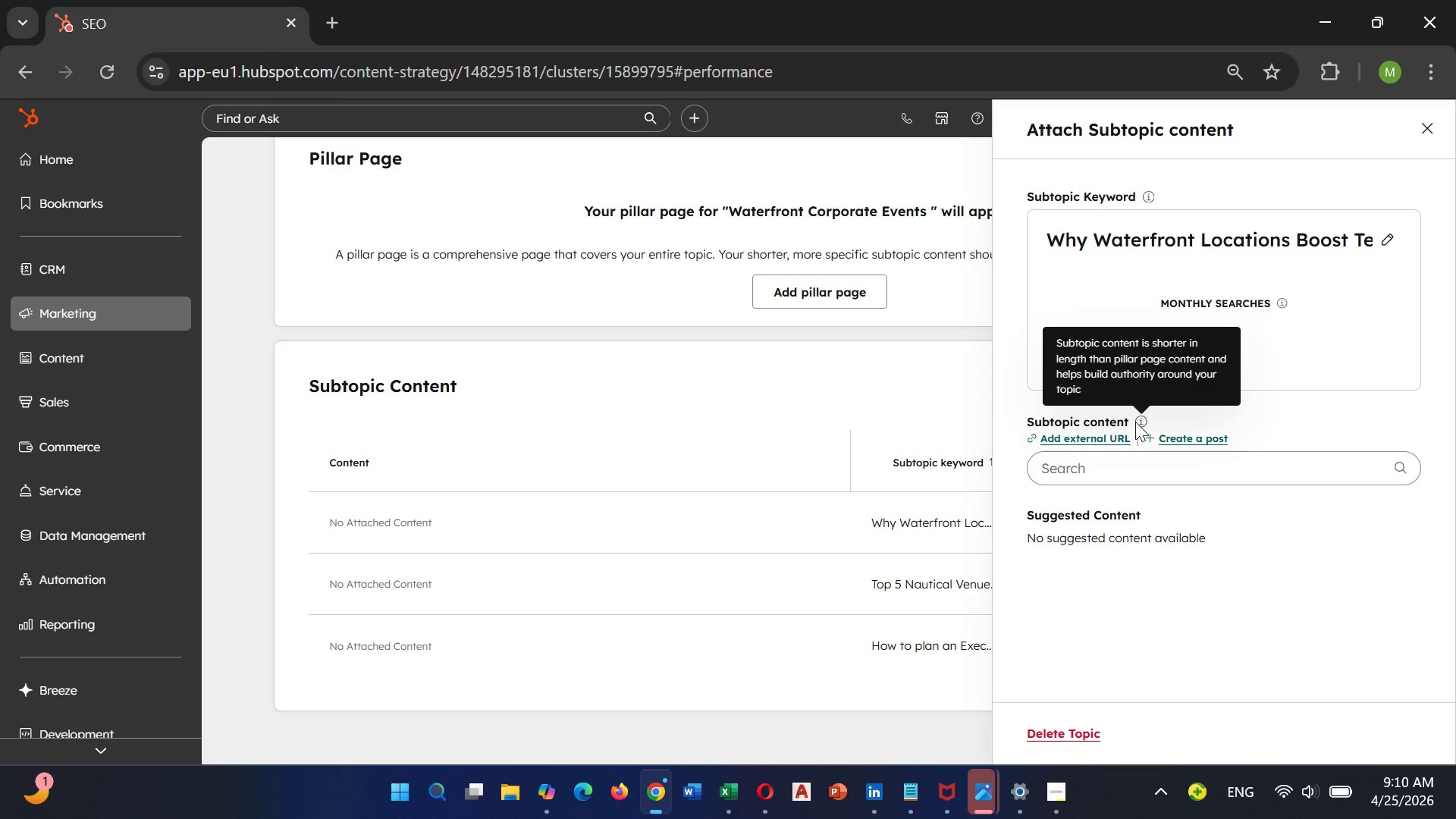 
double_click([1135, 422])
 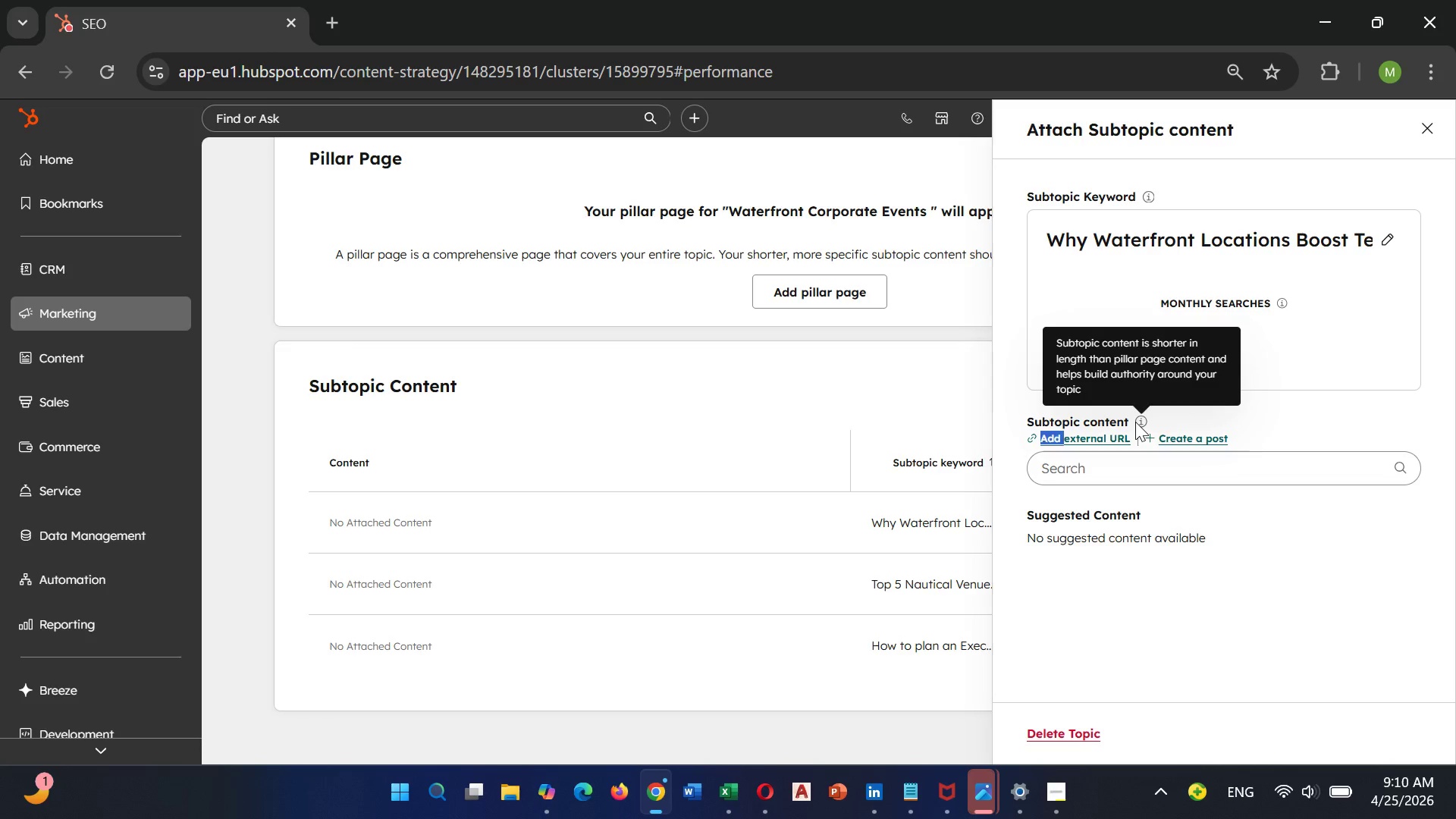 
left_click([1135, 422])
 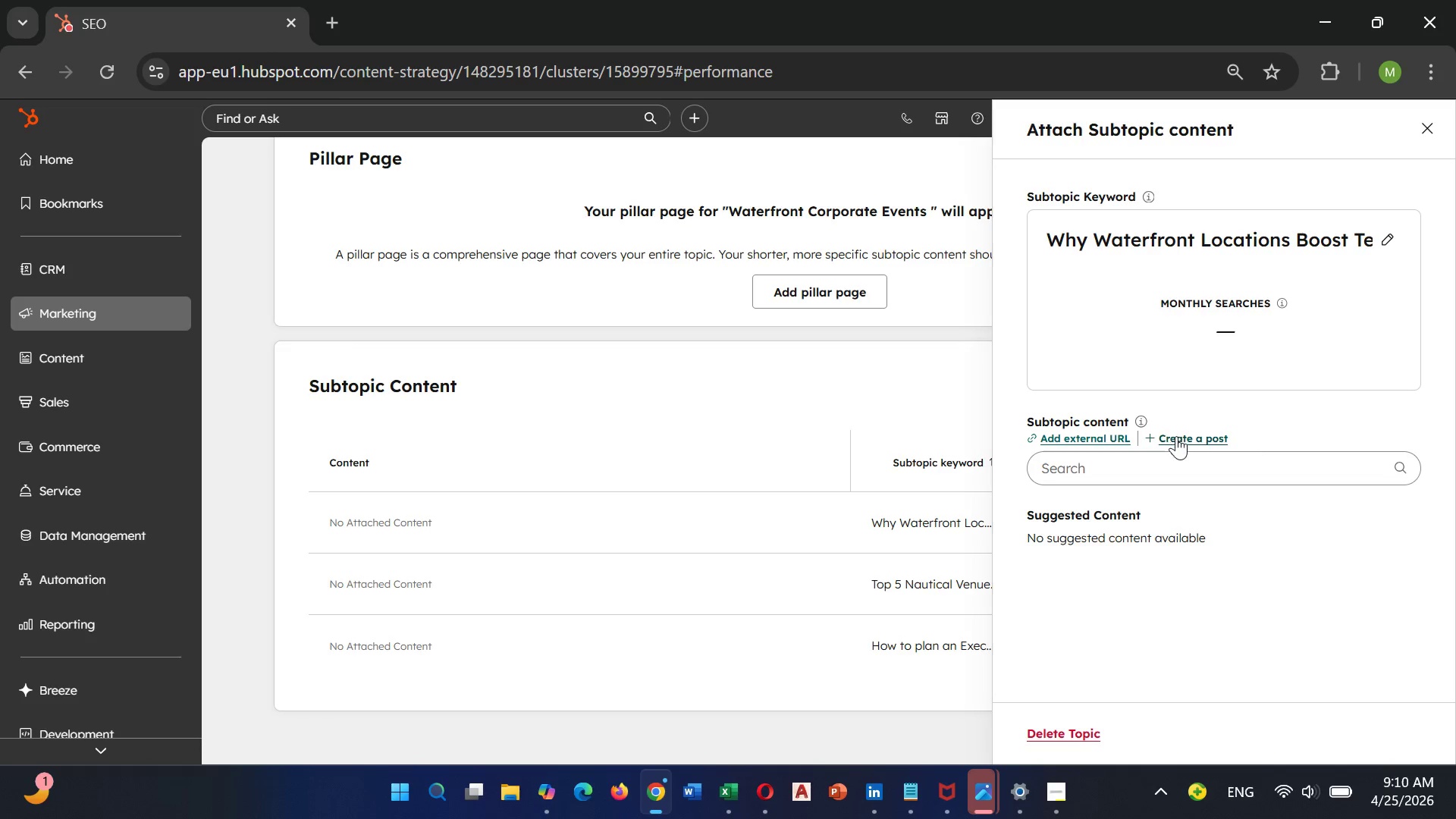 
left_click([1176, 438])
 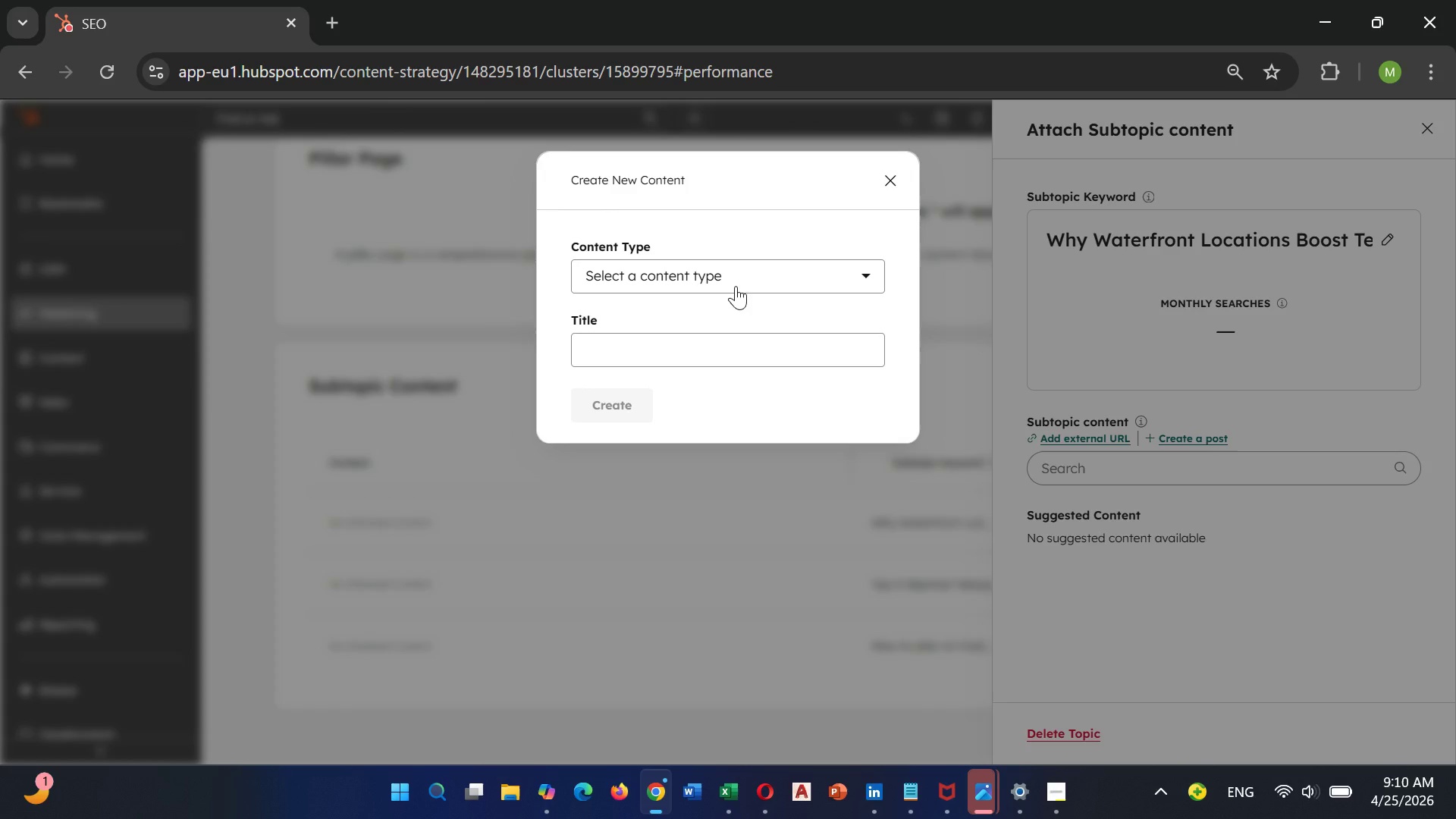 
left_click([736, 280])
 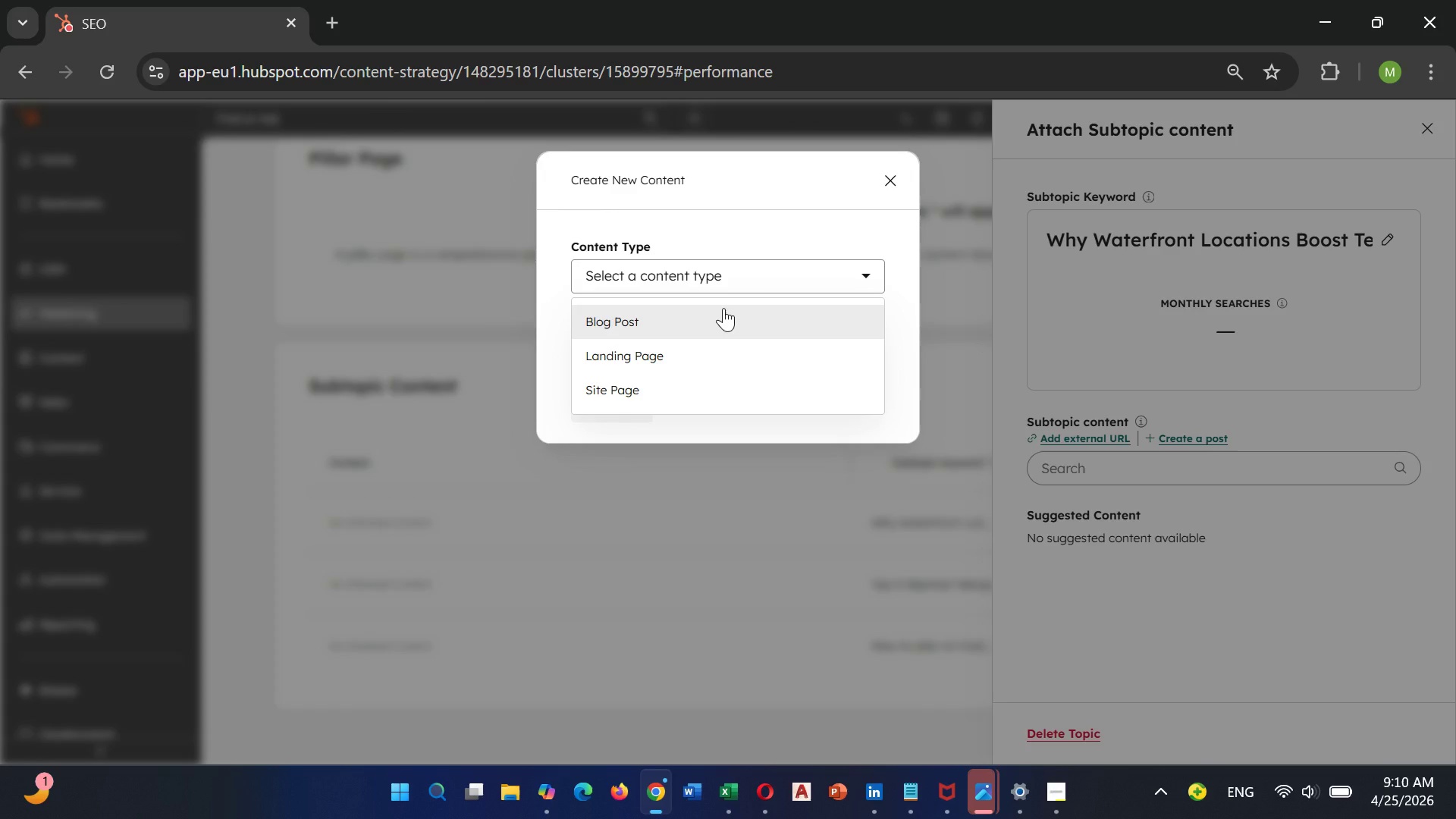 
left_click([723, 308])
 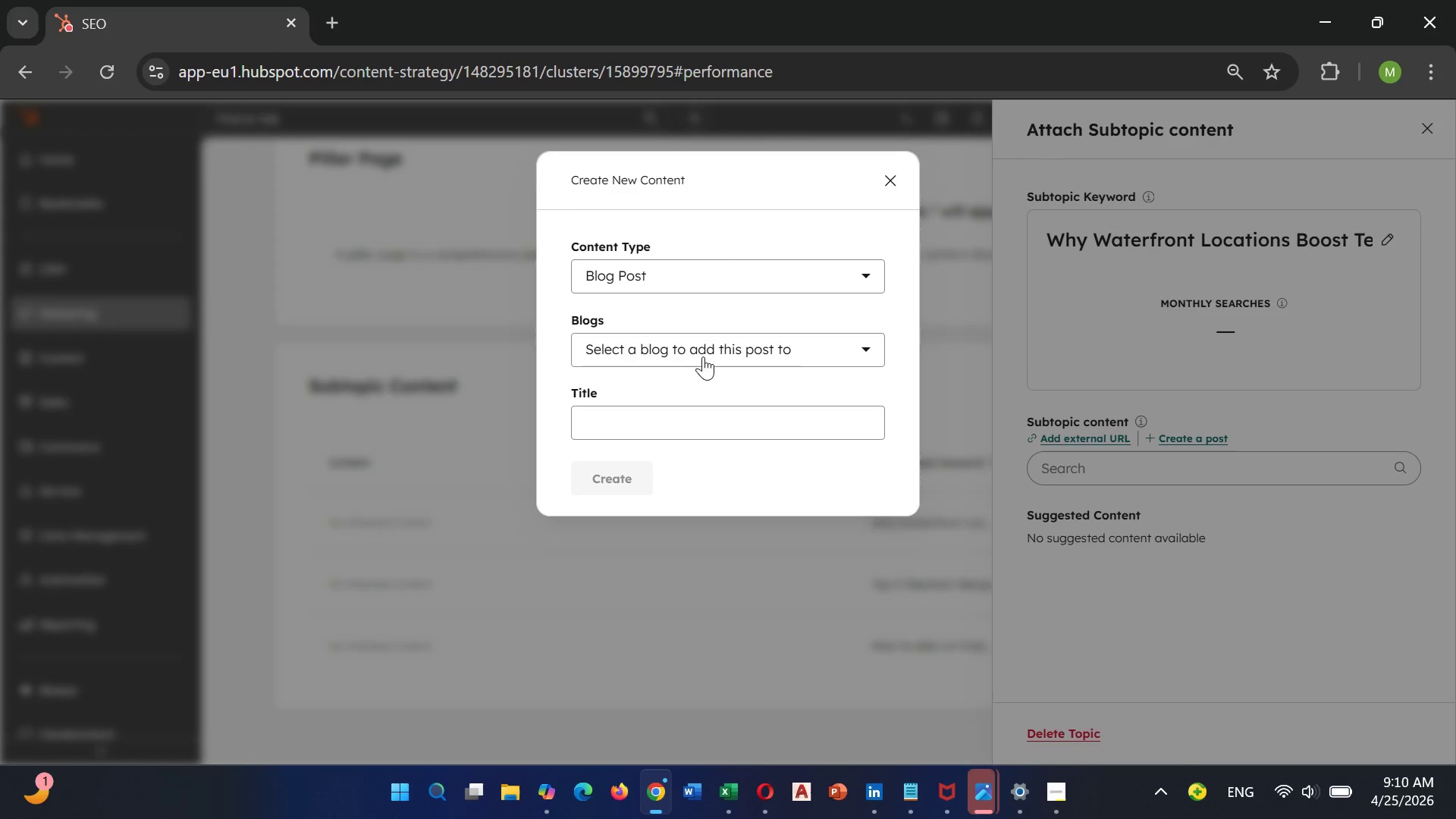 
left_click([704, 350])
 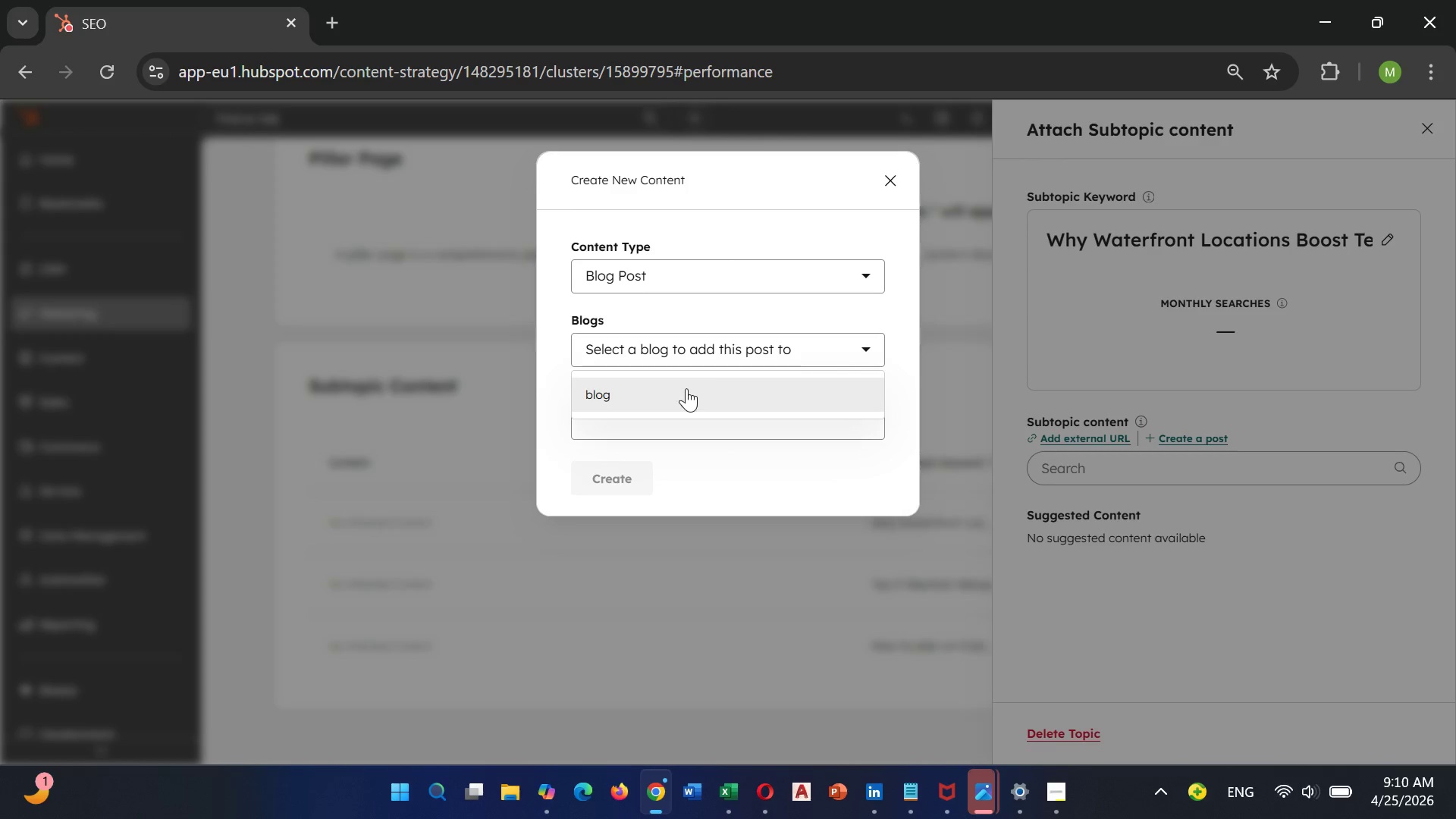 
left_click([686, 388])
 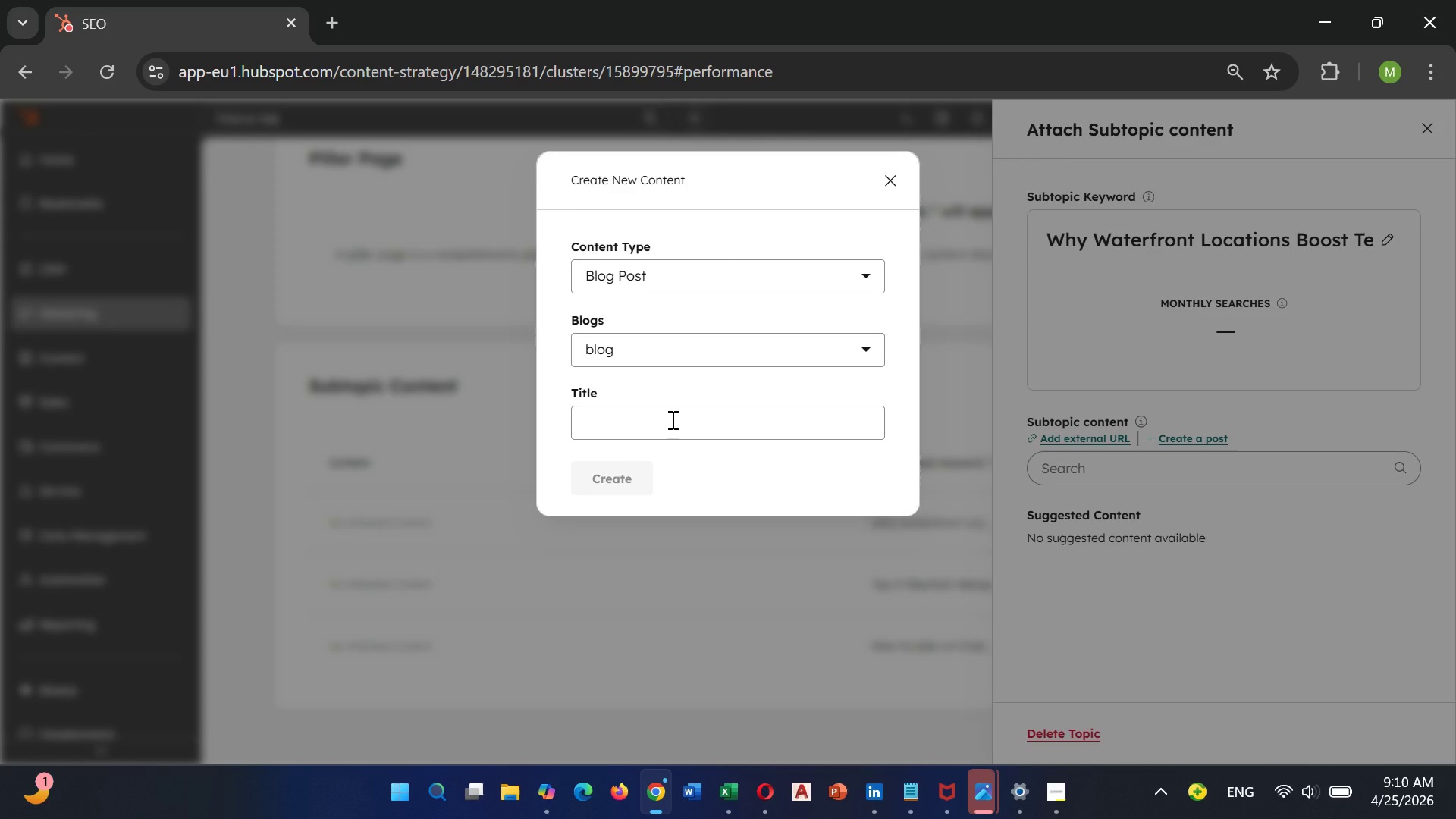 
left_click([671, 419])
 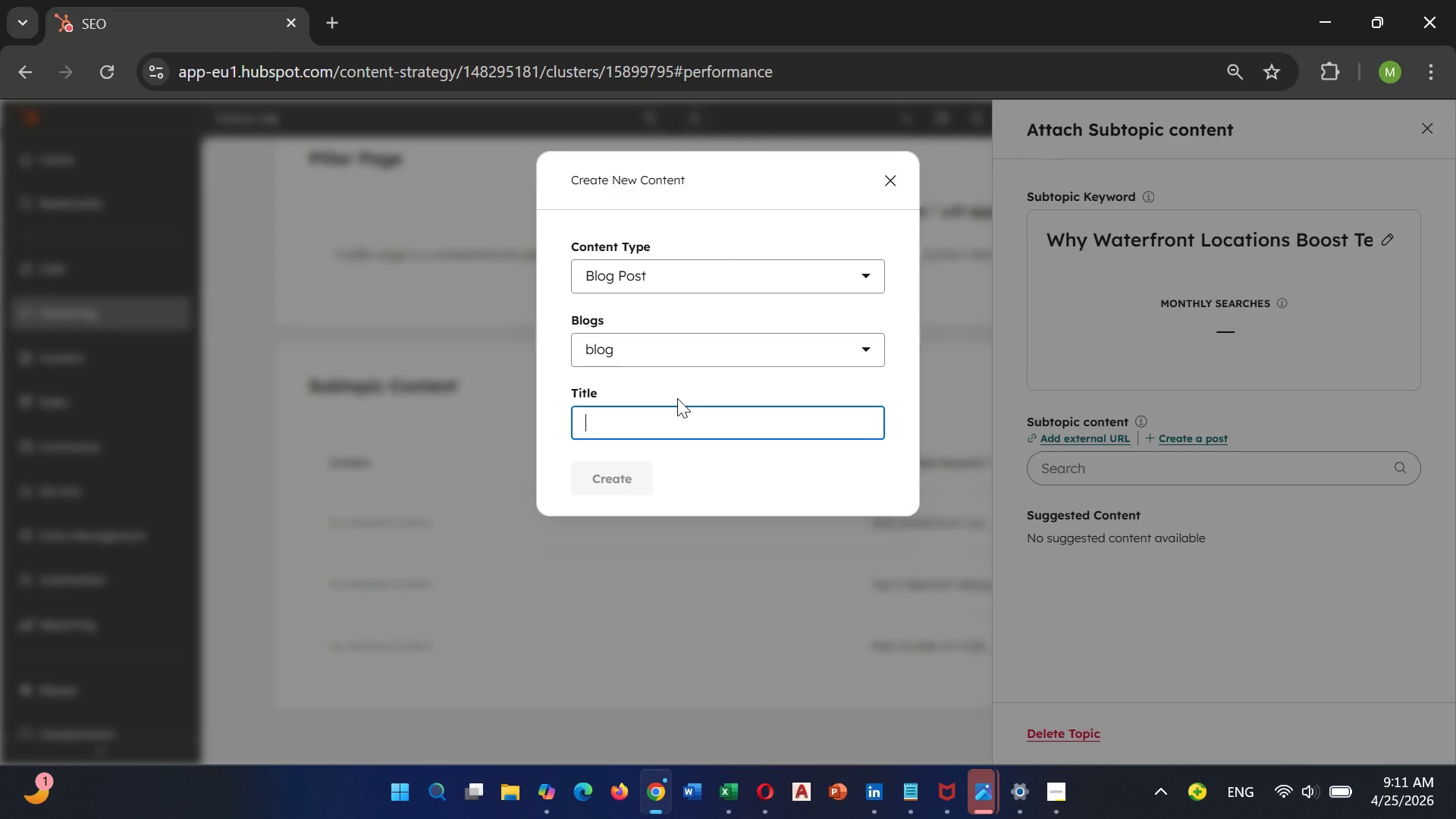 
wait(49.7)
 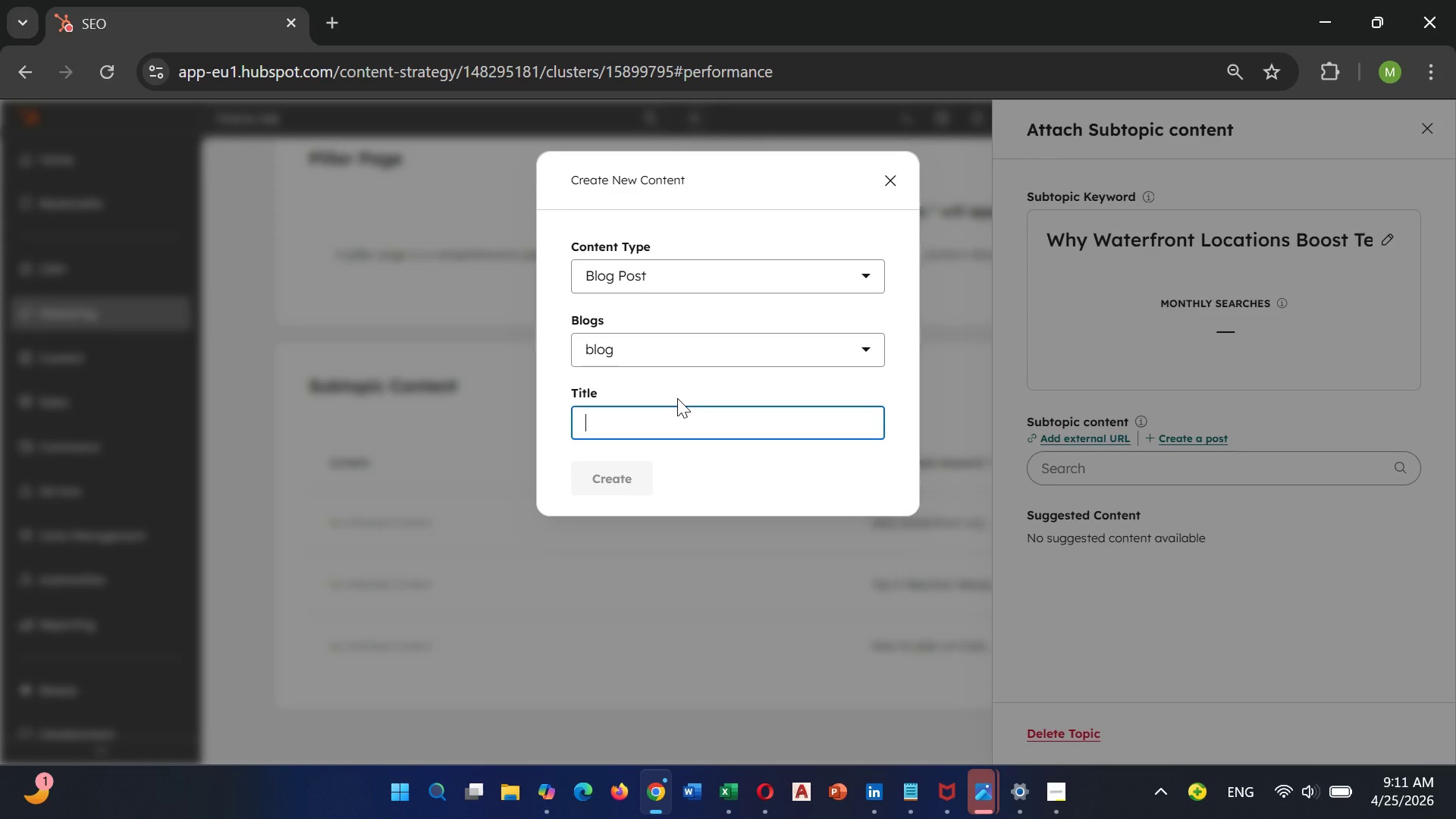 
scroll: coordinate [696, 406], scroll_direction: down, amount: 5.0
 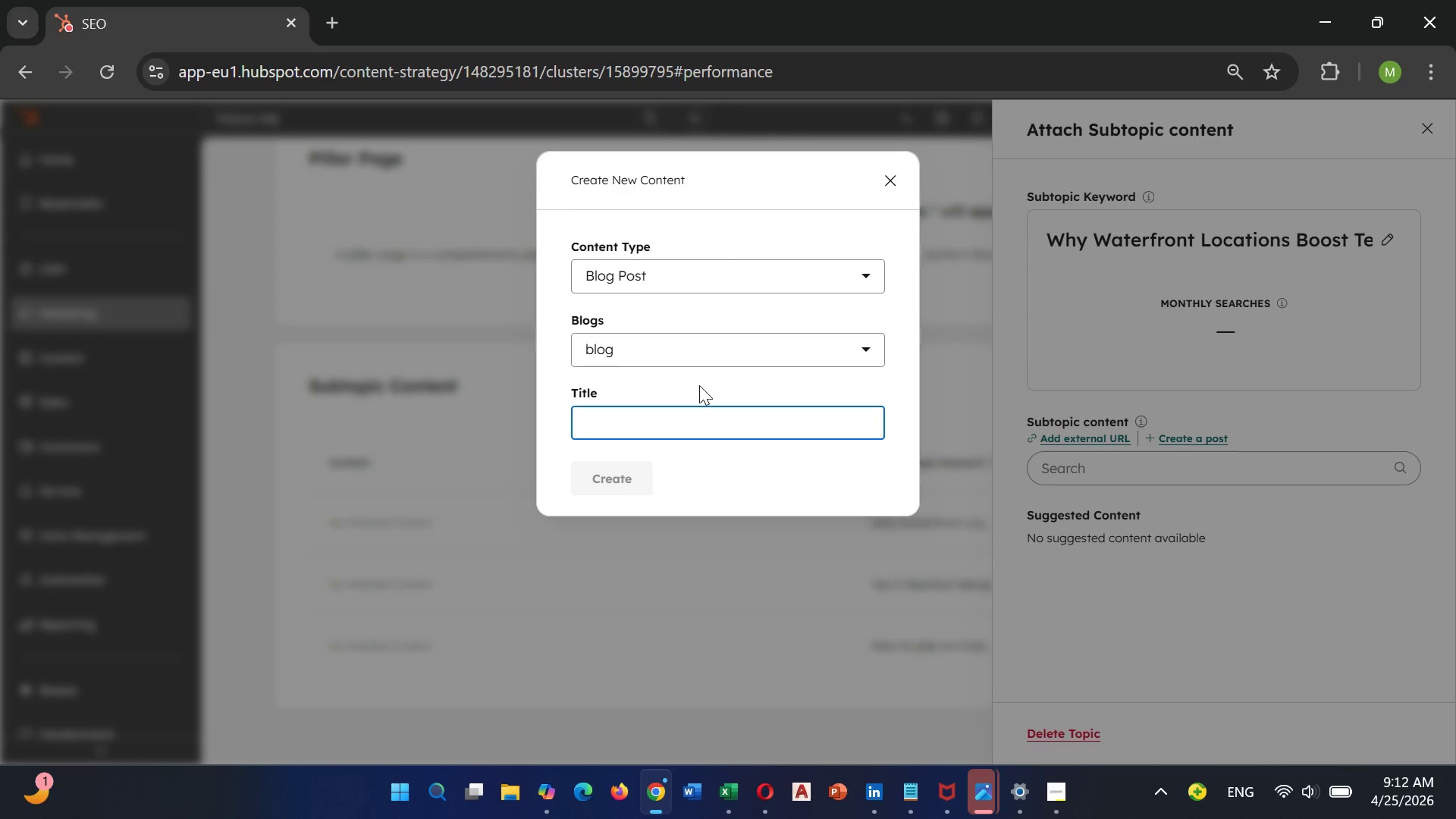 
wait(26.61)
 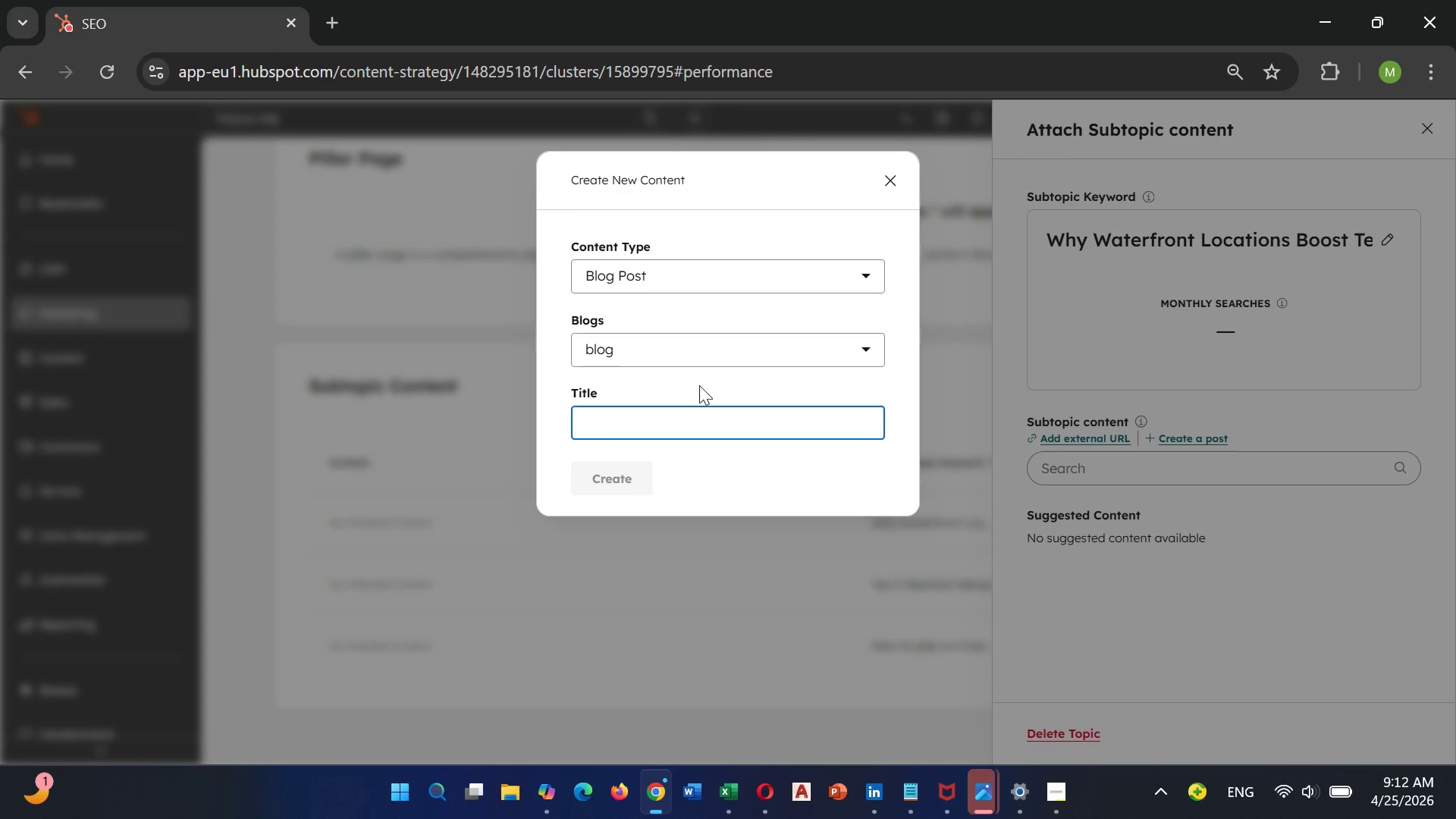 
left_click([1422, 120])
 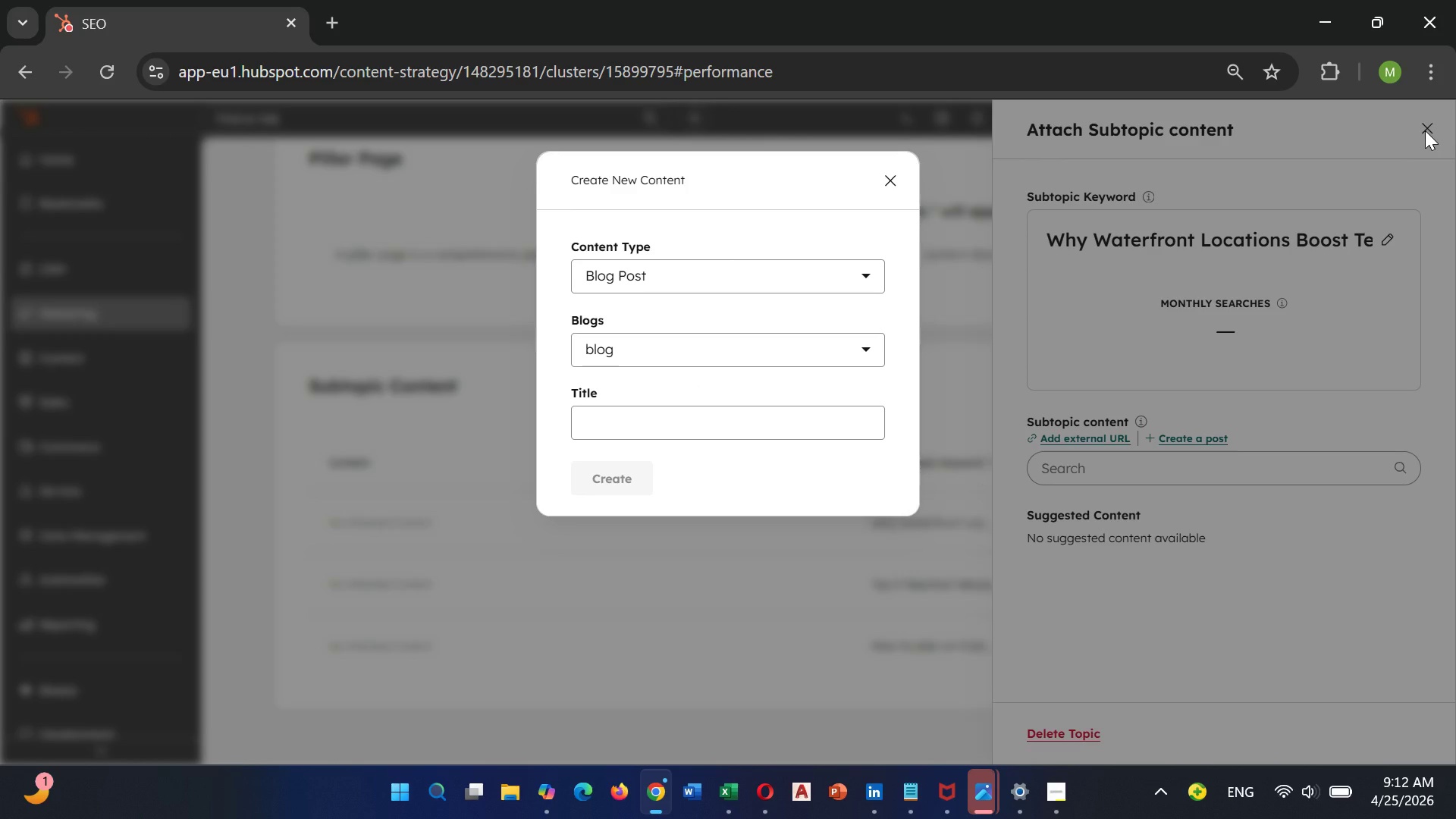 
left_click([1425, 130])
 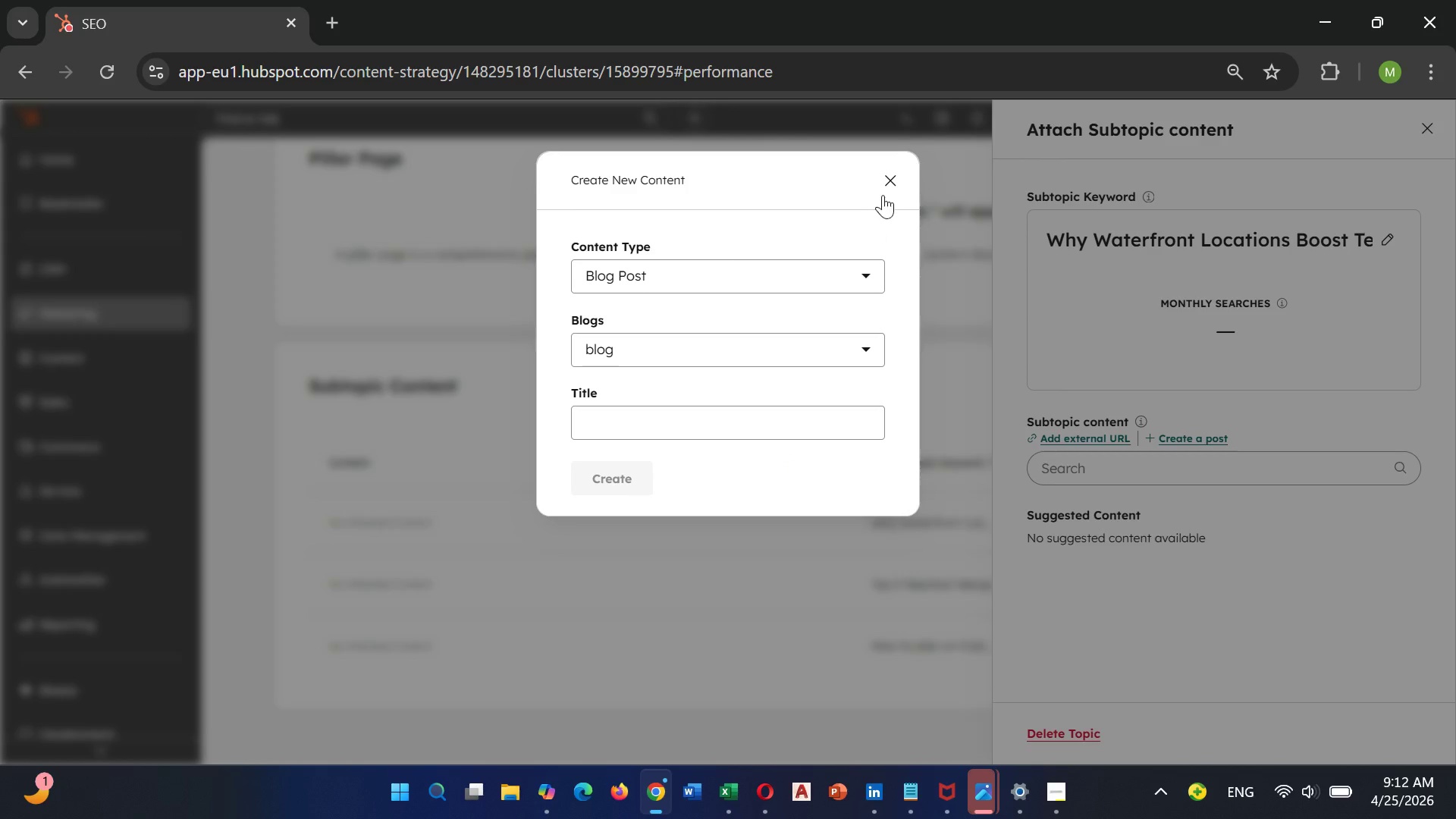 
left_click([893, 182])
 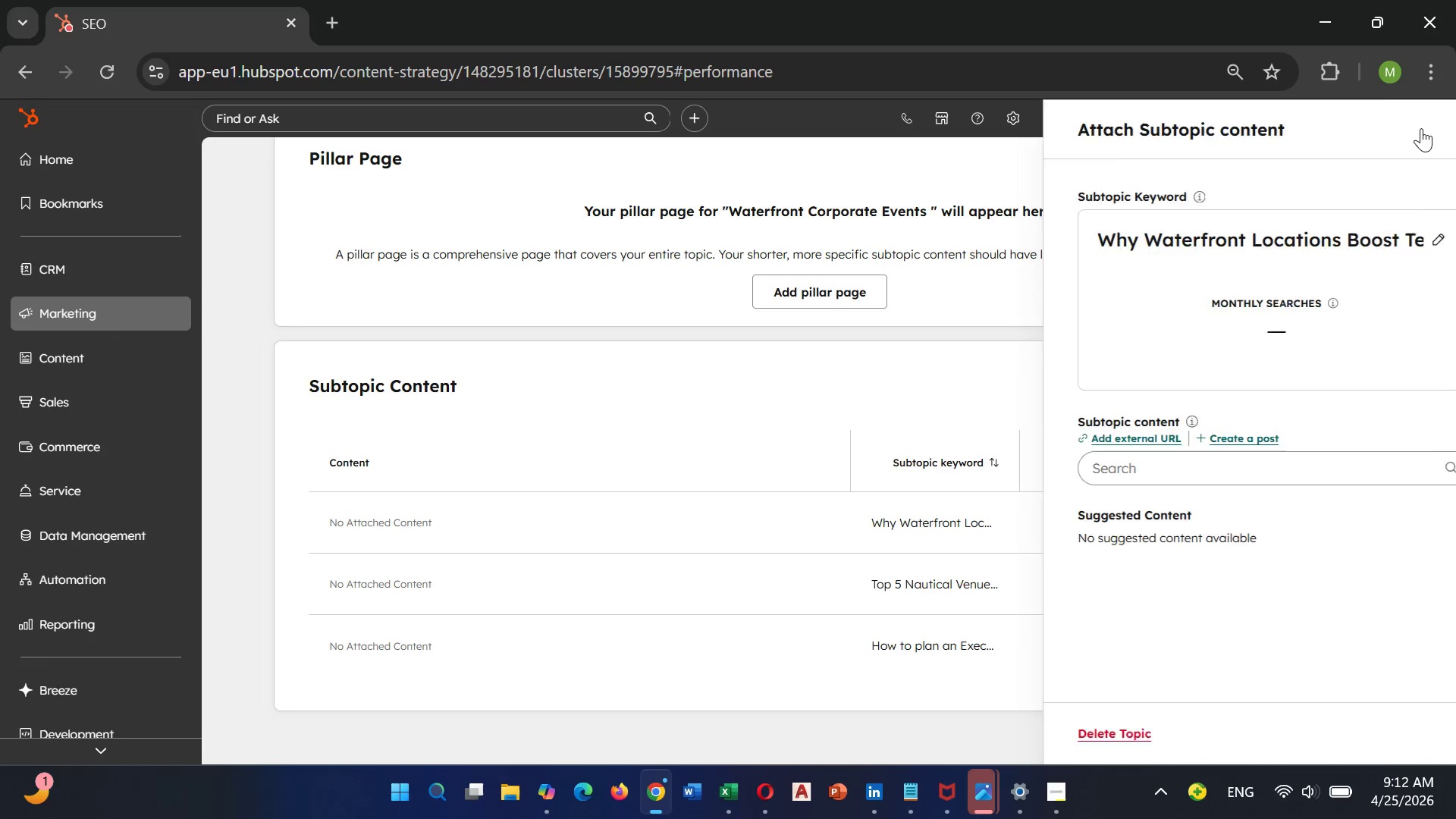 
scroll: coordinate [999, 310], scroll_direction: up, amount: 1.0
 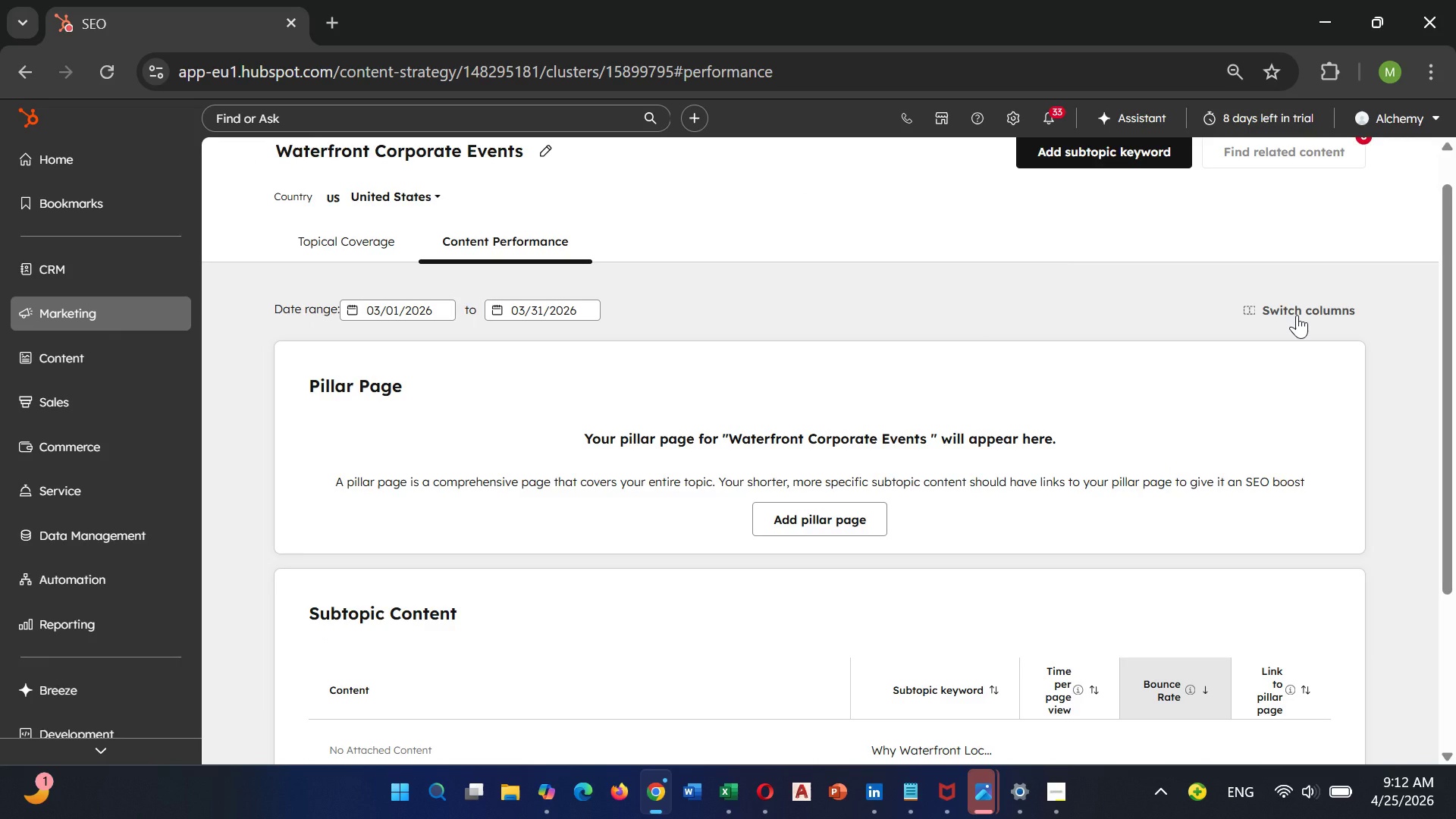 
wait(7.31)
 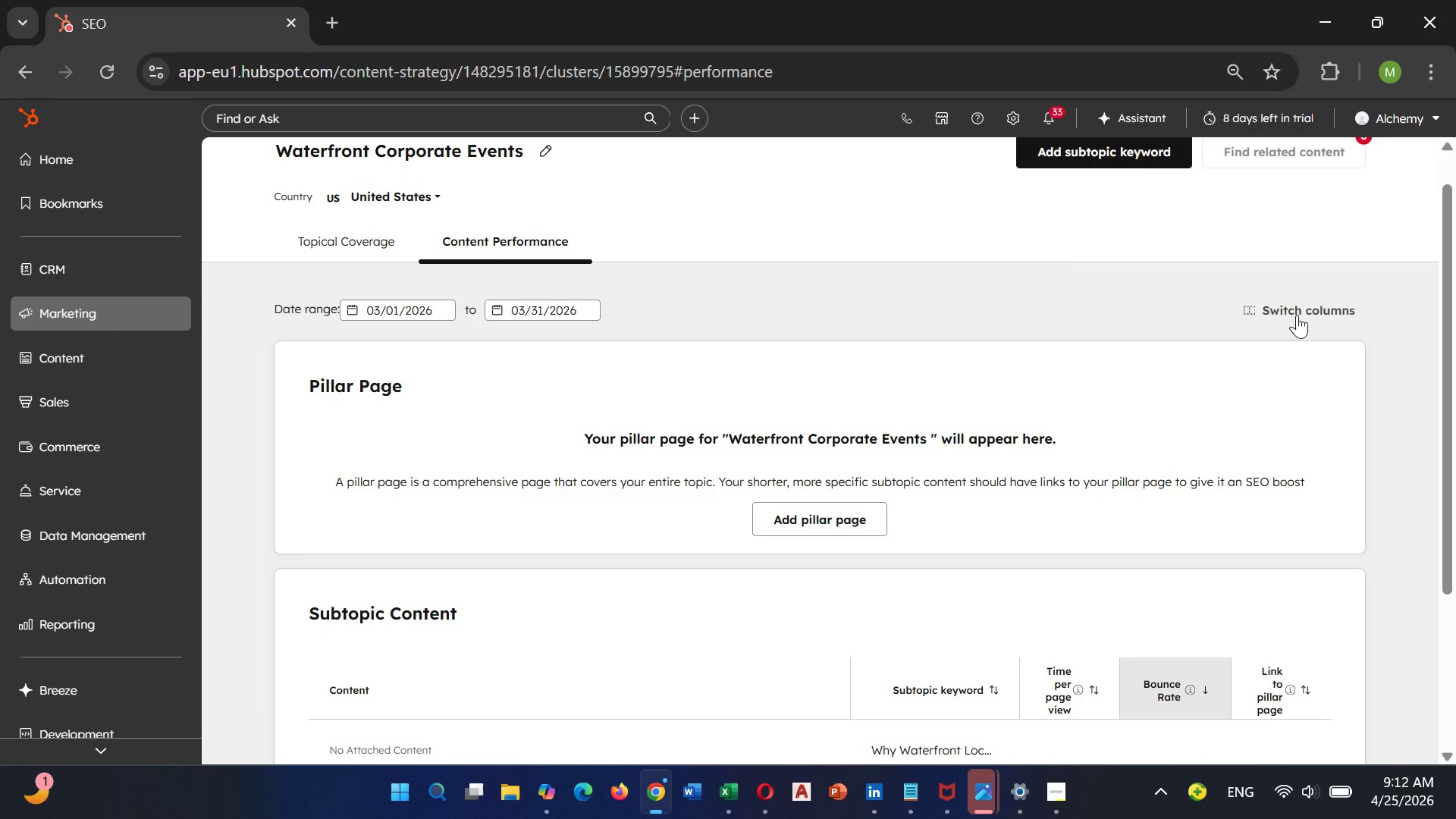 
left_click([441, 427])
 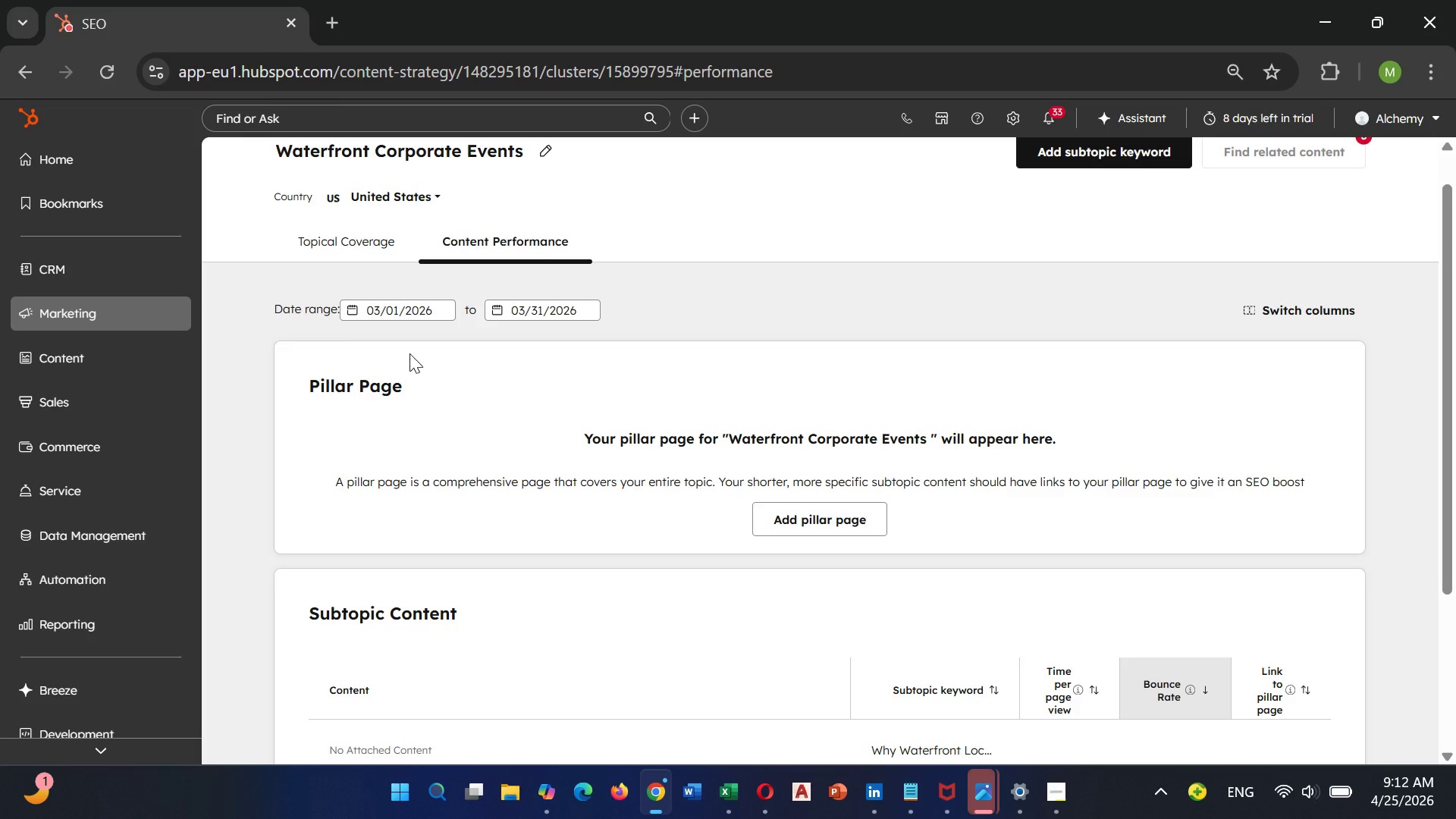 
wait(7.67)
 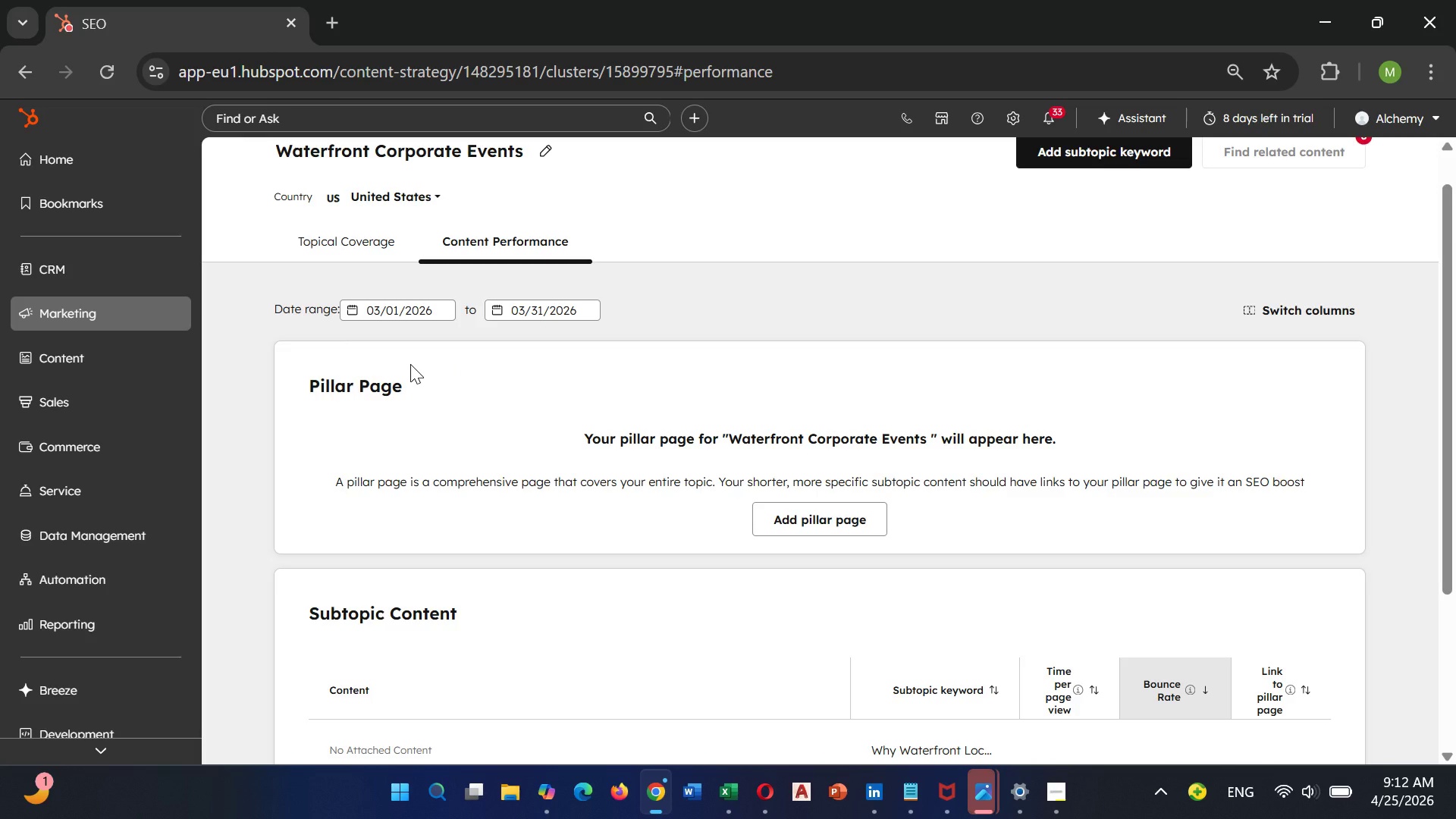 
left_click([406, 313])
 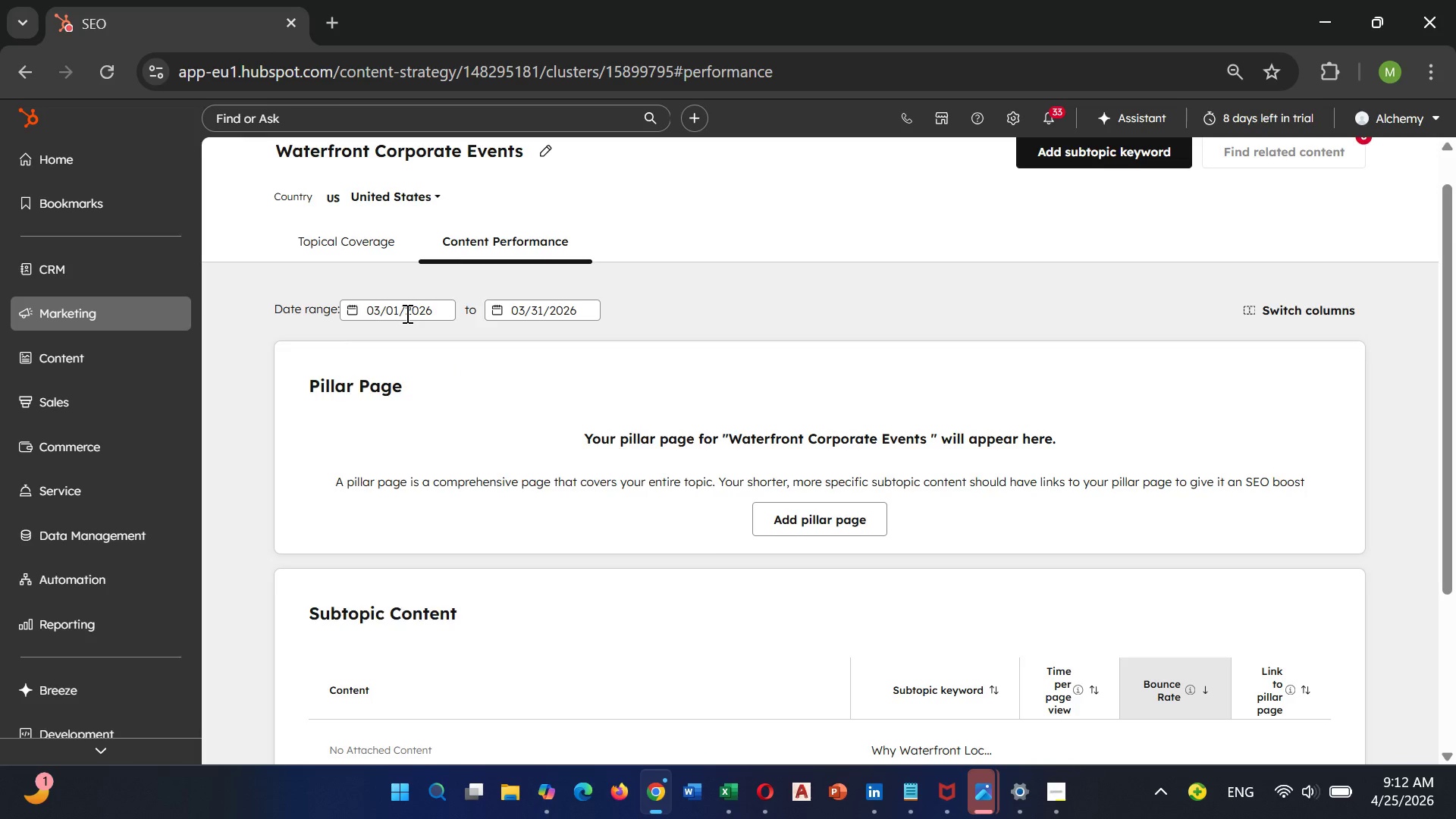 
mouse_move([395, 353])
 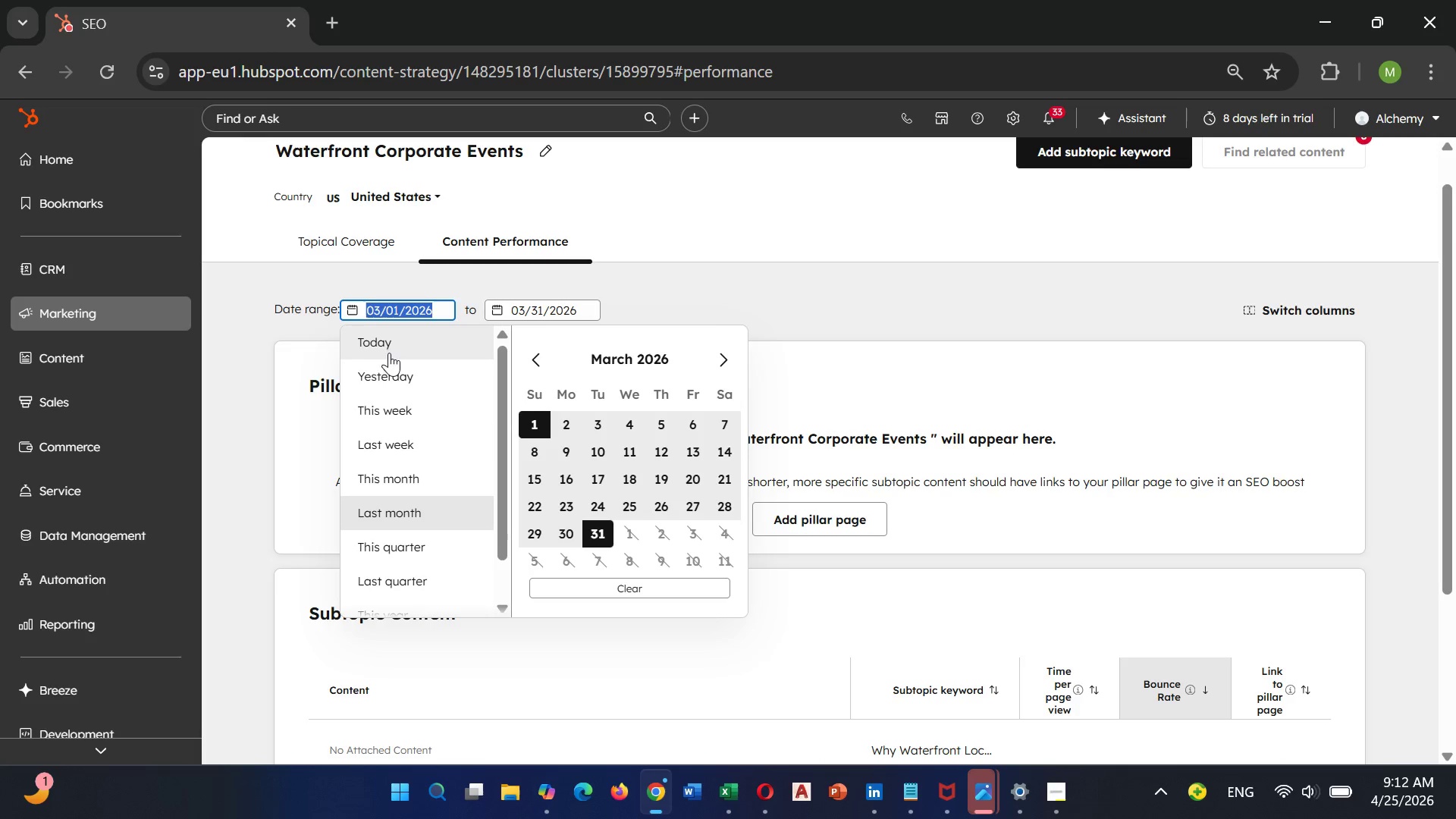 
left_click([391, 347])
 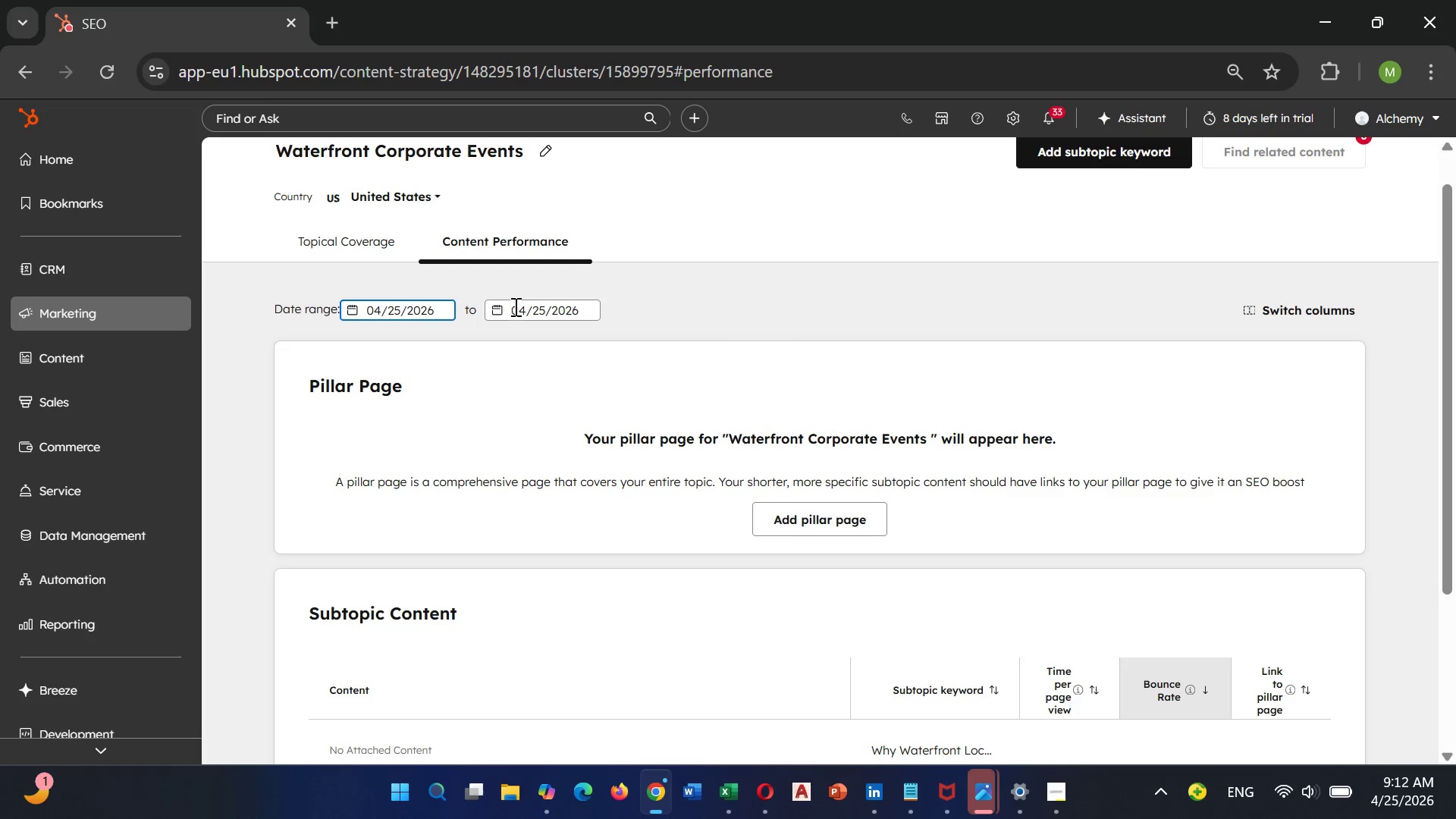 
left_click([522, 308])
 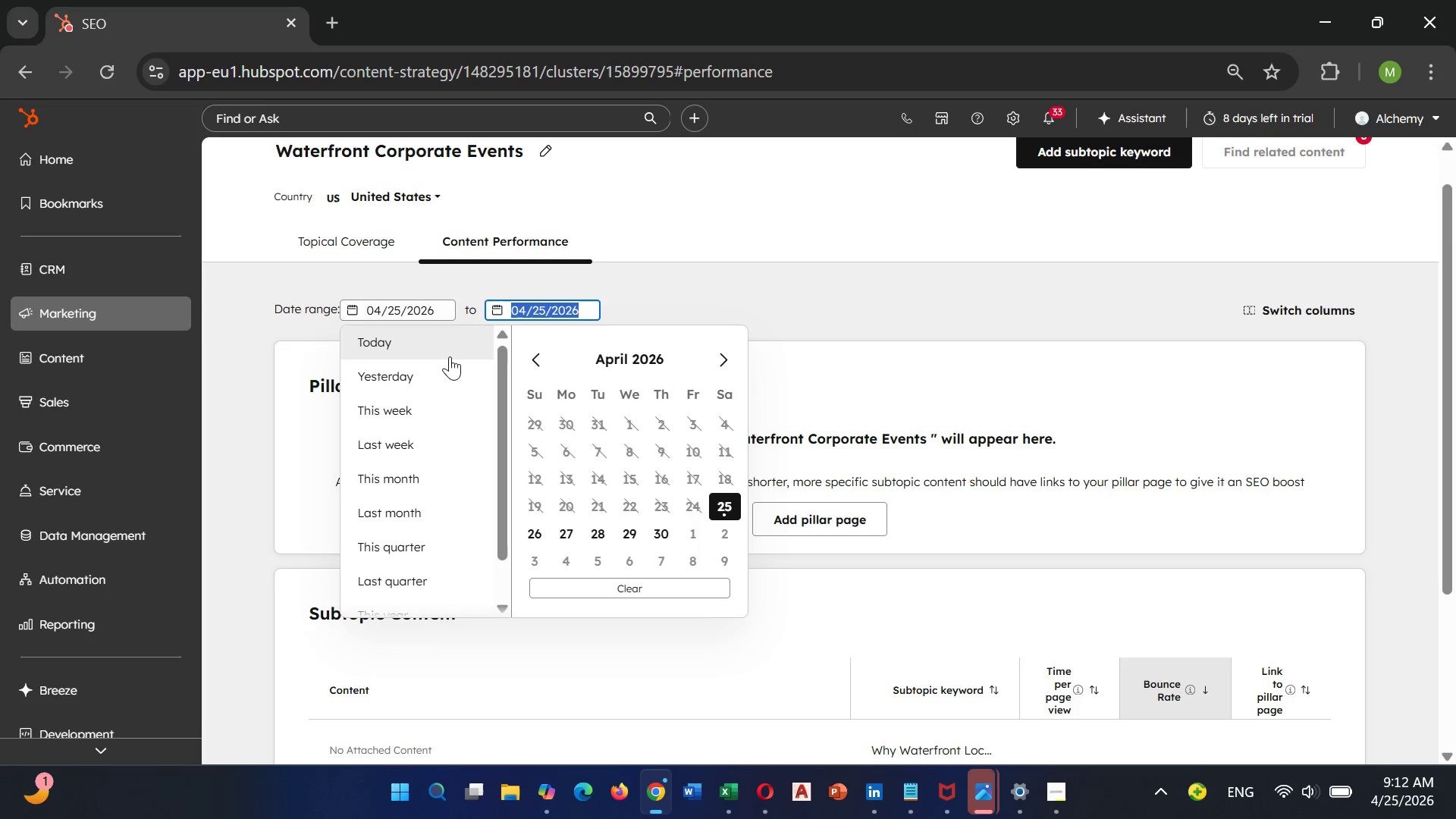 
left_click([440, 348])
 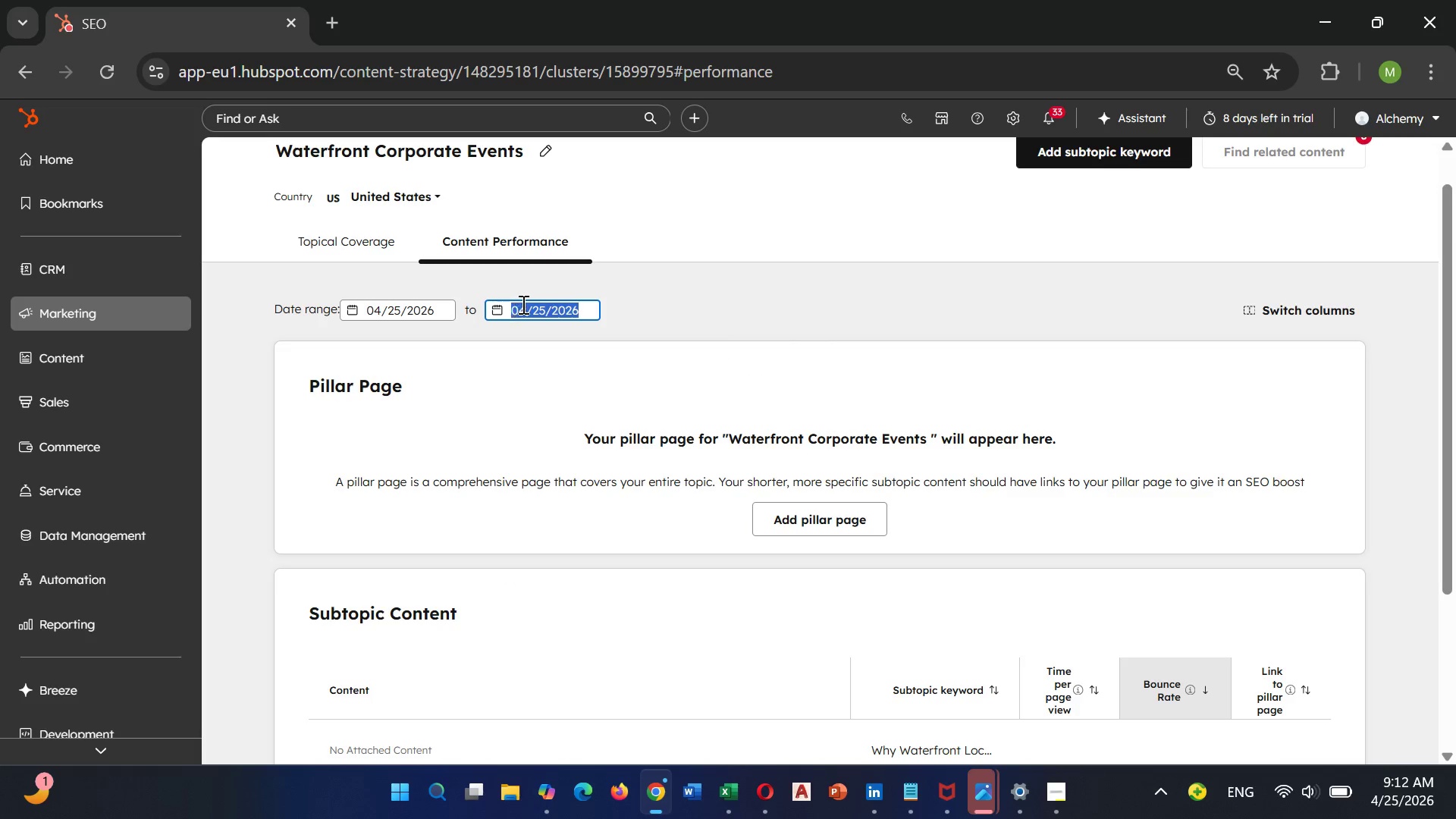 
left_click([522, 304])
 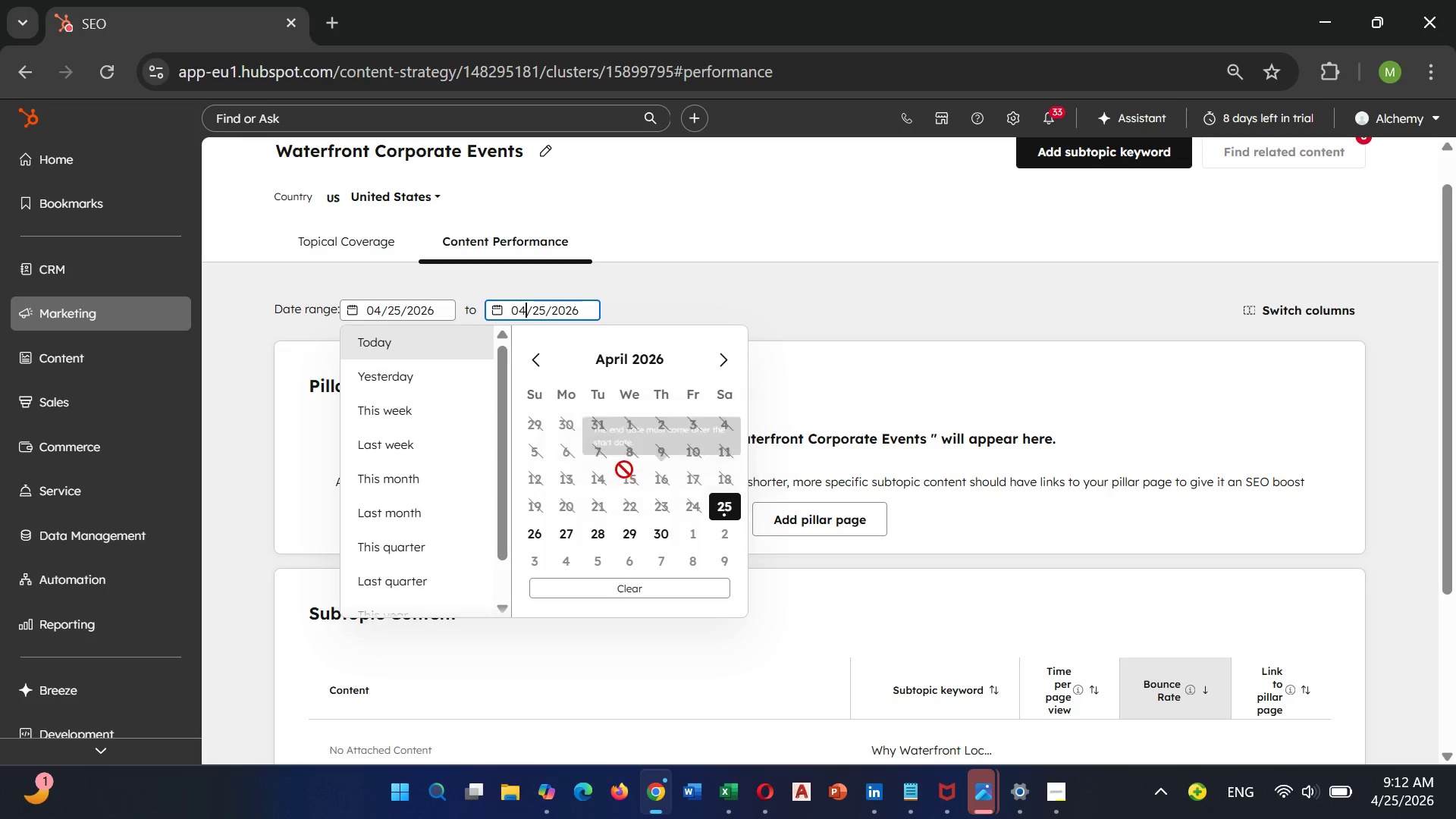 
wait(9.62)
 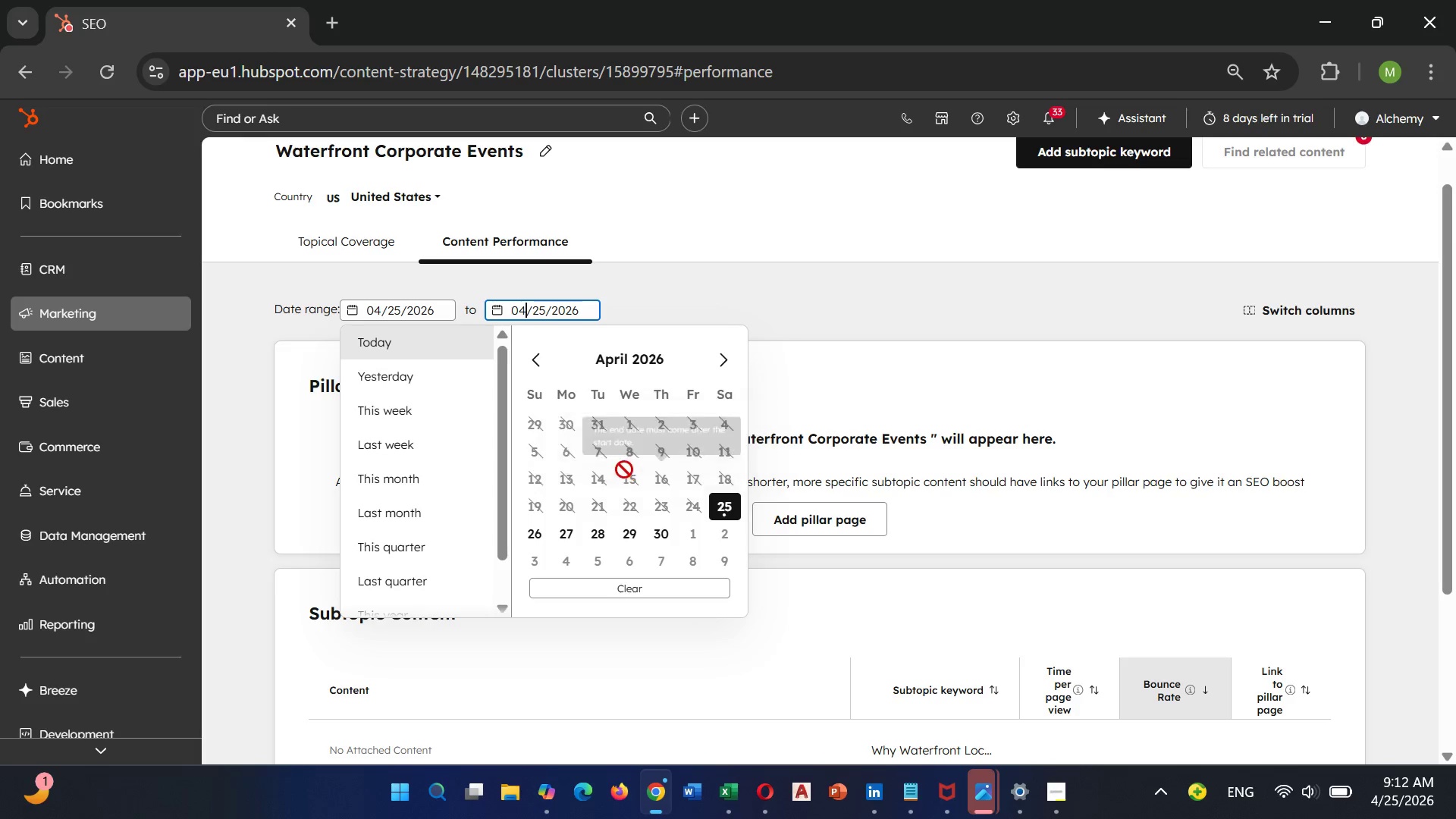 
left_click([412, 309])
 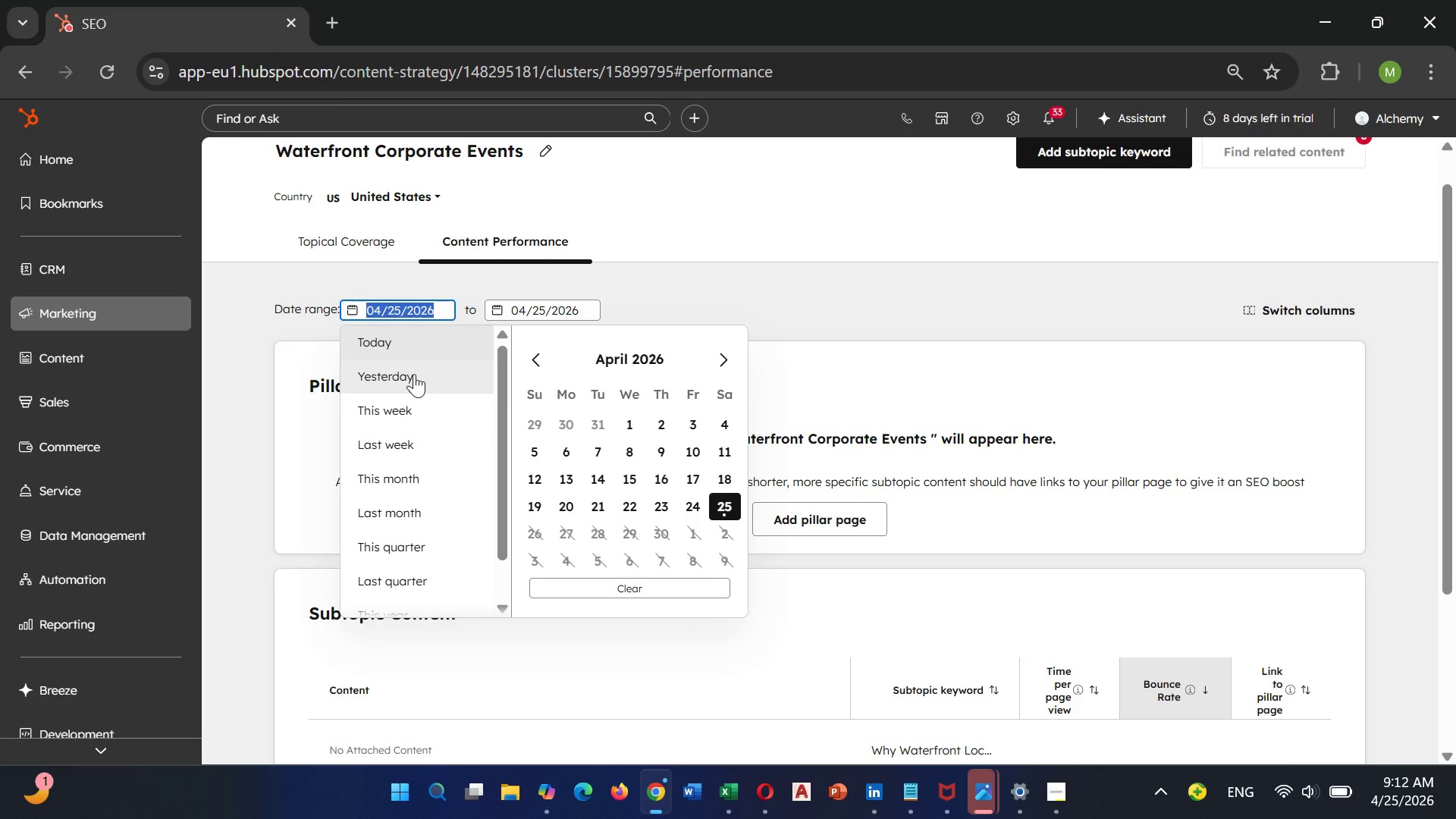 
left_click([410, 410])
 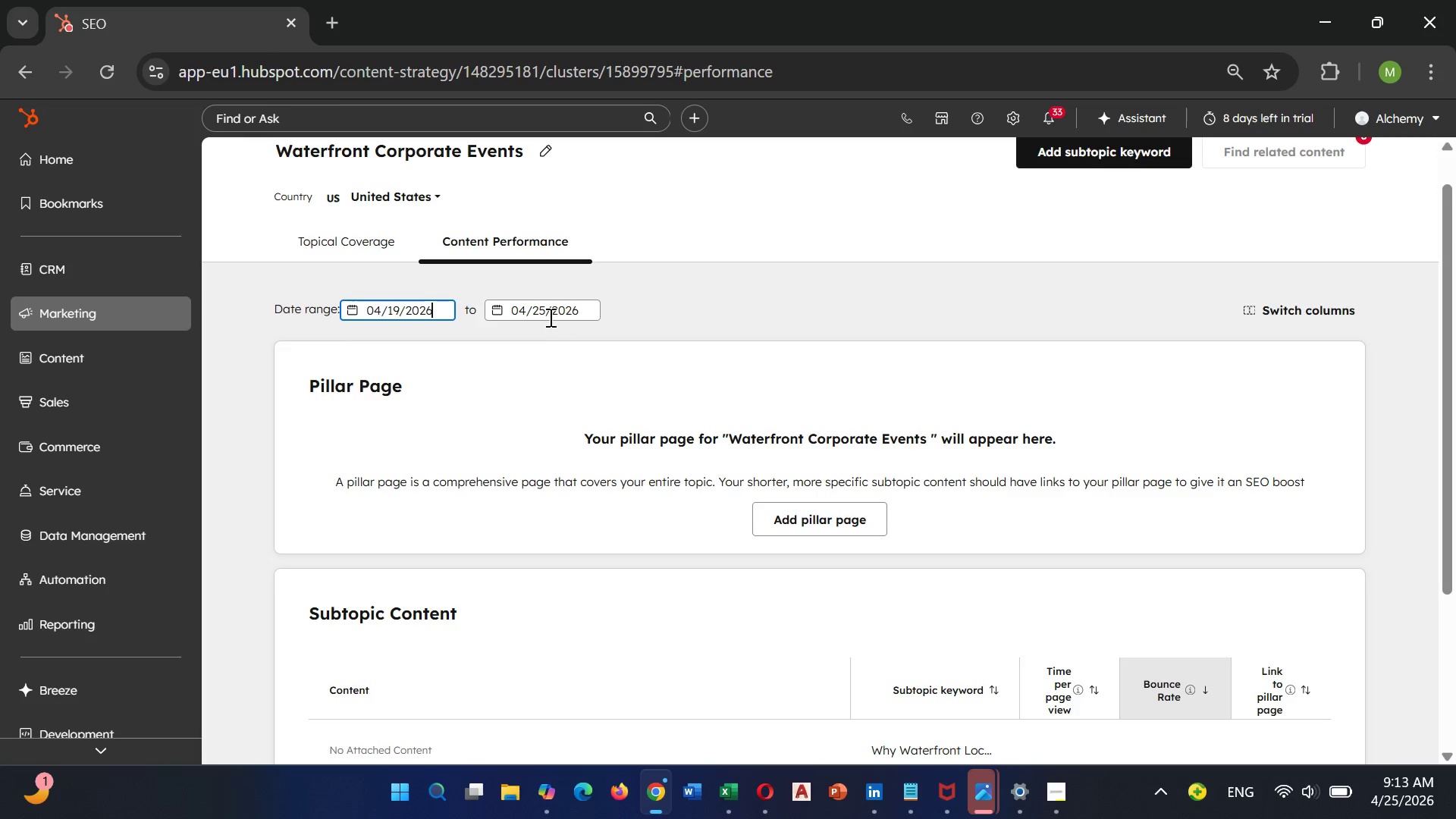 
left_click([551, 313])
 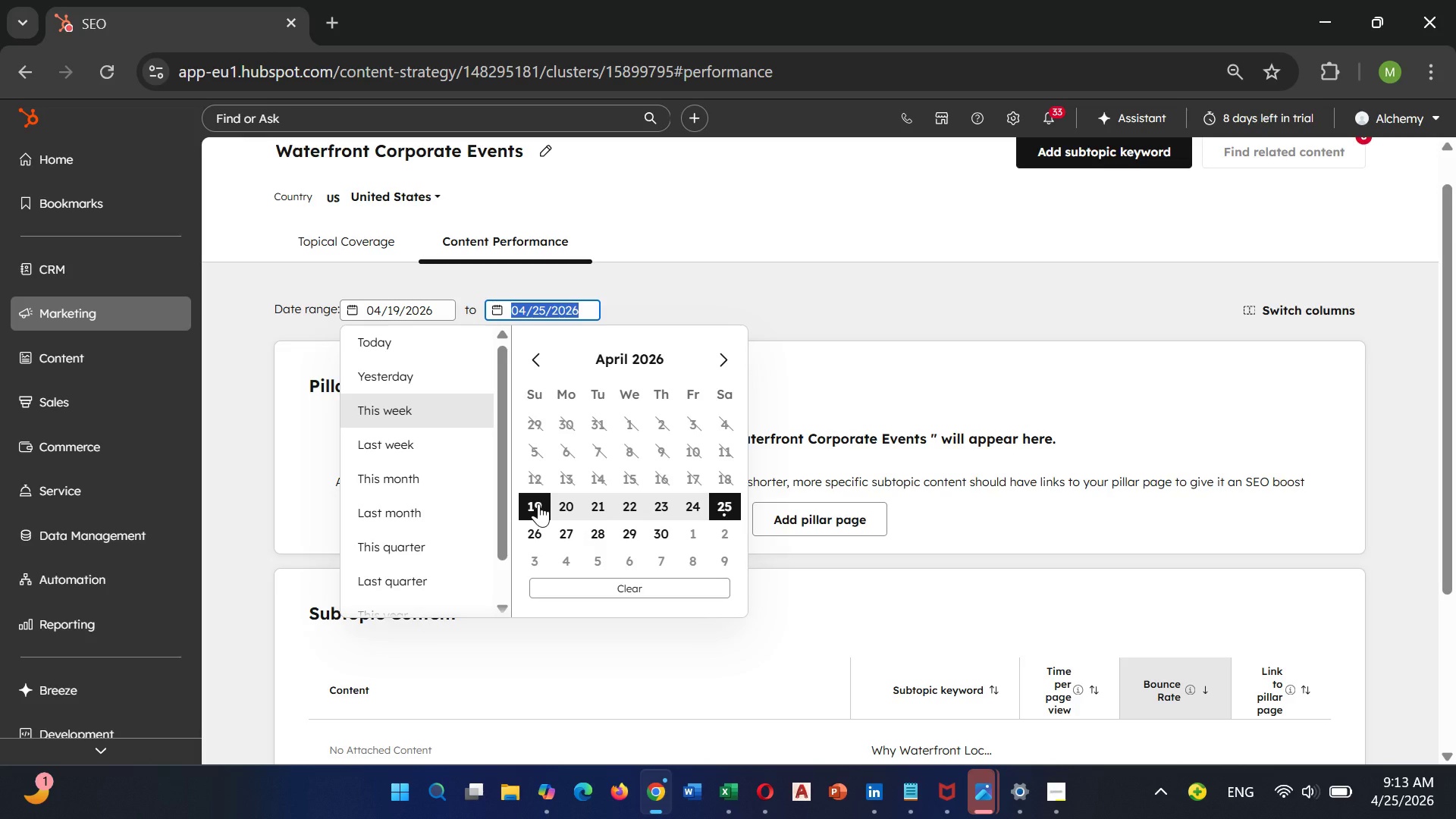 
left_click([536, 508])
 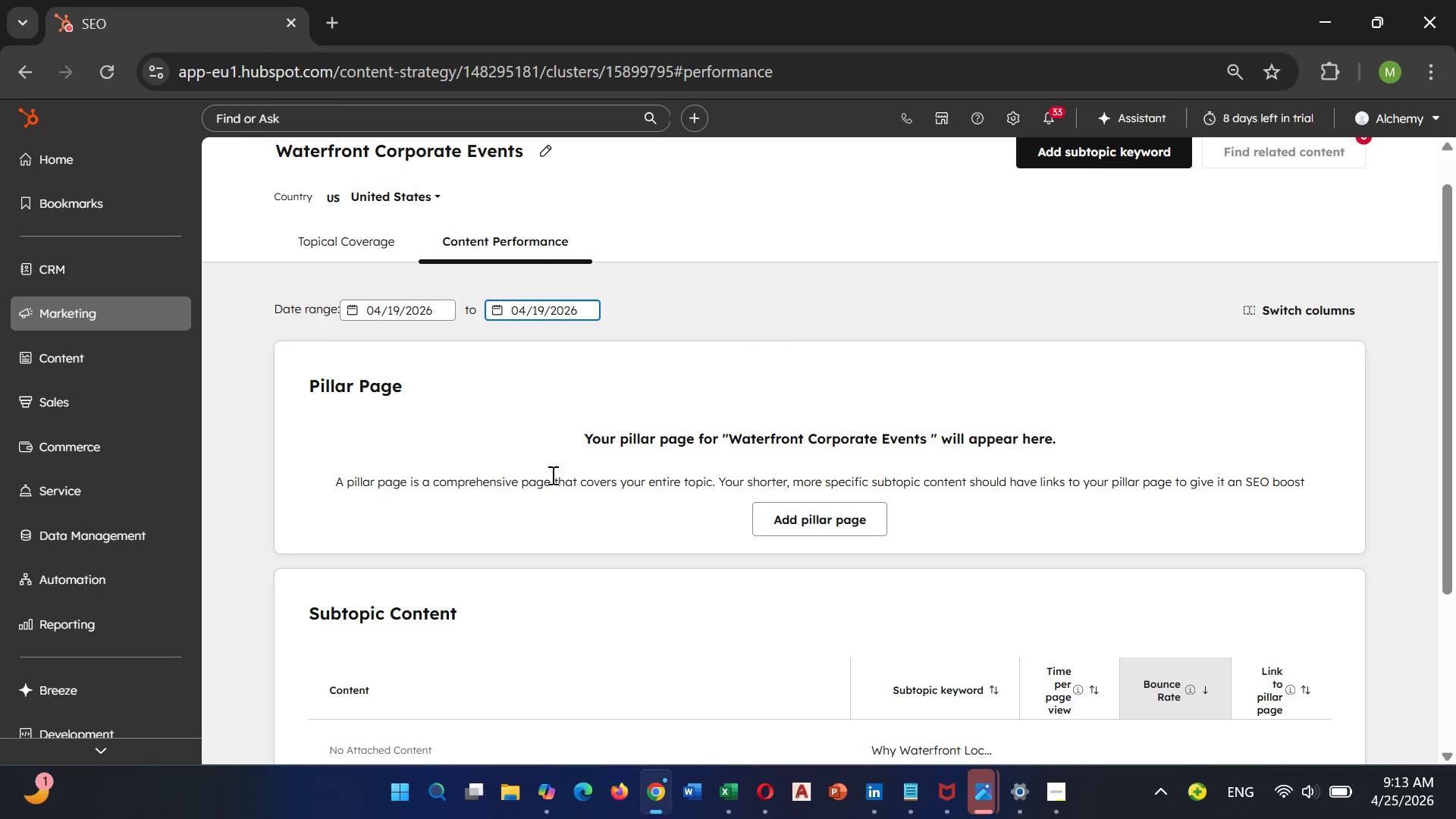 
scroll: coordinate [551, 472], scroll_direction: down, amount: 3.0
 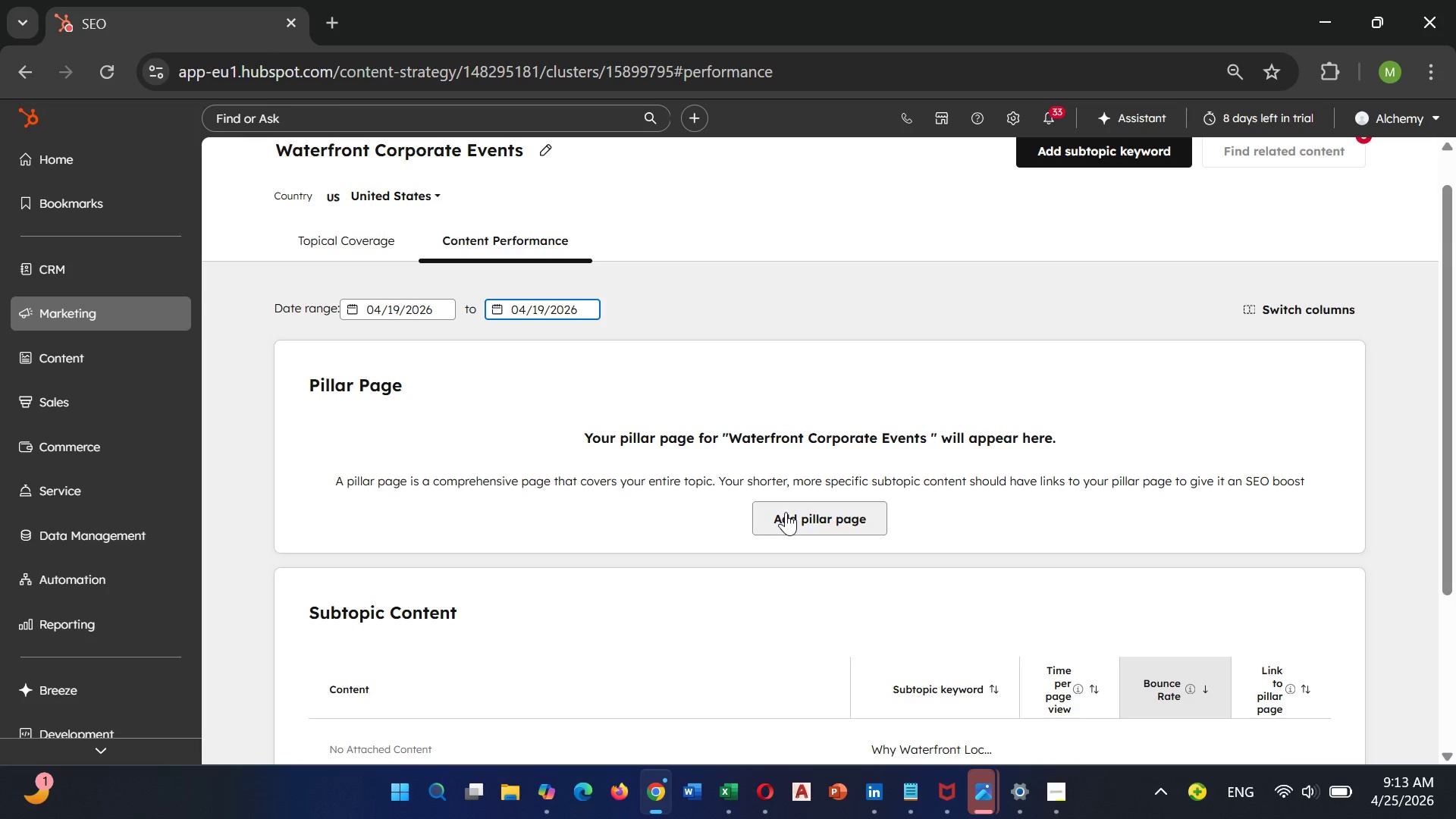 
left_click([784, 511])
 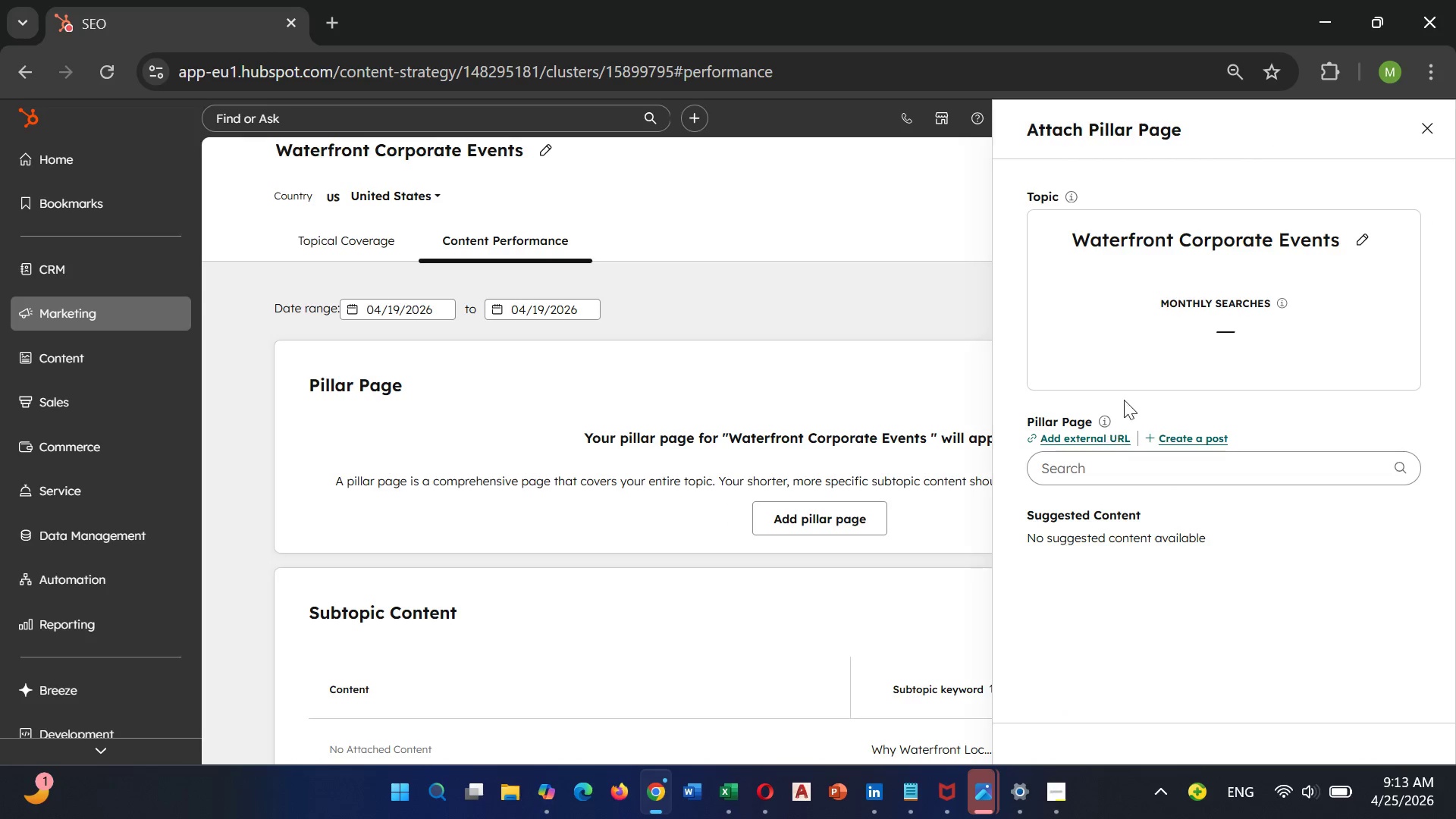 
mouse_move([1260, 324])
 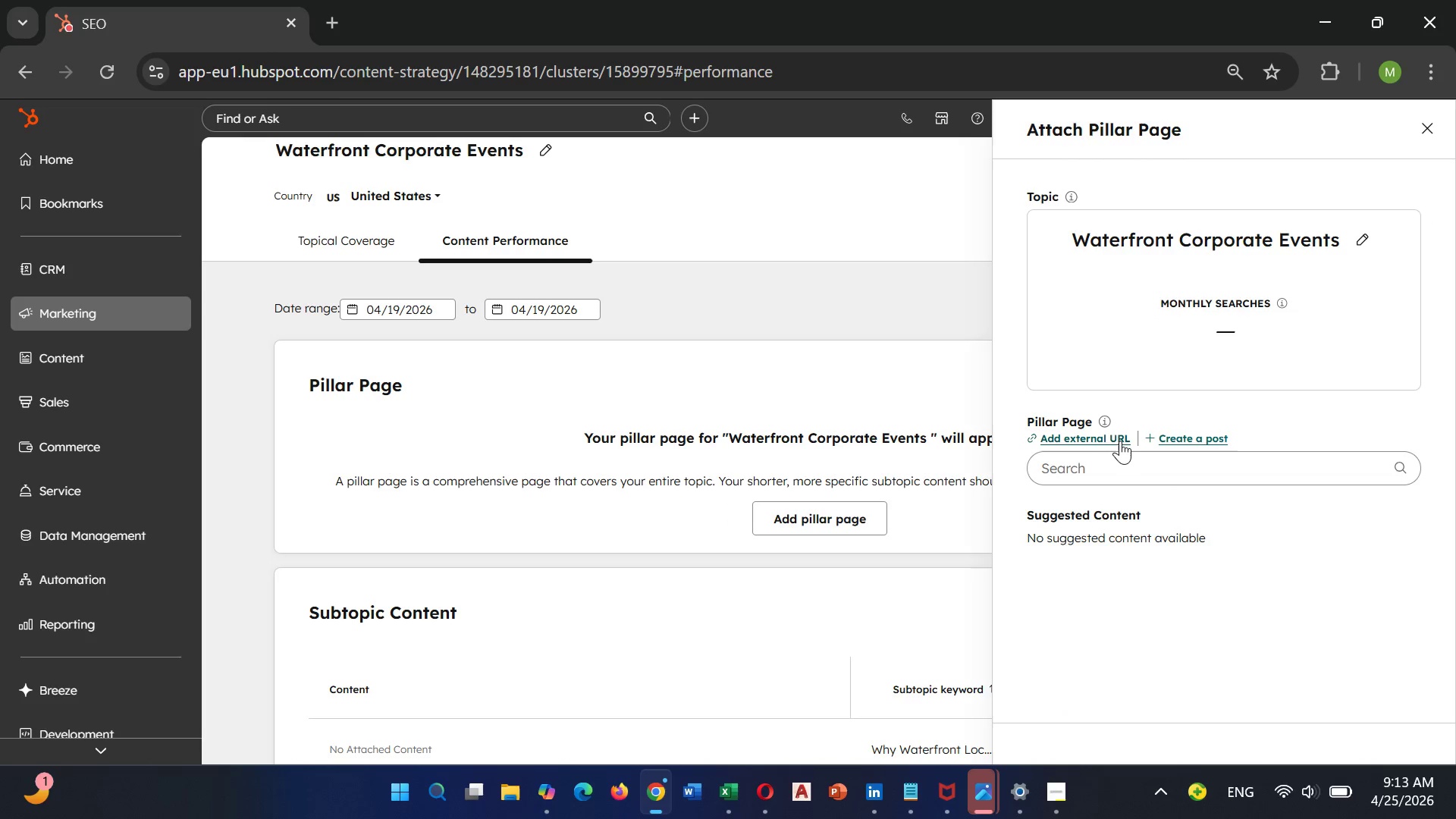 
left_click([1111, 444])
 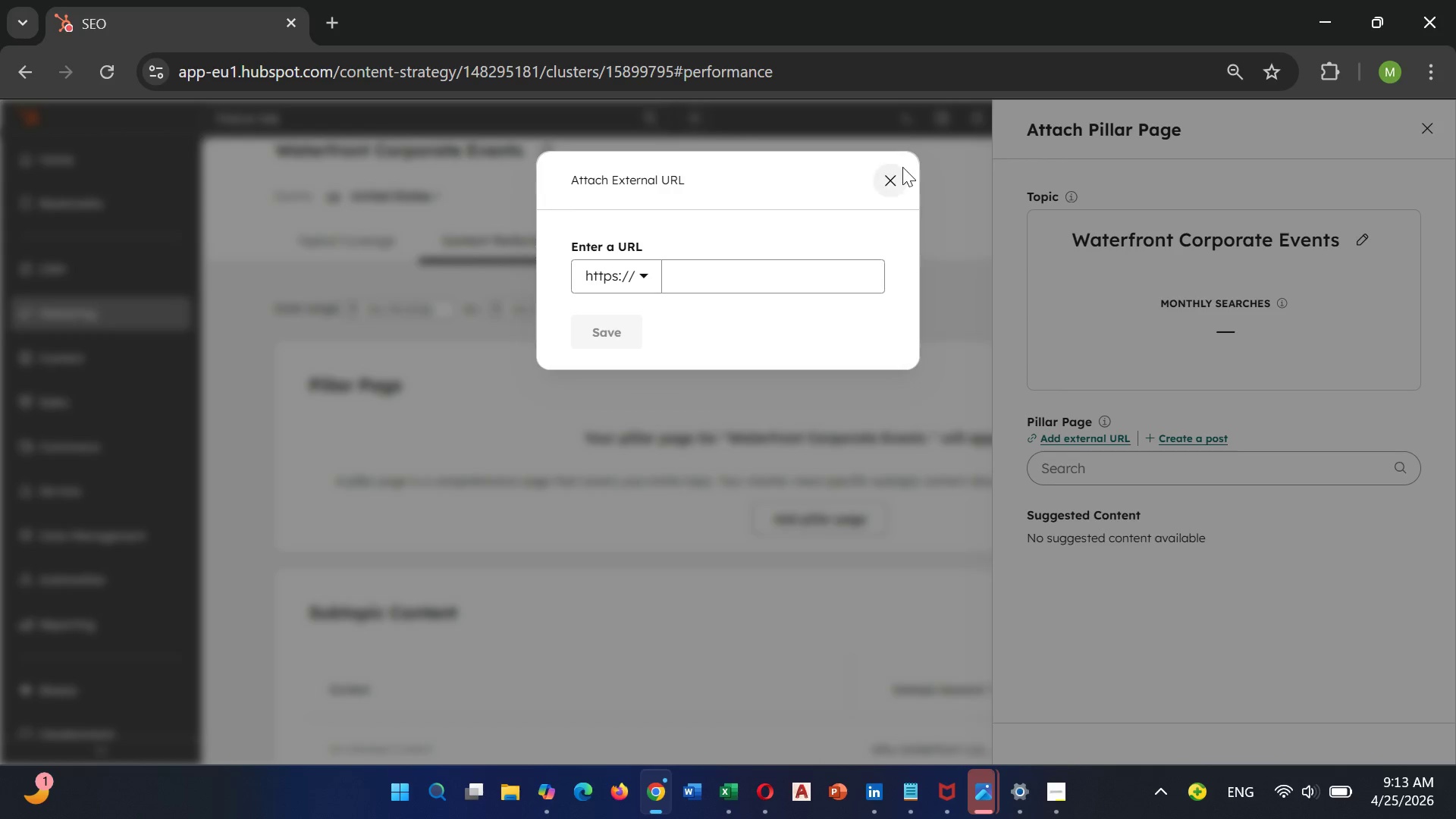 
left_click([894, 175])
 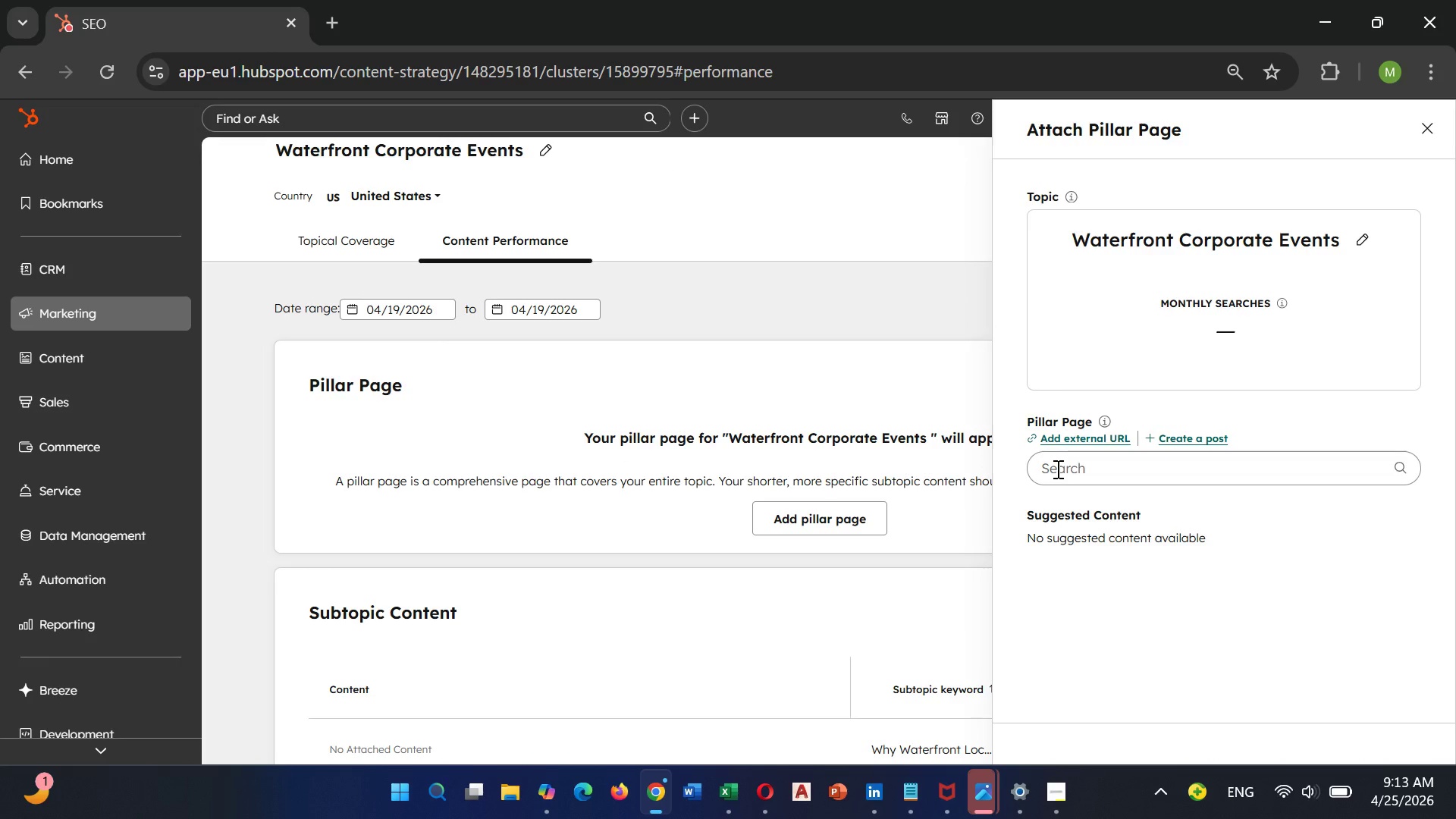 
left_click([1056, 469])
 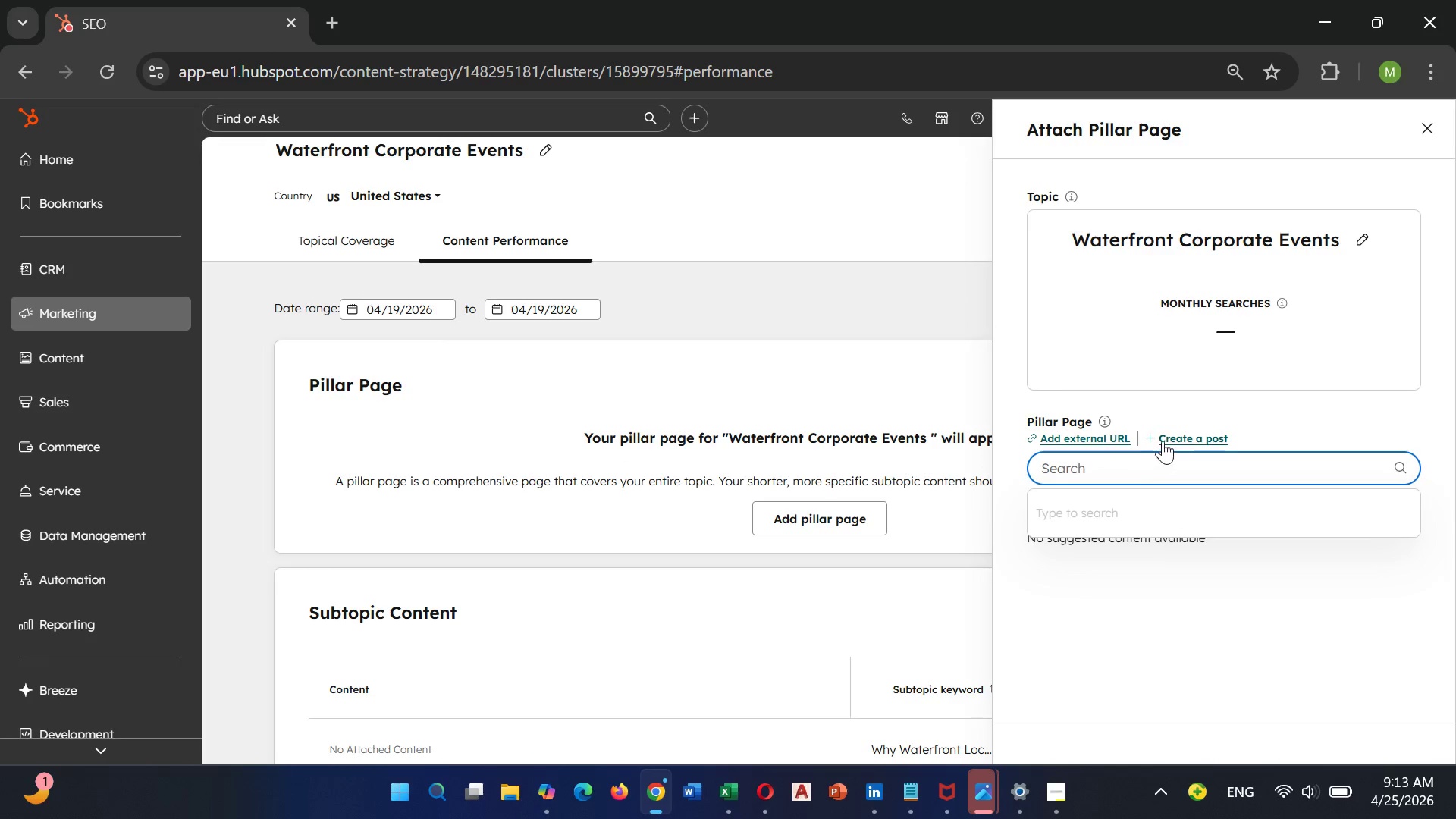 
left_click([1167, 437])
 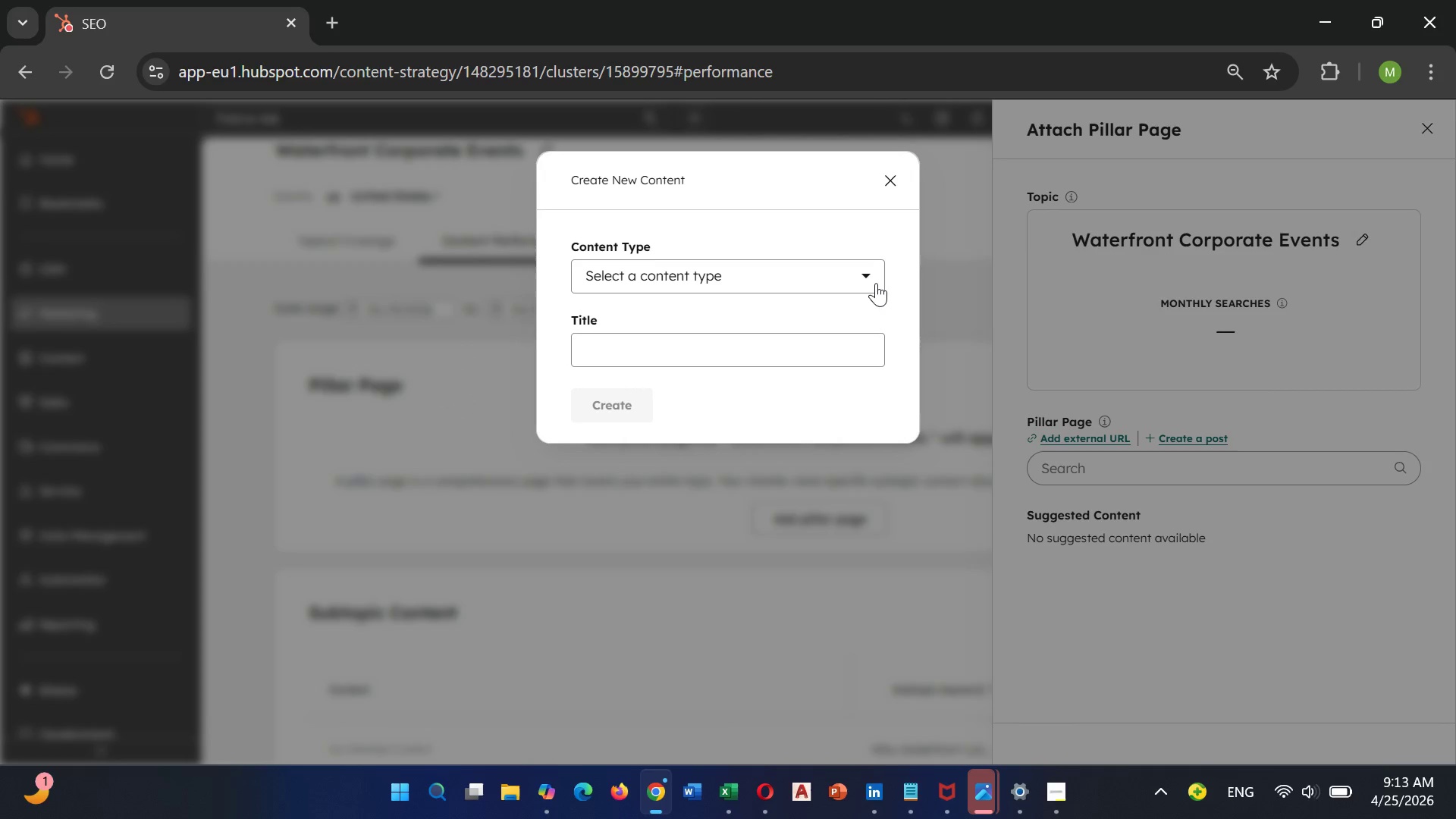 
left_click([853, 275])
 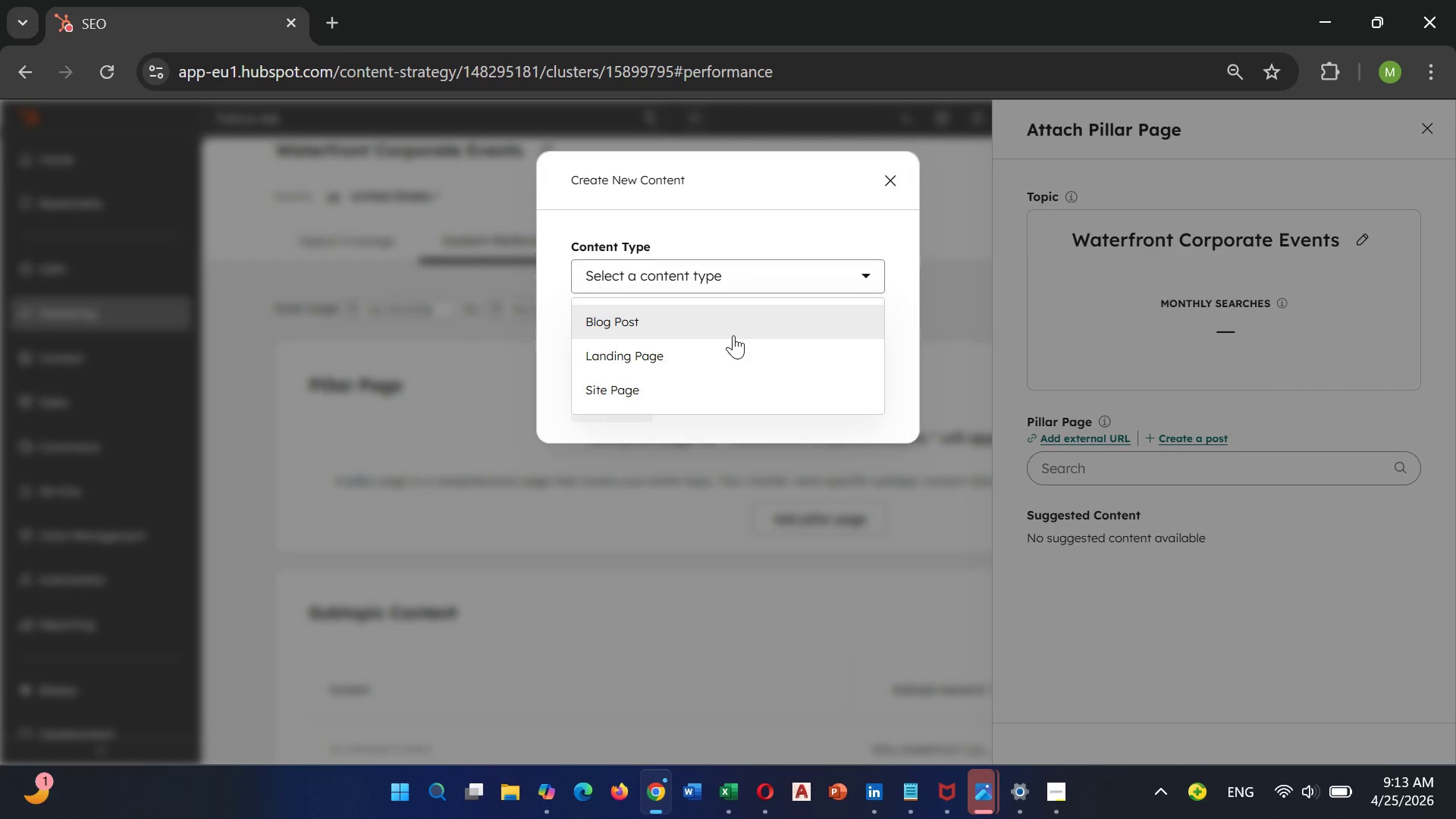 
left_click([733, 335])
 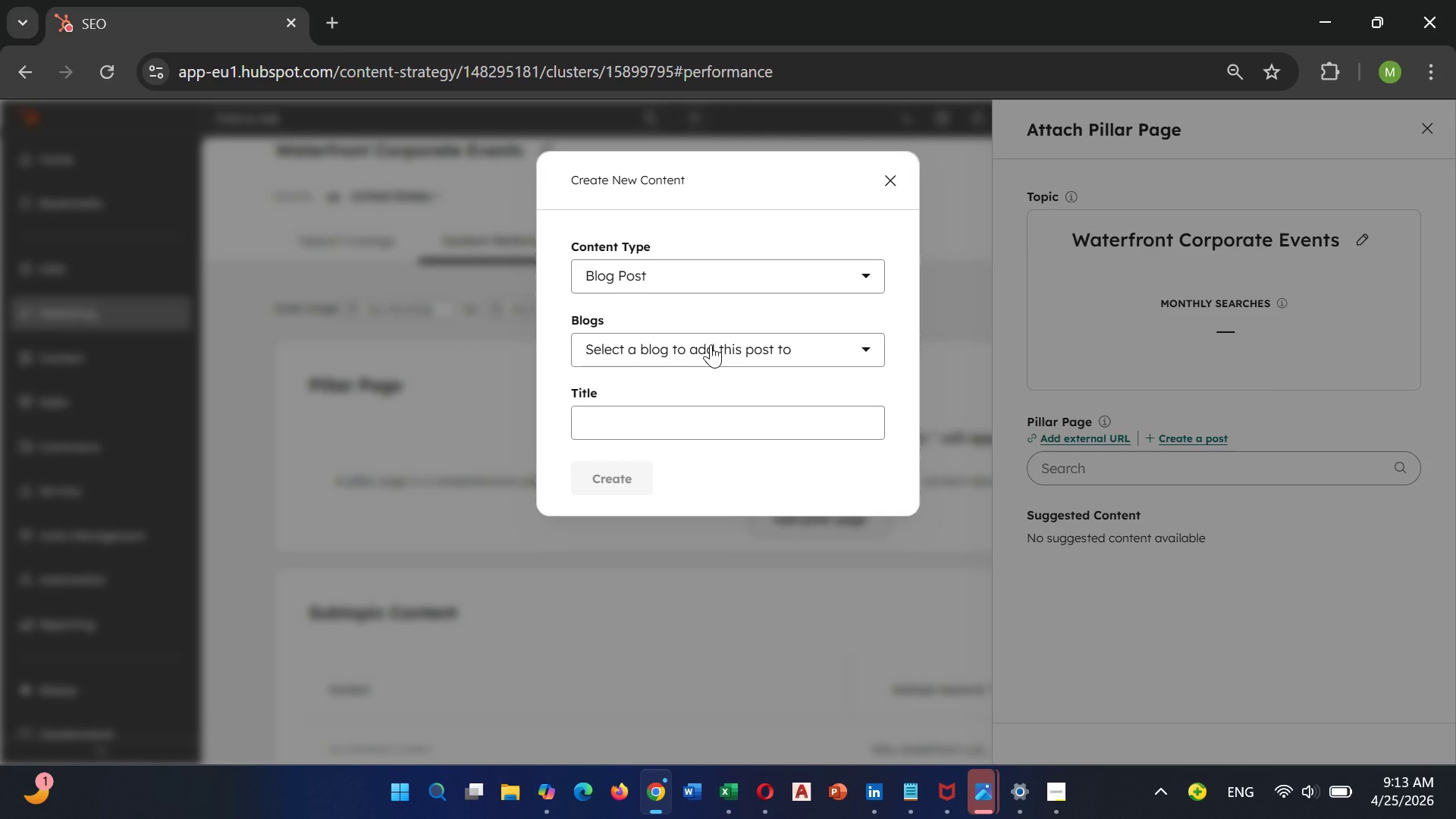 
left_click([711, 344])
 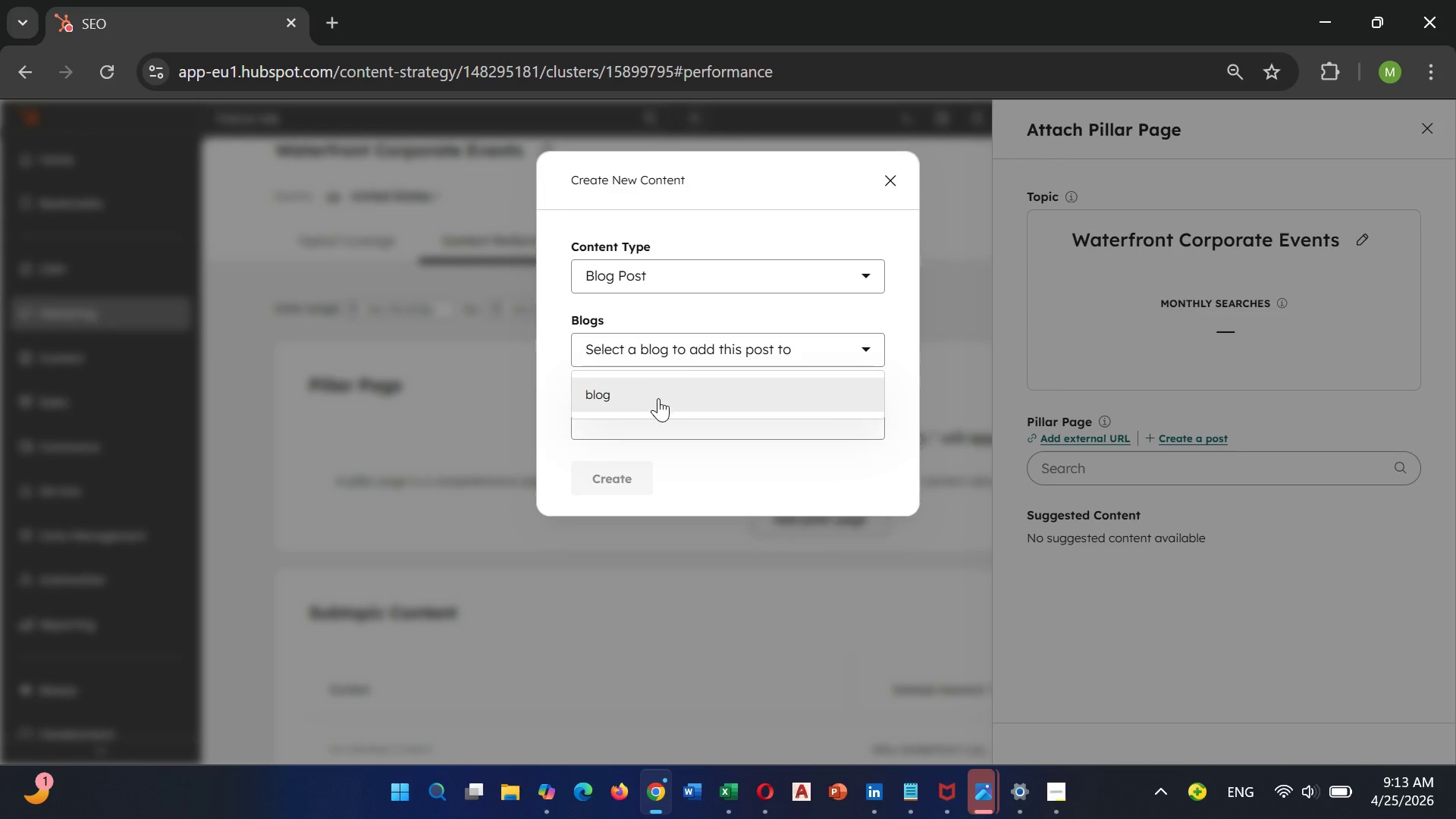 
left_click([657, 399])
 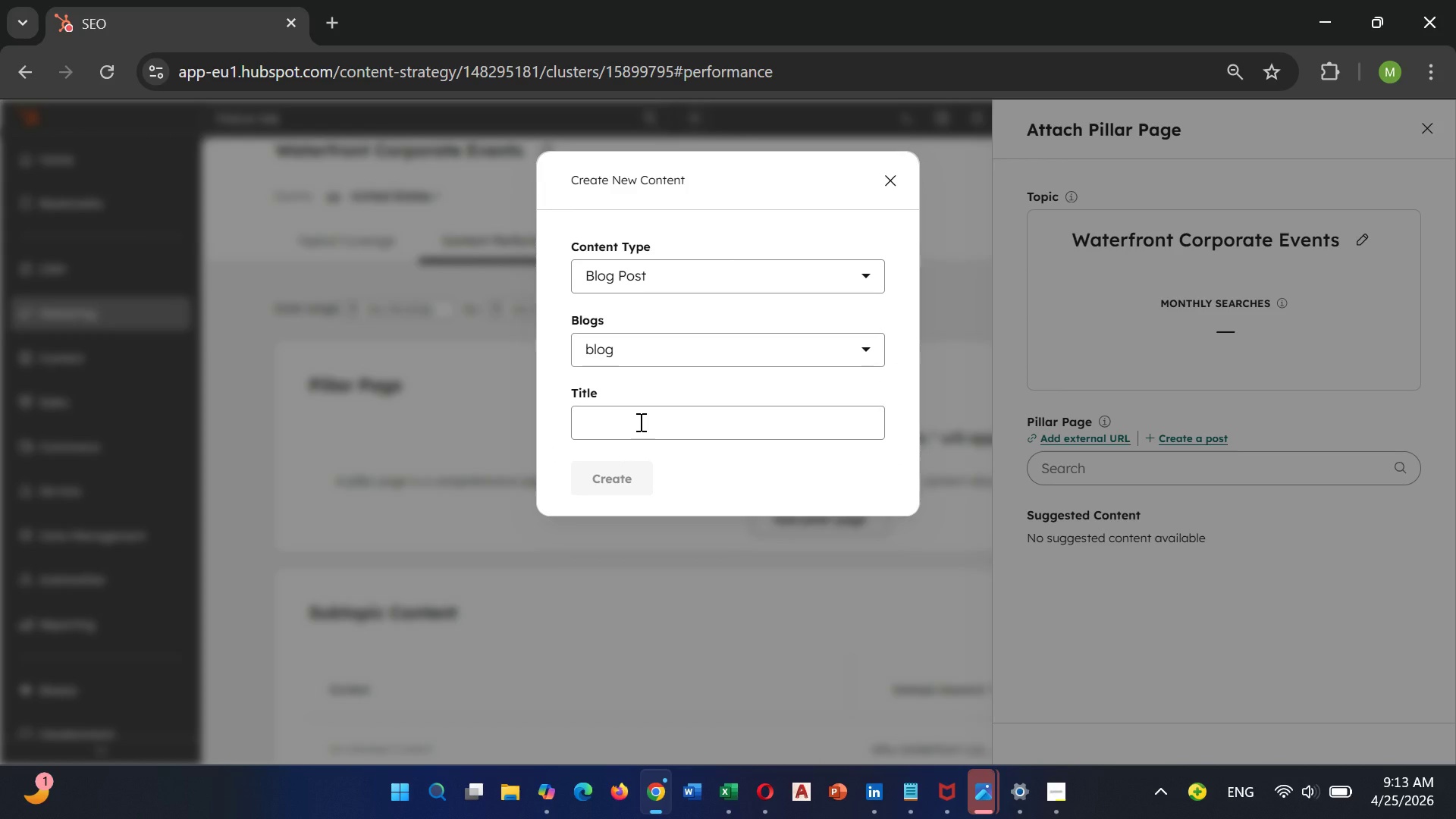 
left_click([639, 422])
 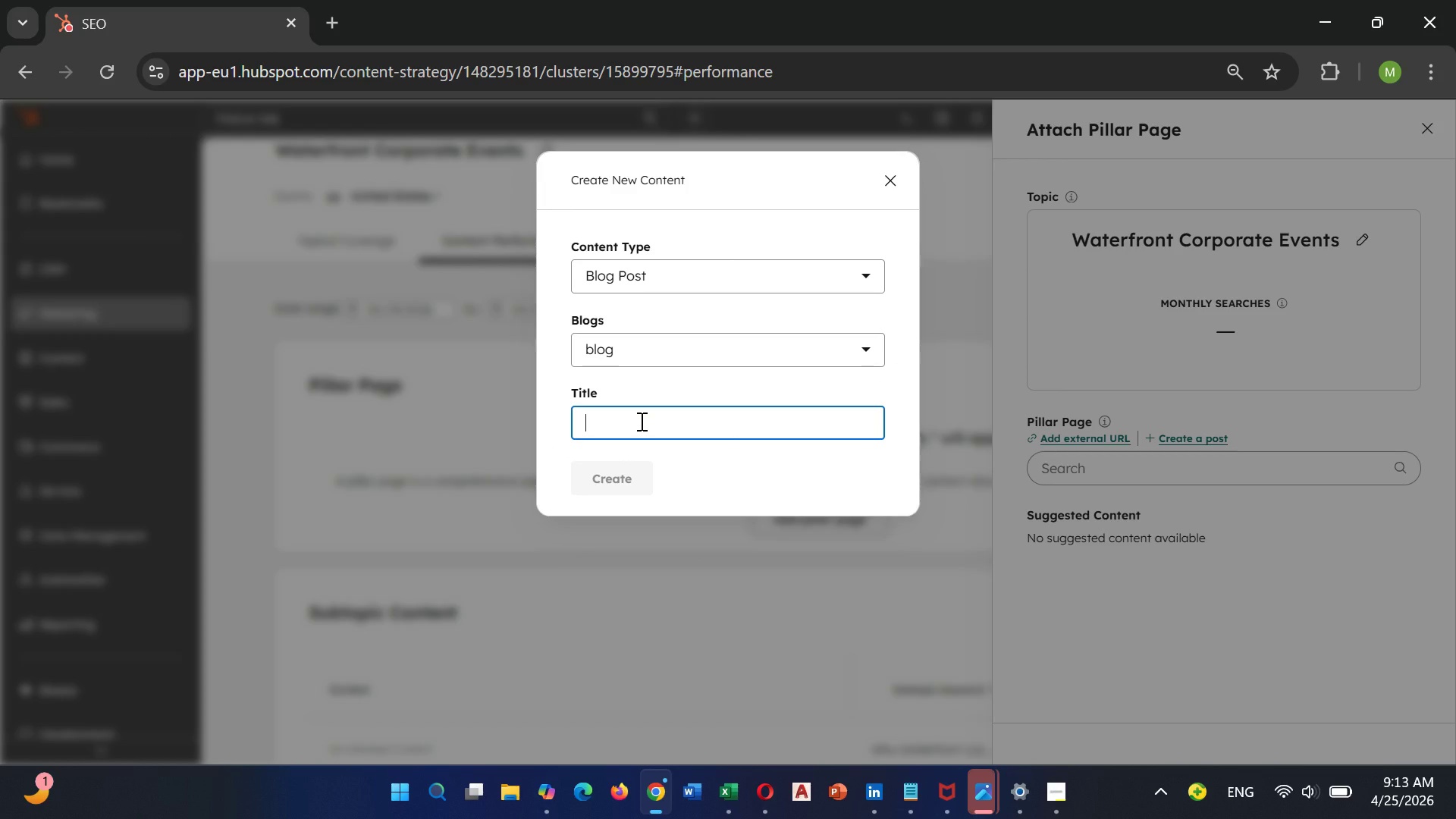 
wait(11.73)
 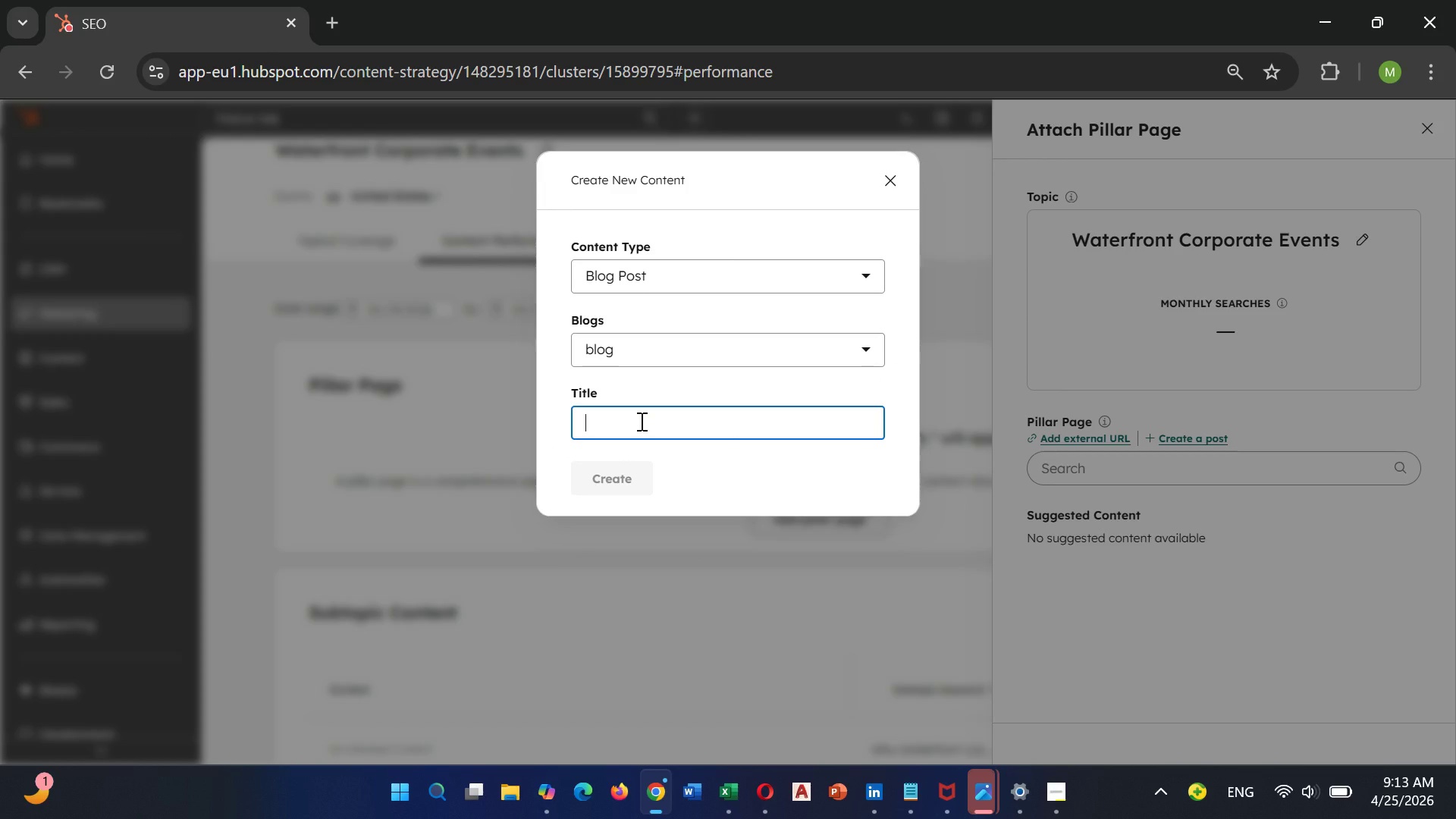 
left_click([881, 178])
 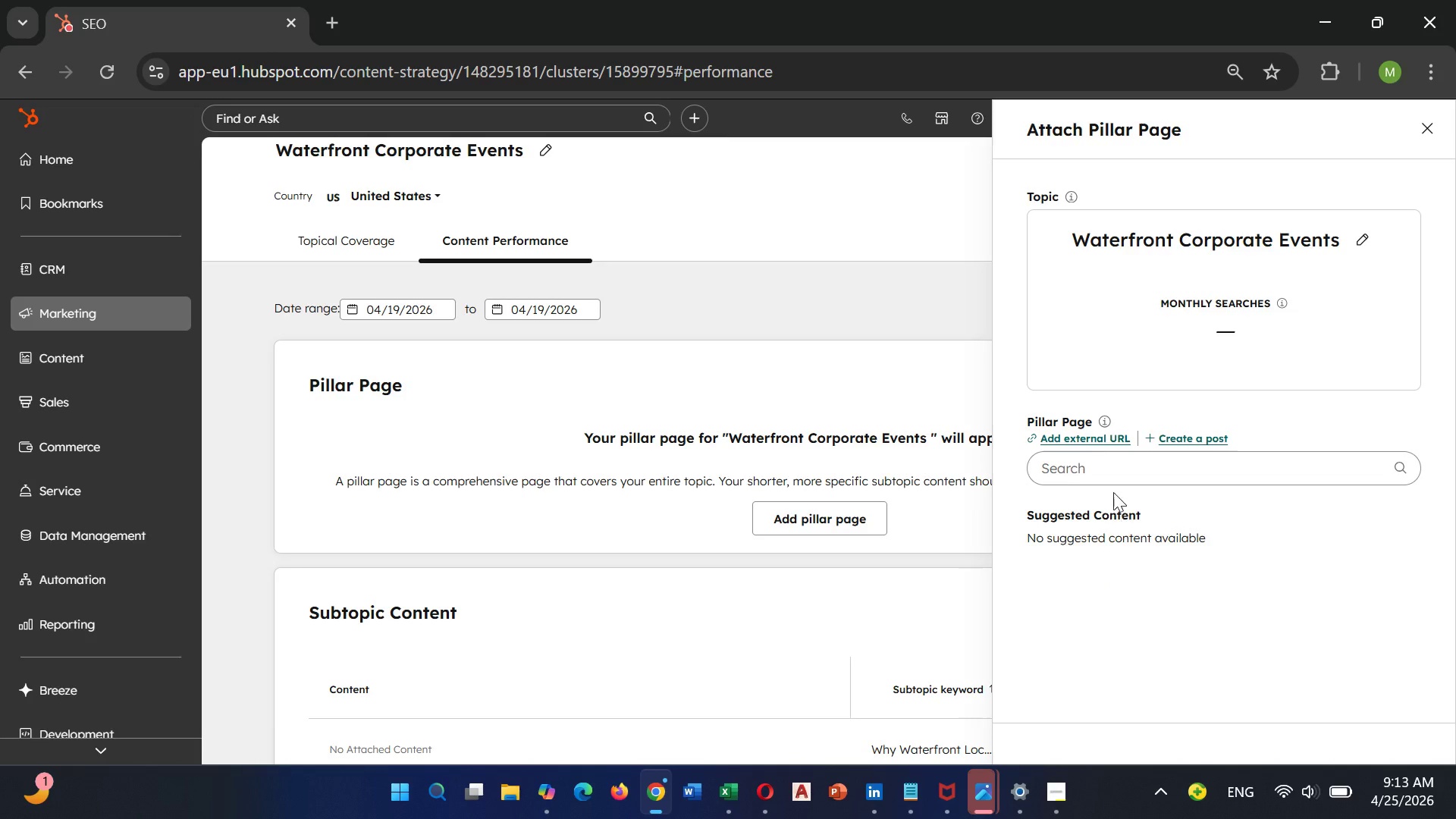 
left_click([1103, 466])
 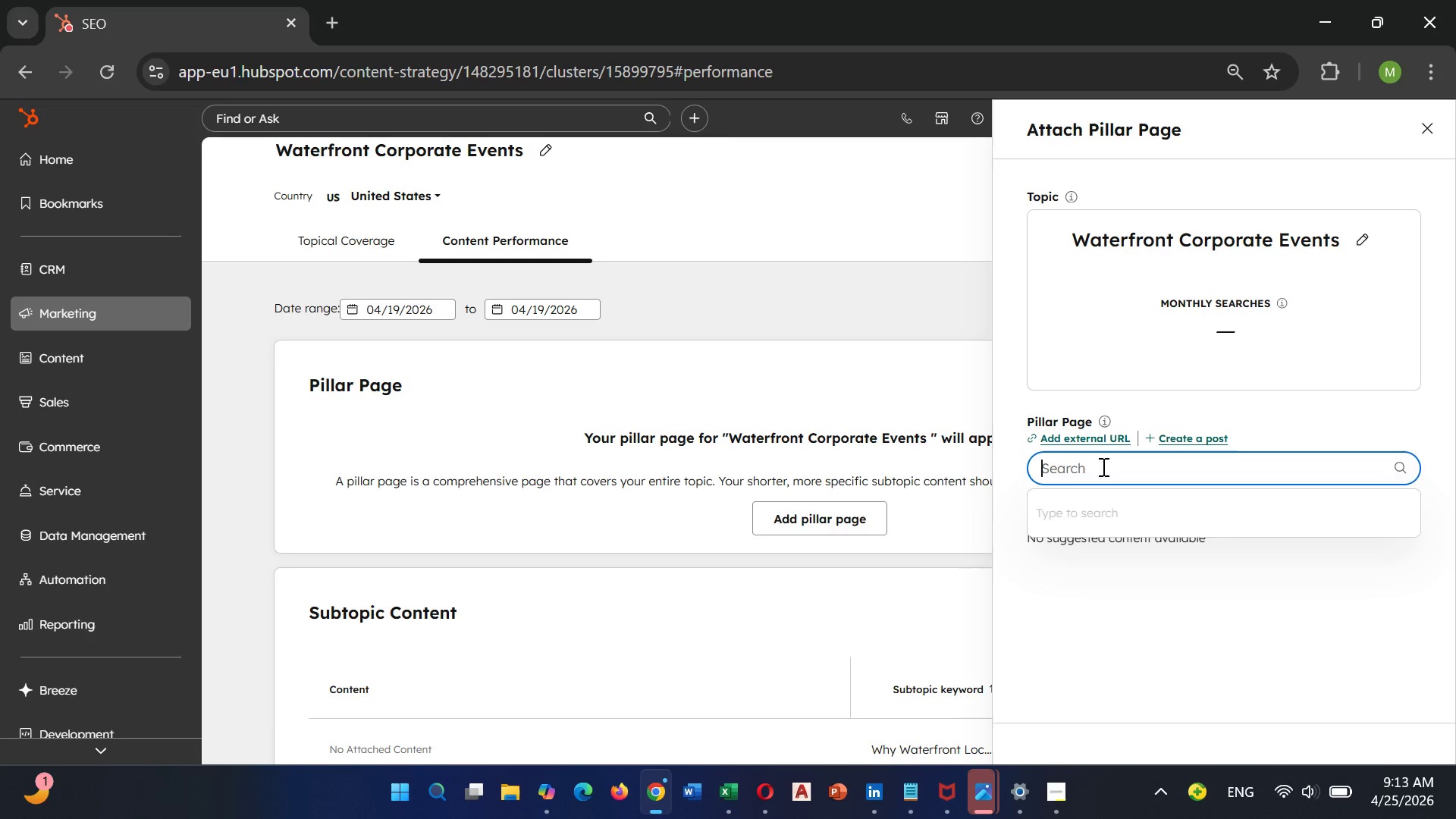 
type(The)
 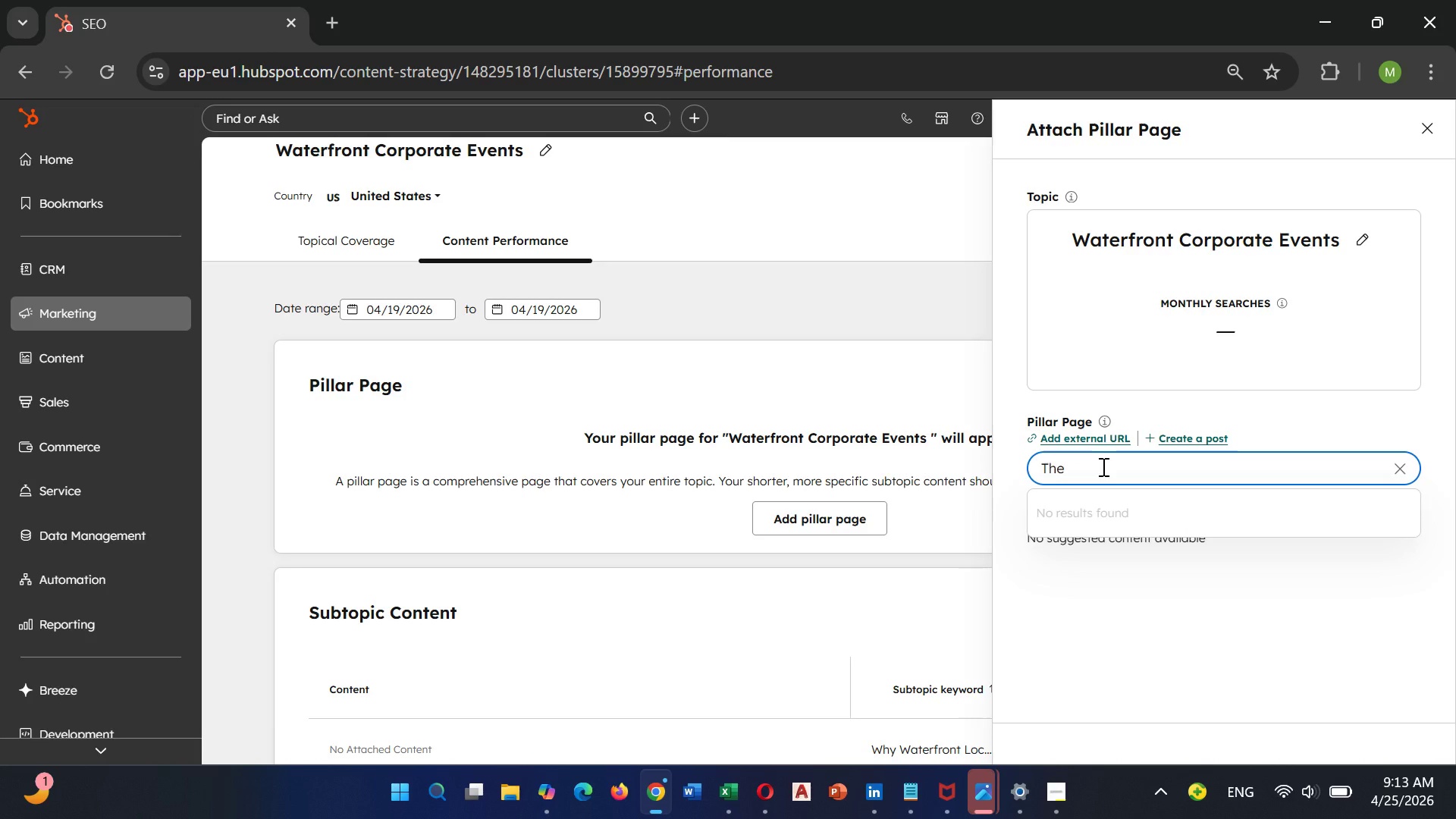 
type( Ex)
 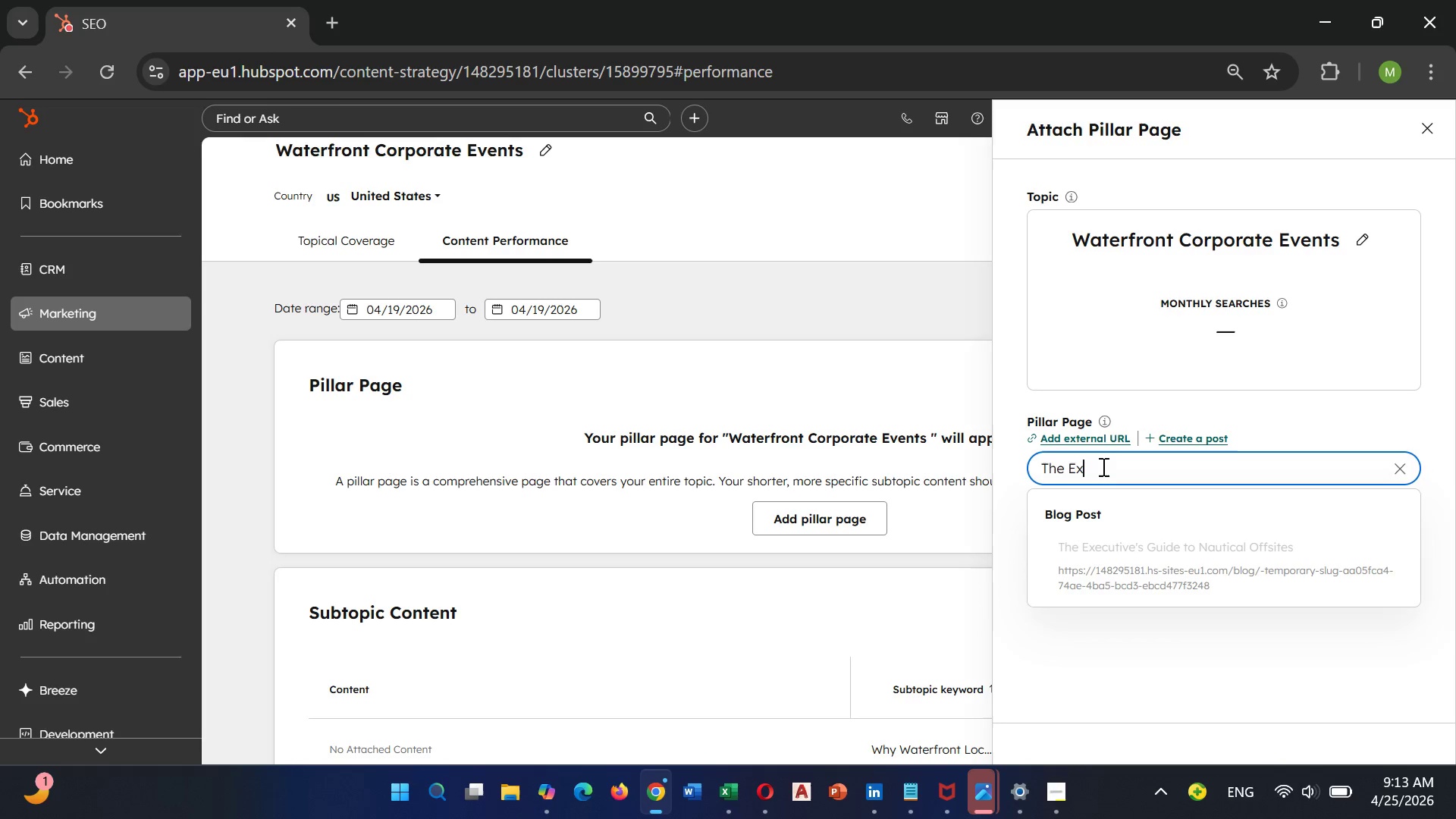 
left_click([1132, 552])
 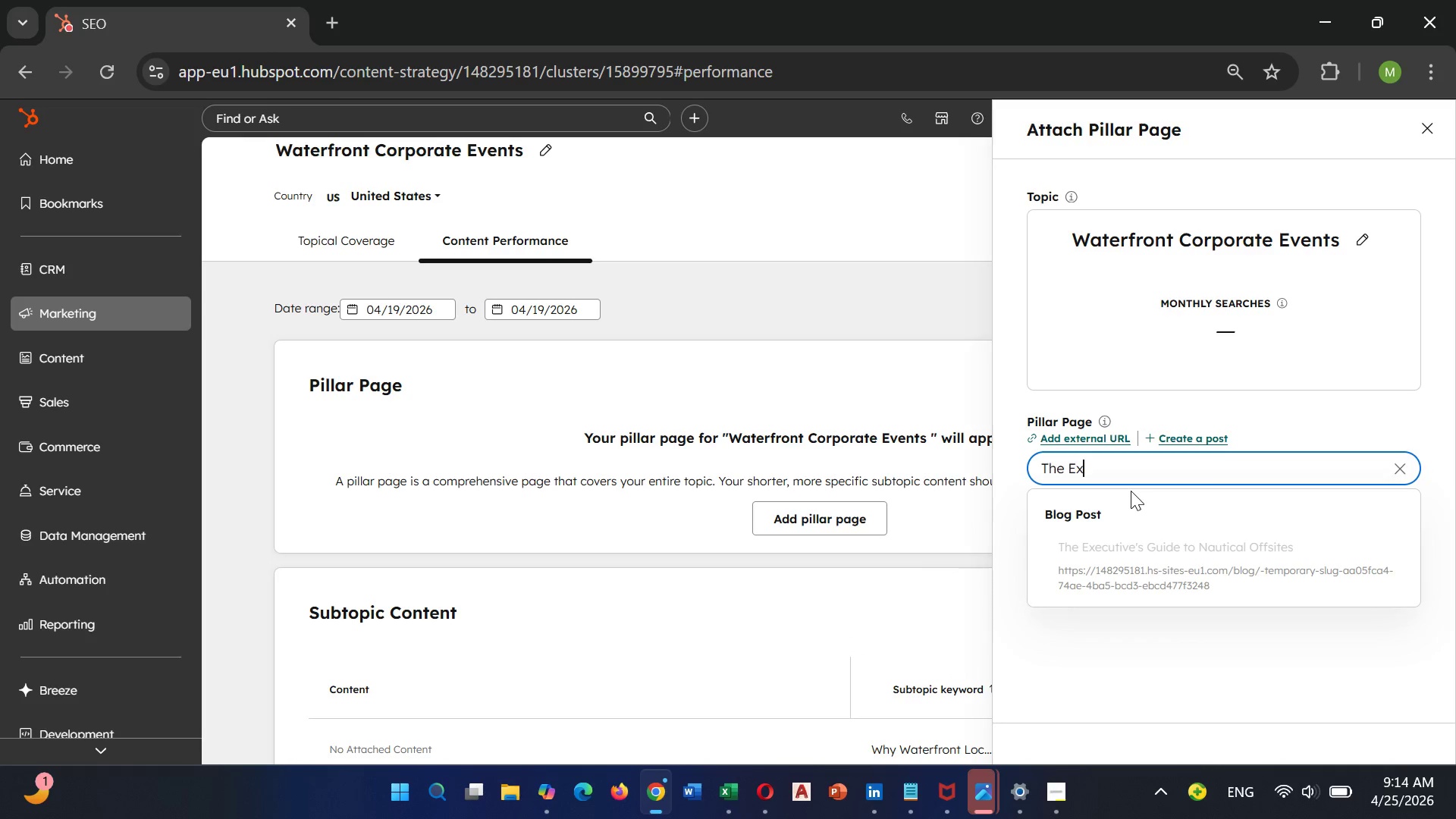 
type(ecutive)
 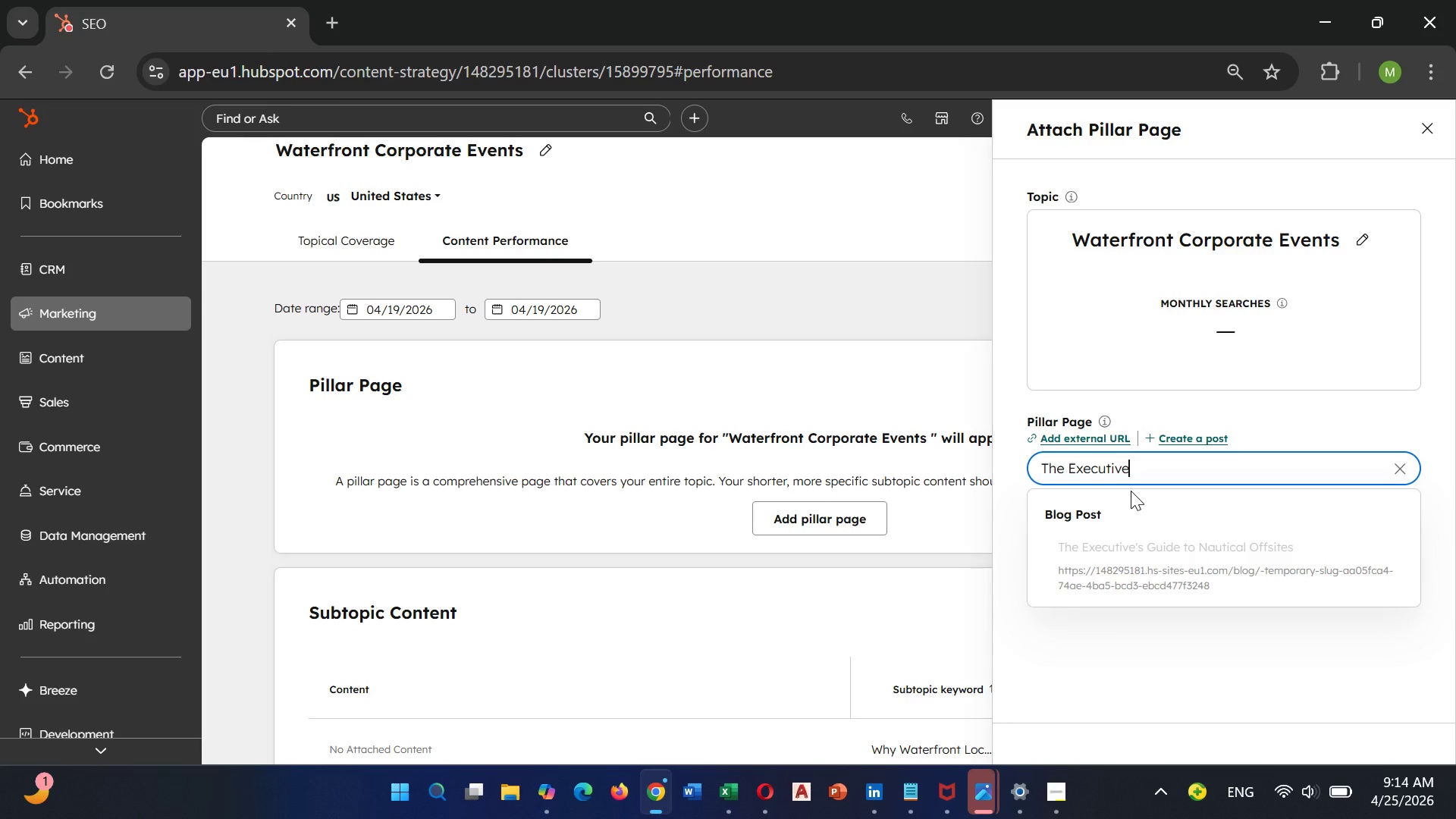 
left_click([1144, 575])
 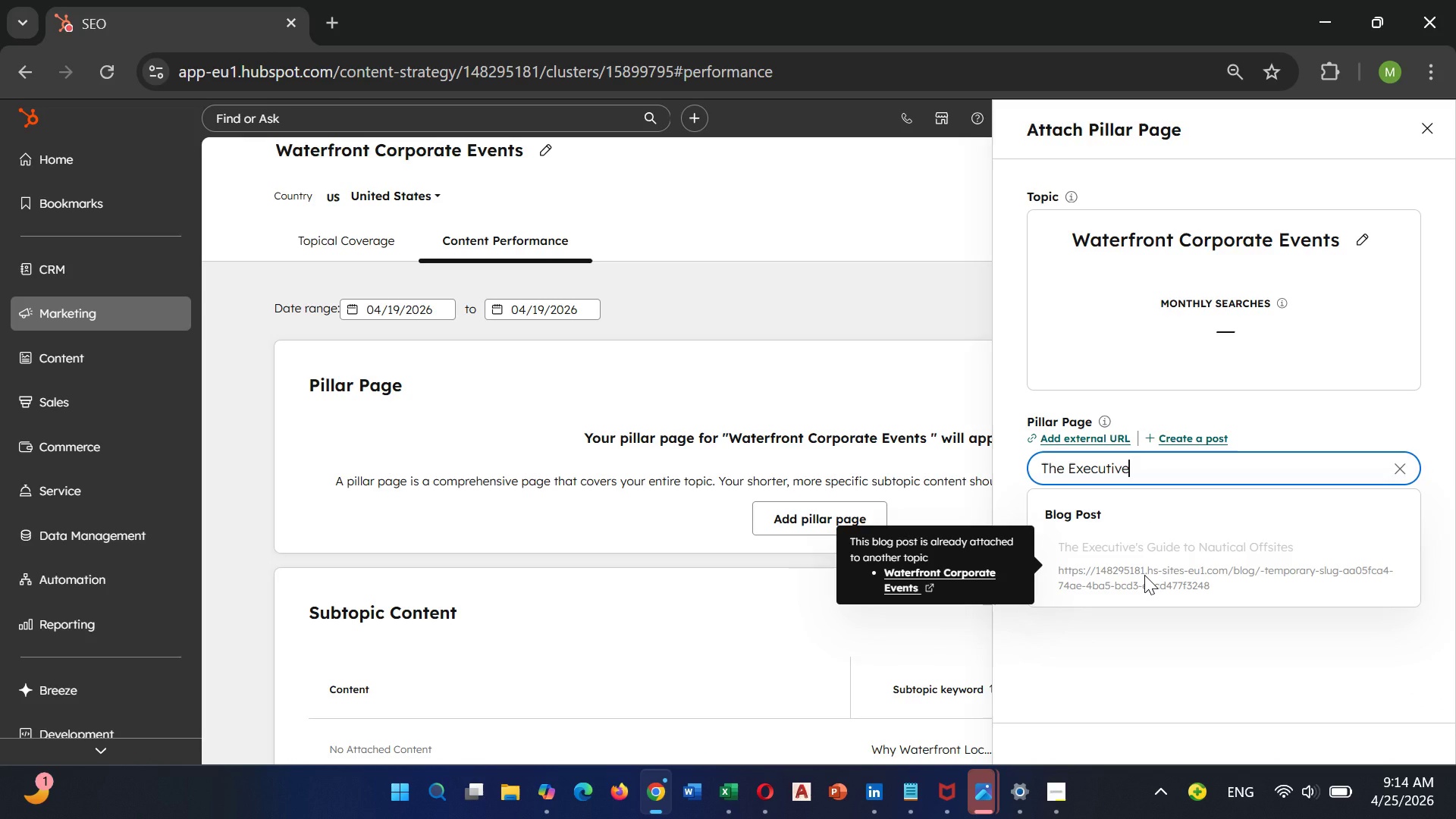 
wait(8.34)
 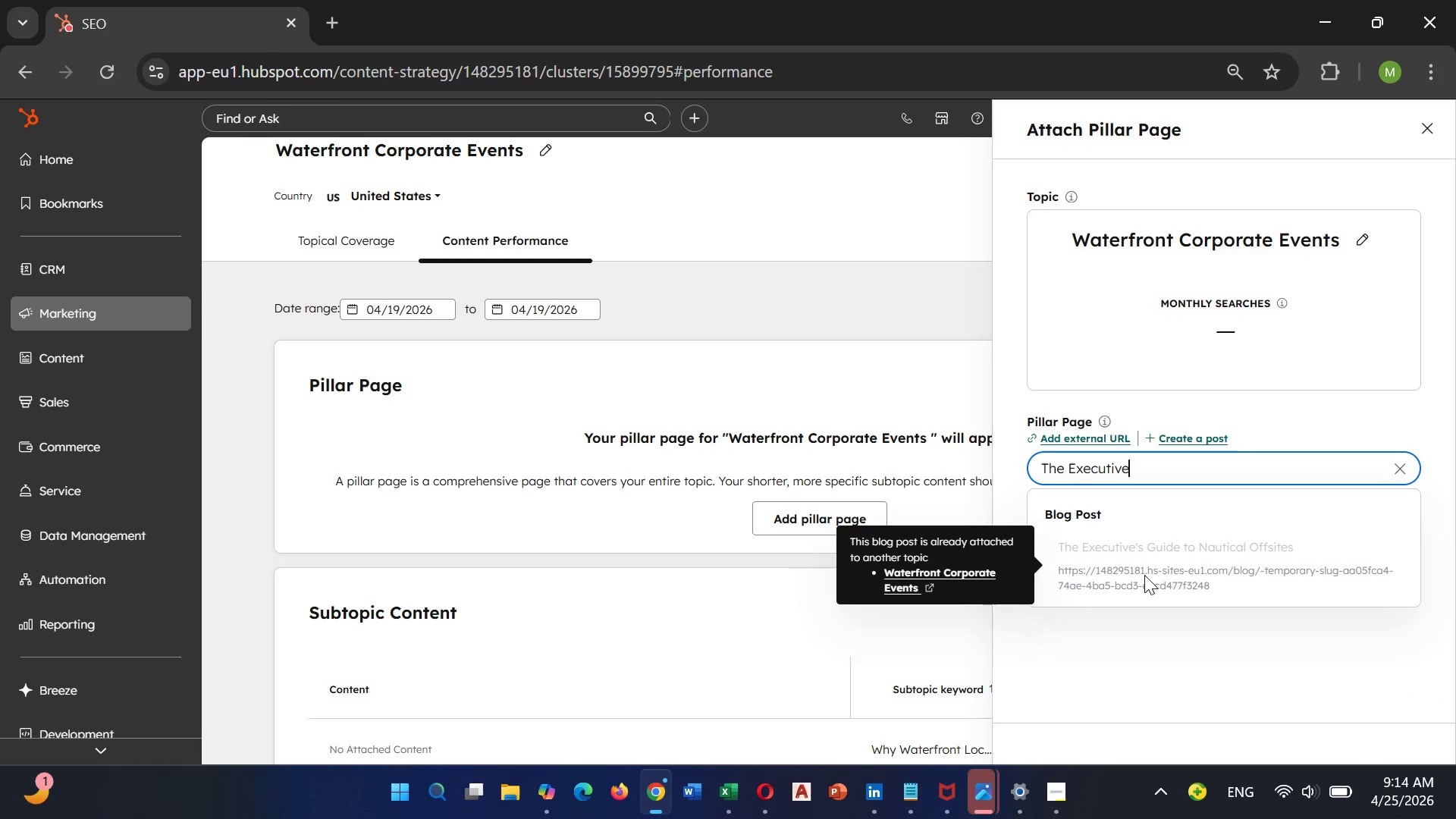 
left_click([1419, 125])
 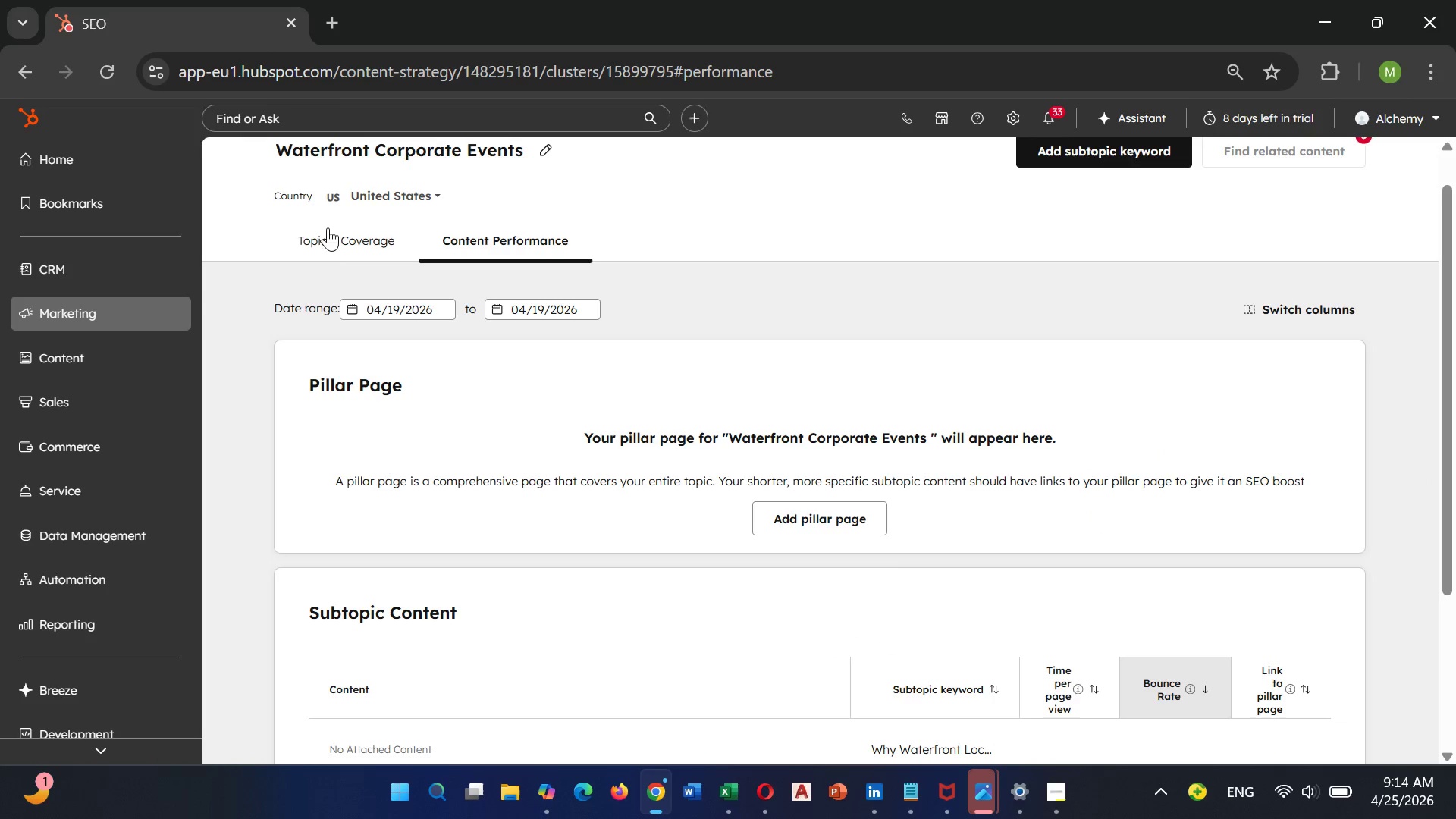 
left_click([333, 249])
 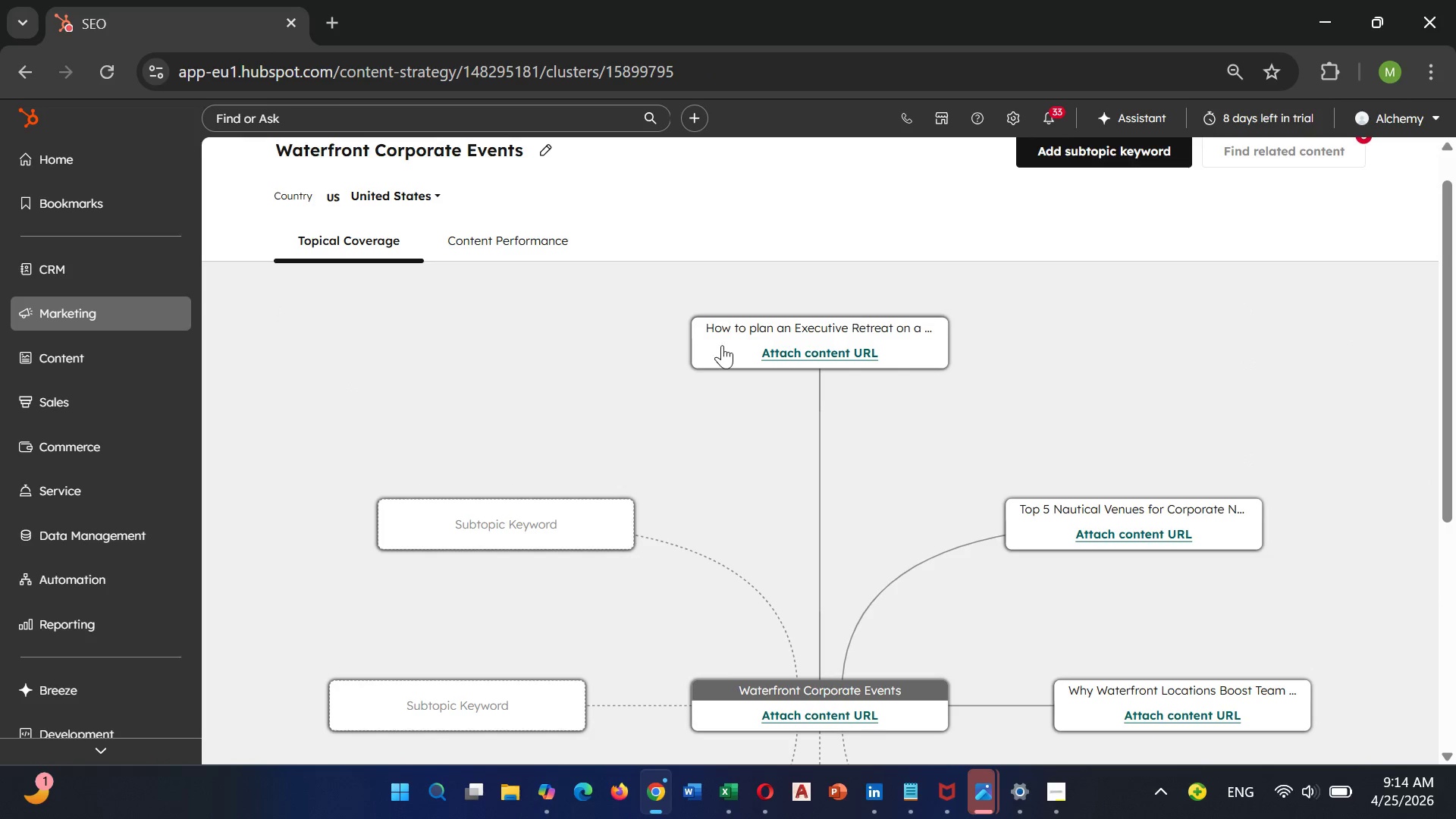 
scroll: coordinate [724, 345], scroll_direction: none, amount: 0.0
 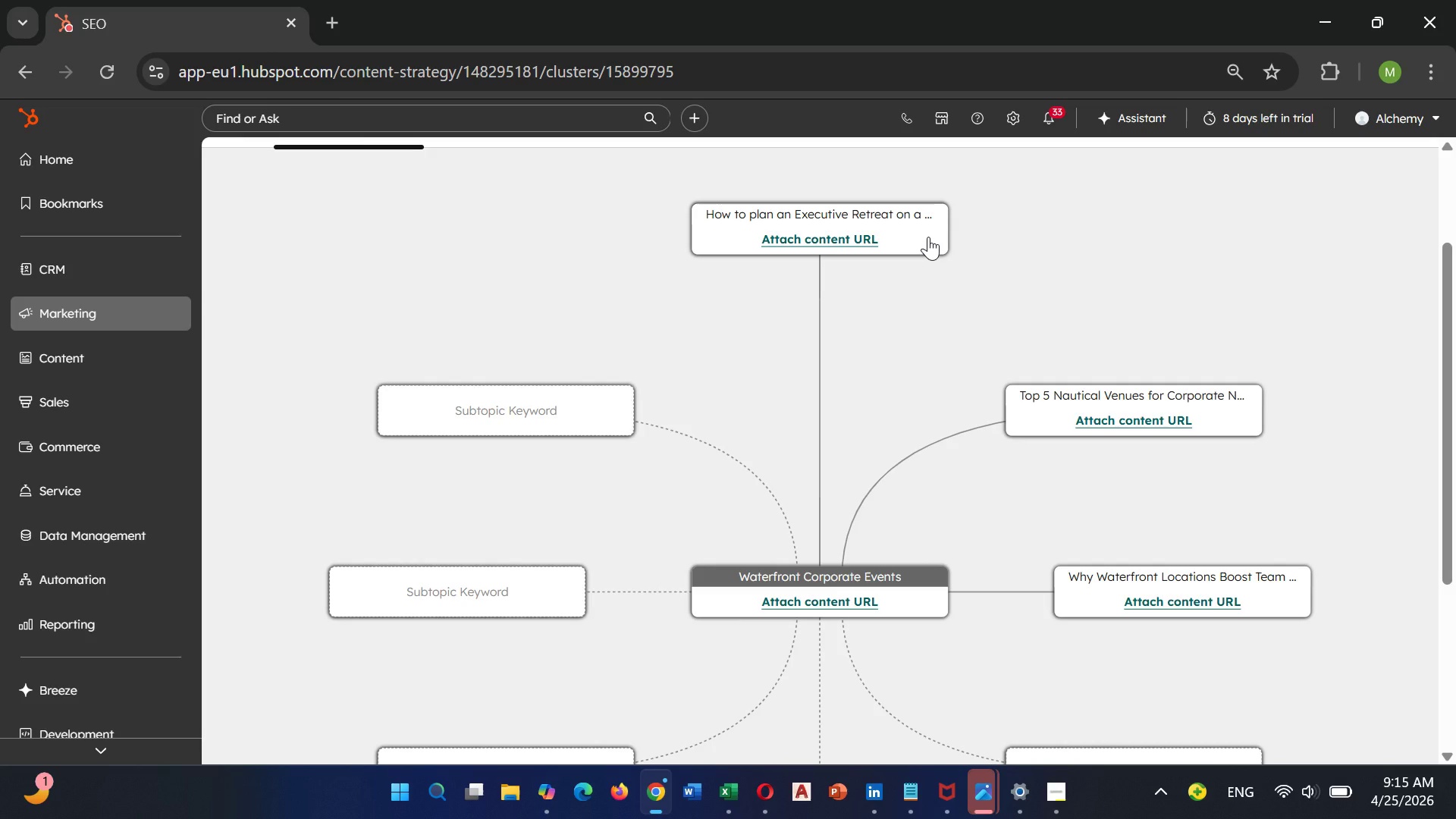 
wait(86.05)
 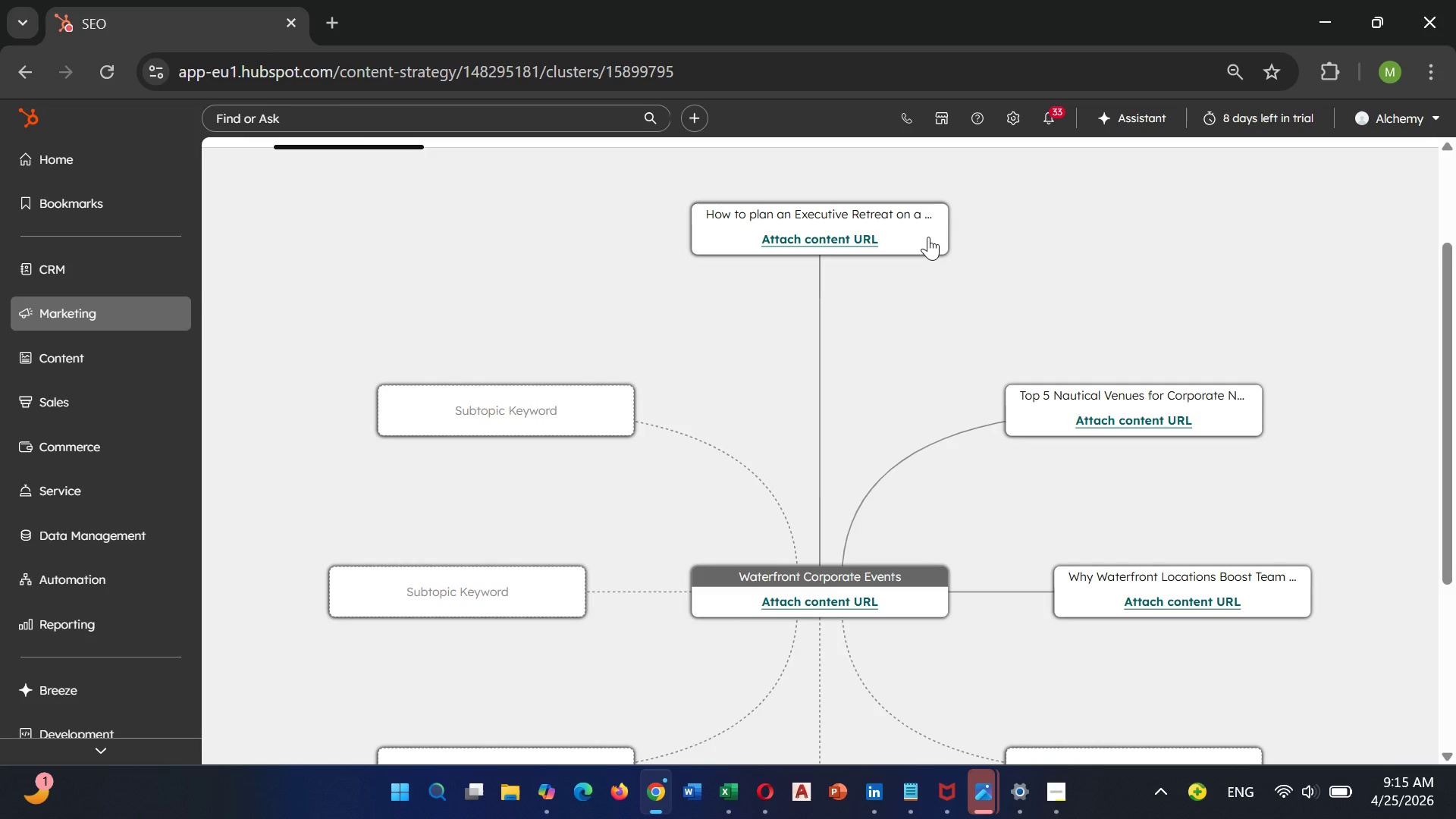 
scroll: coordinate [928, 252], scroll_direction: up, amount: 1.0
 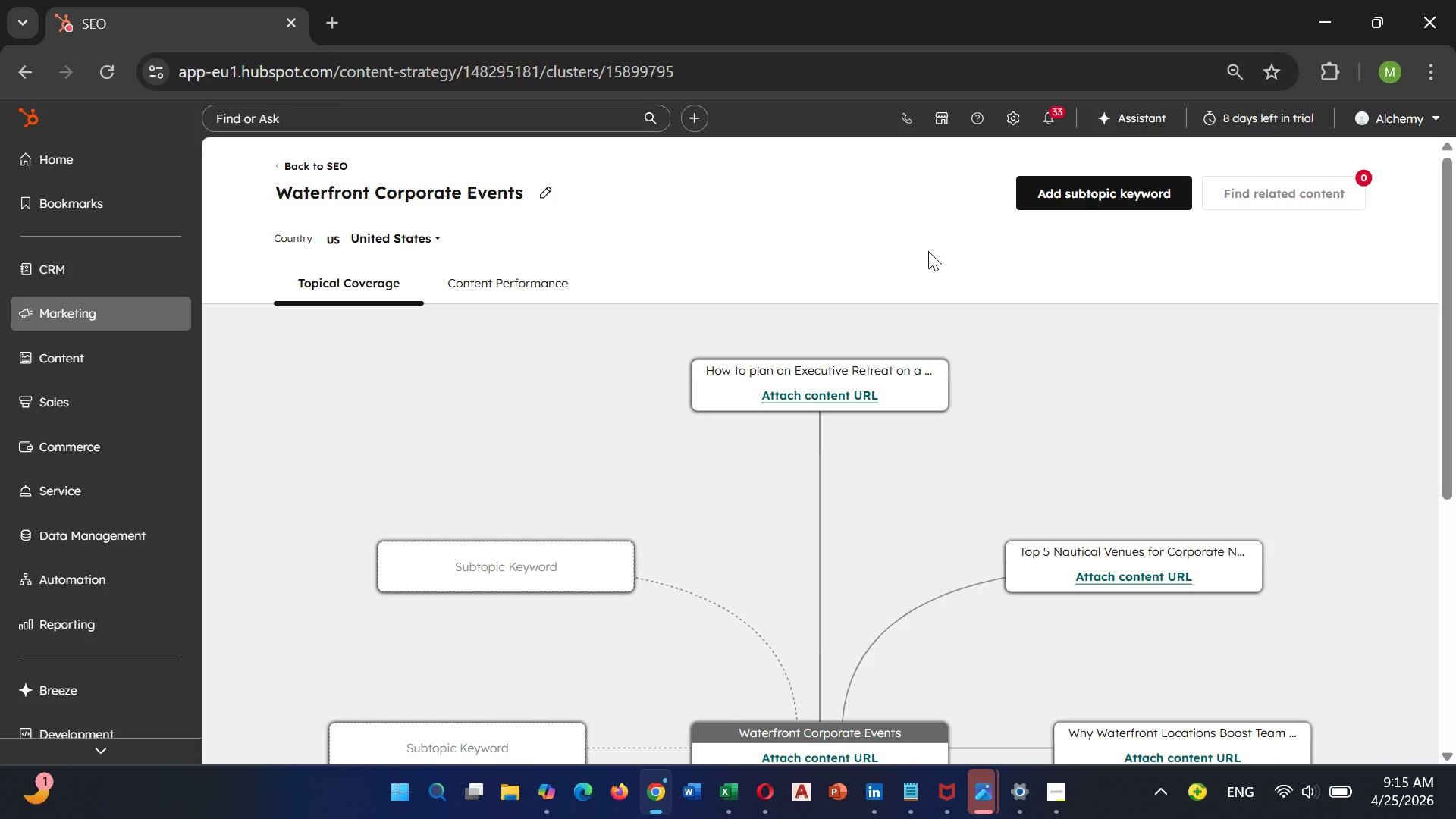 
wait(10.72)
 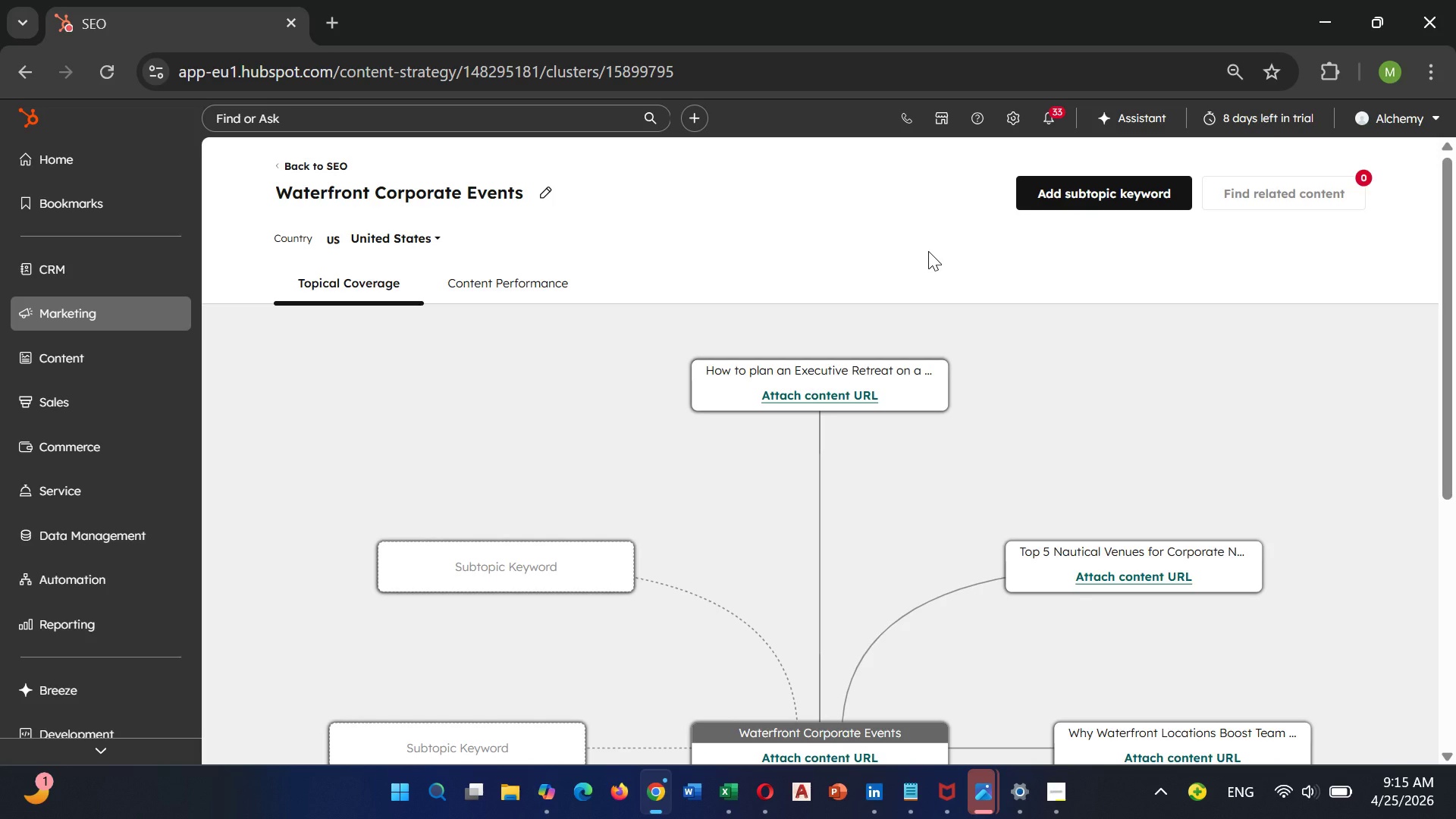 
scroll: coordinate [929, 249], scroll_direction: down, amount: 1.0
 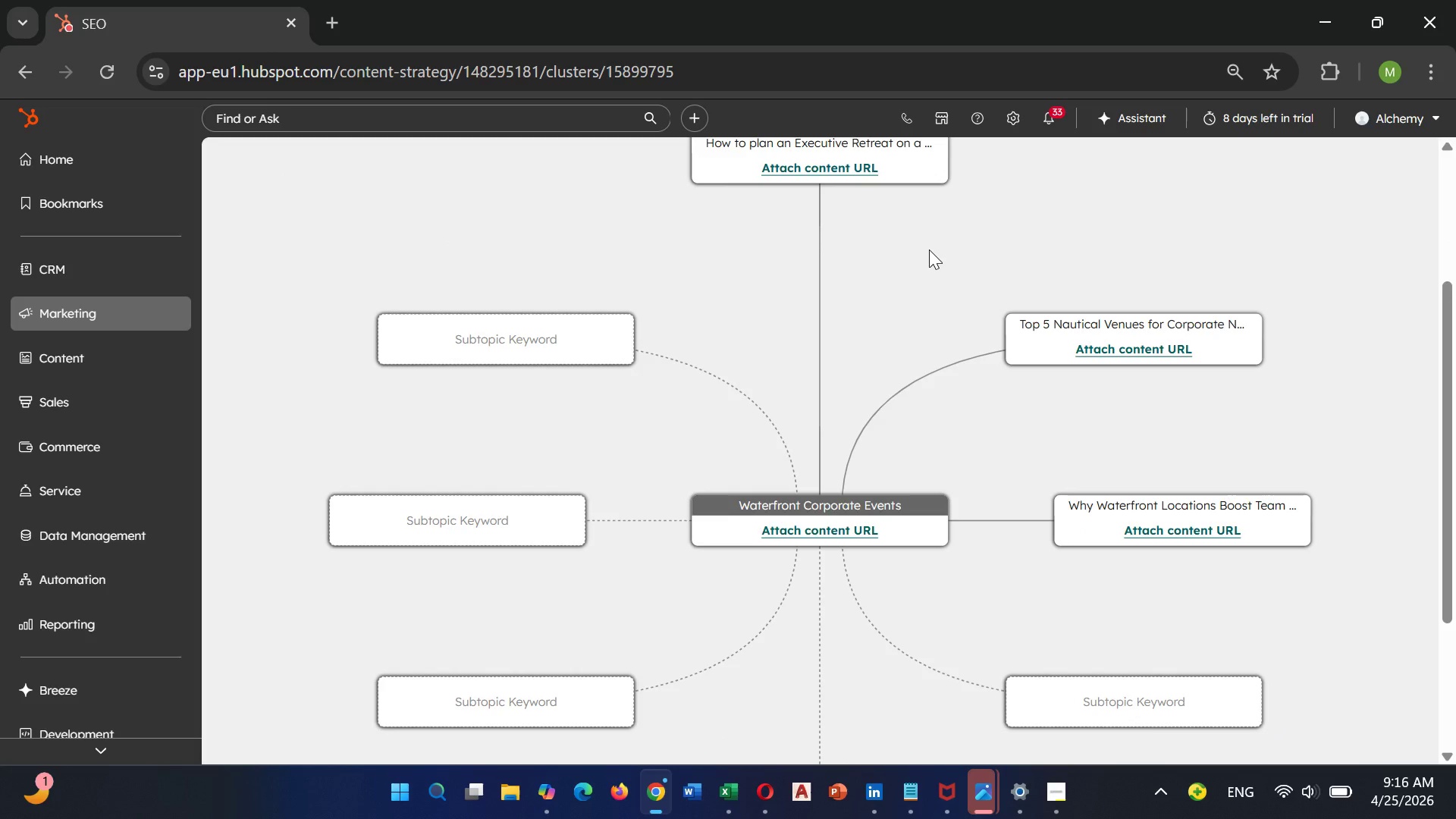 
scroll: coordinate [929, 249], scroll_direction: up, amount: 1.0
 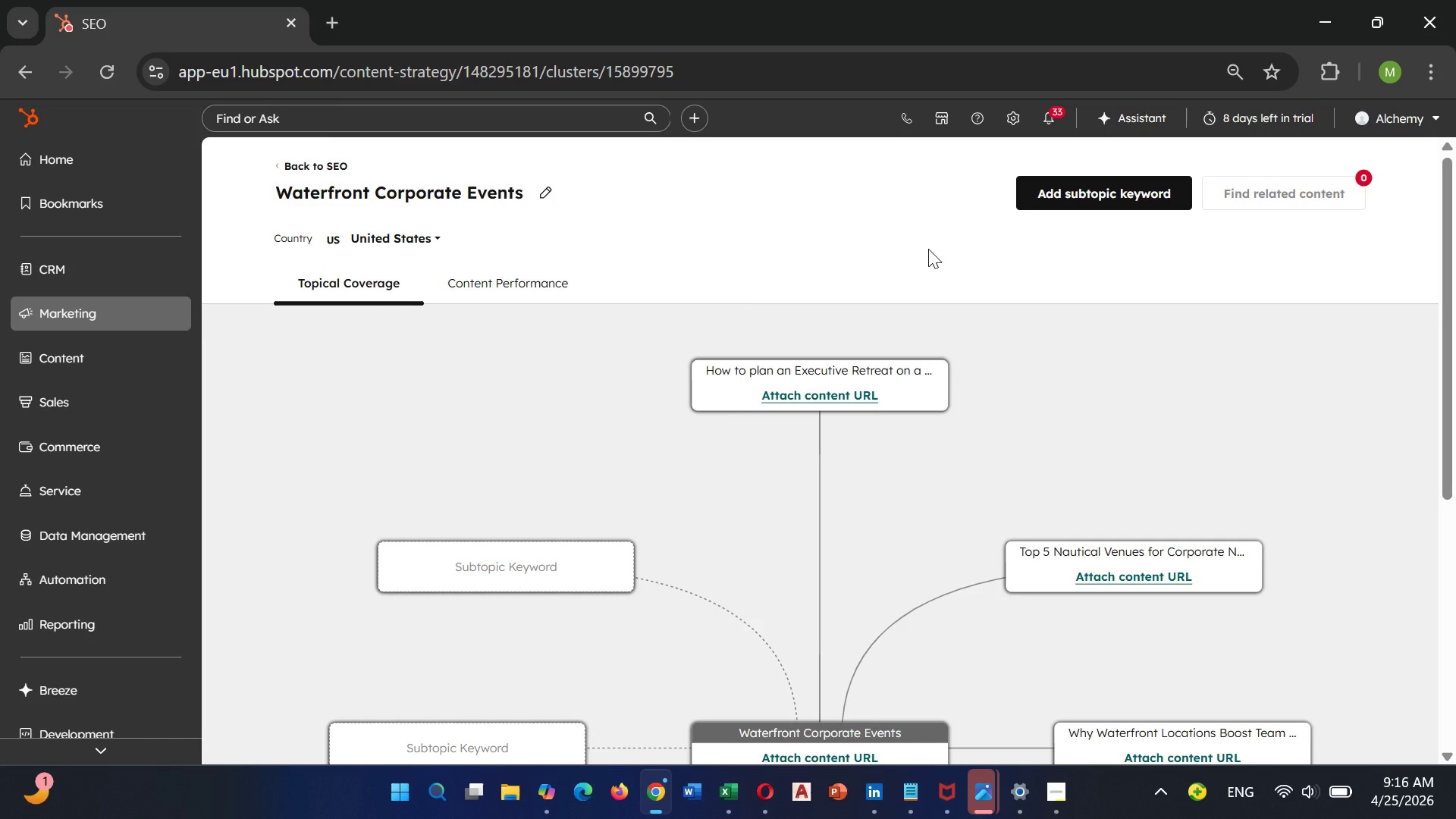 
wait(16.89)
 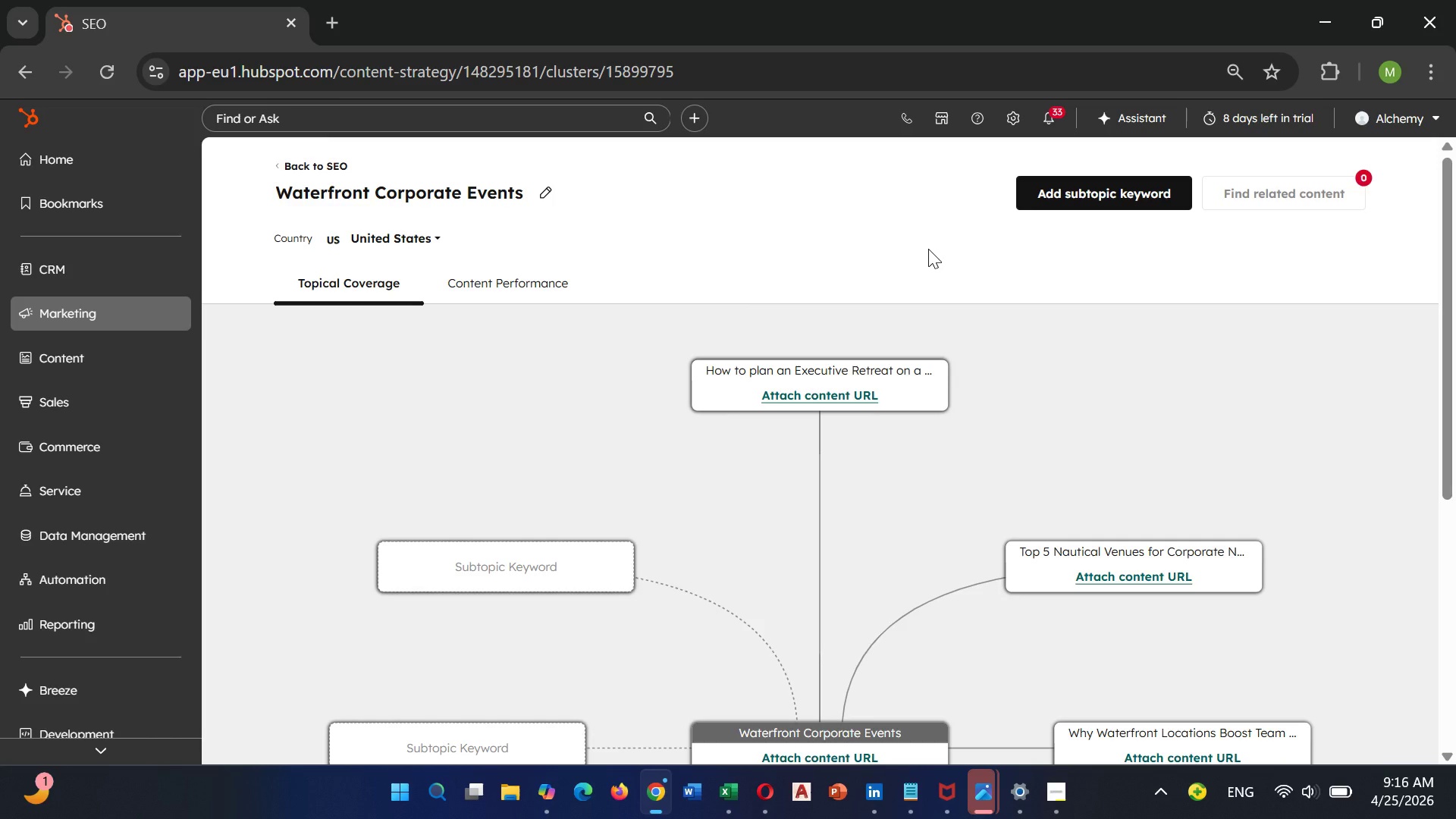 
scroll: coordinate [928, 249], scroll_direction: none, amount: 0.0
 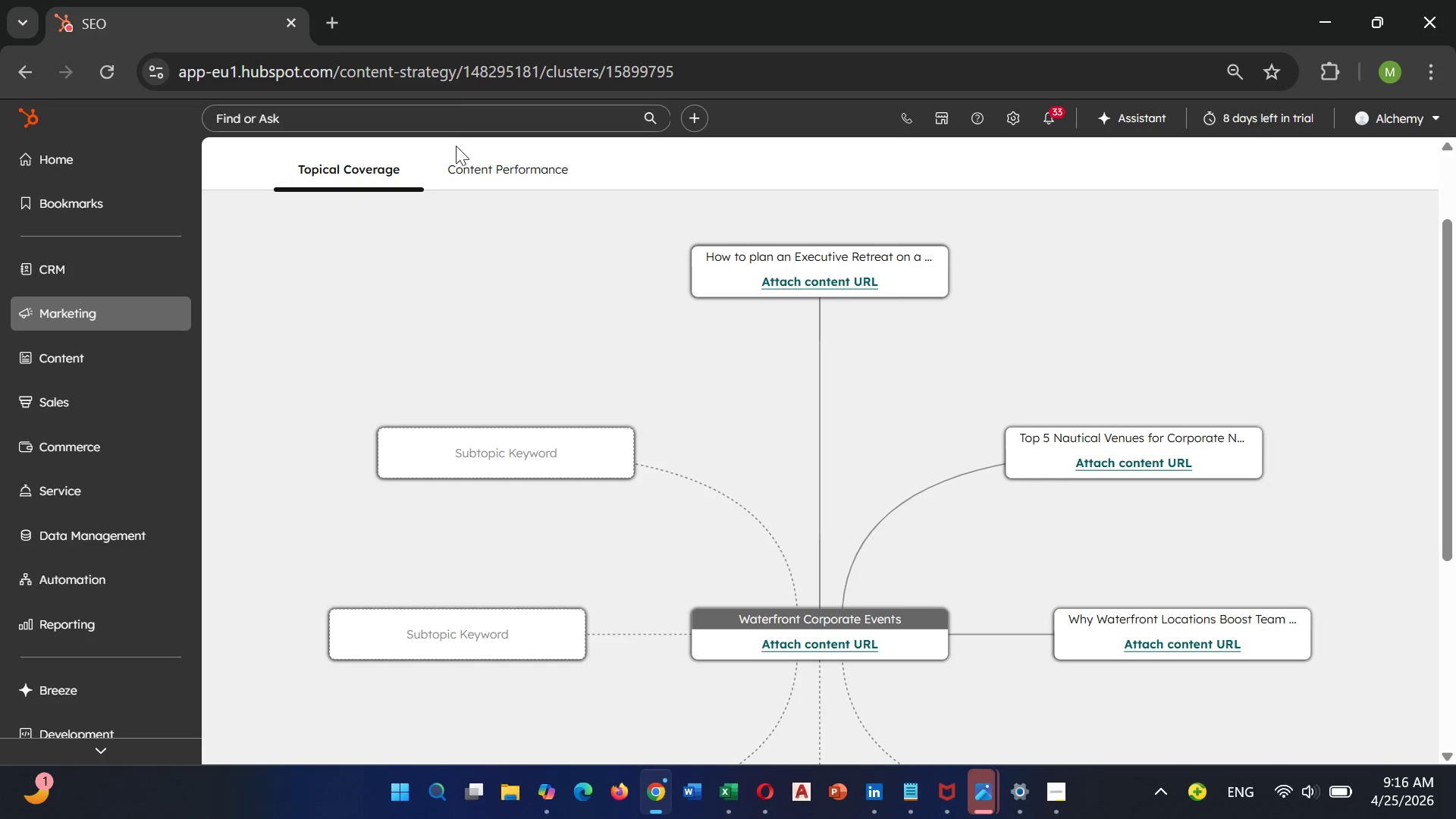 
left_click([472, 163])
 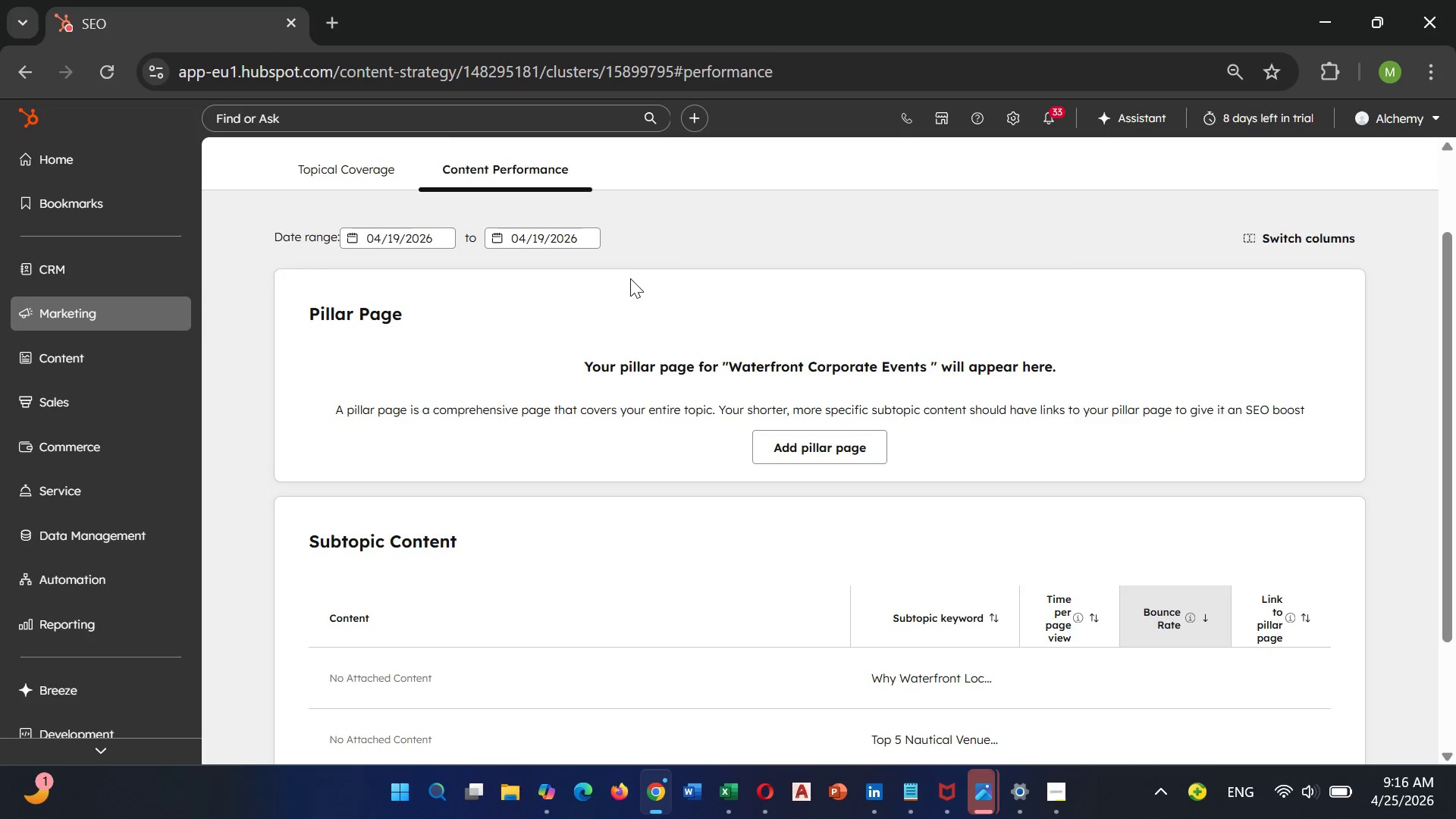 
scroll: coordinate [630, 278], scroll_direction: up, amount: 1.0
 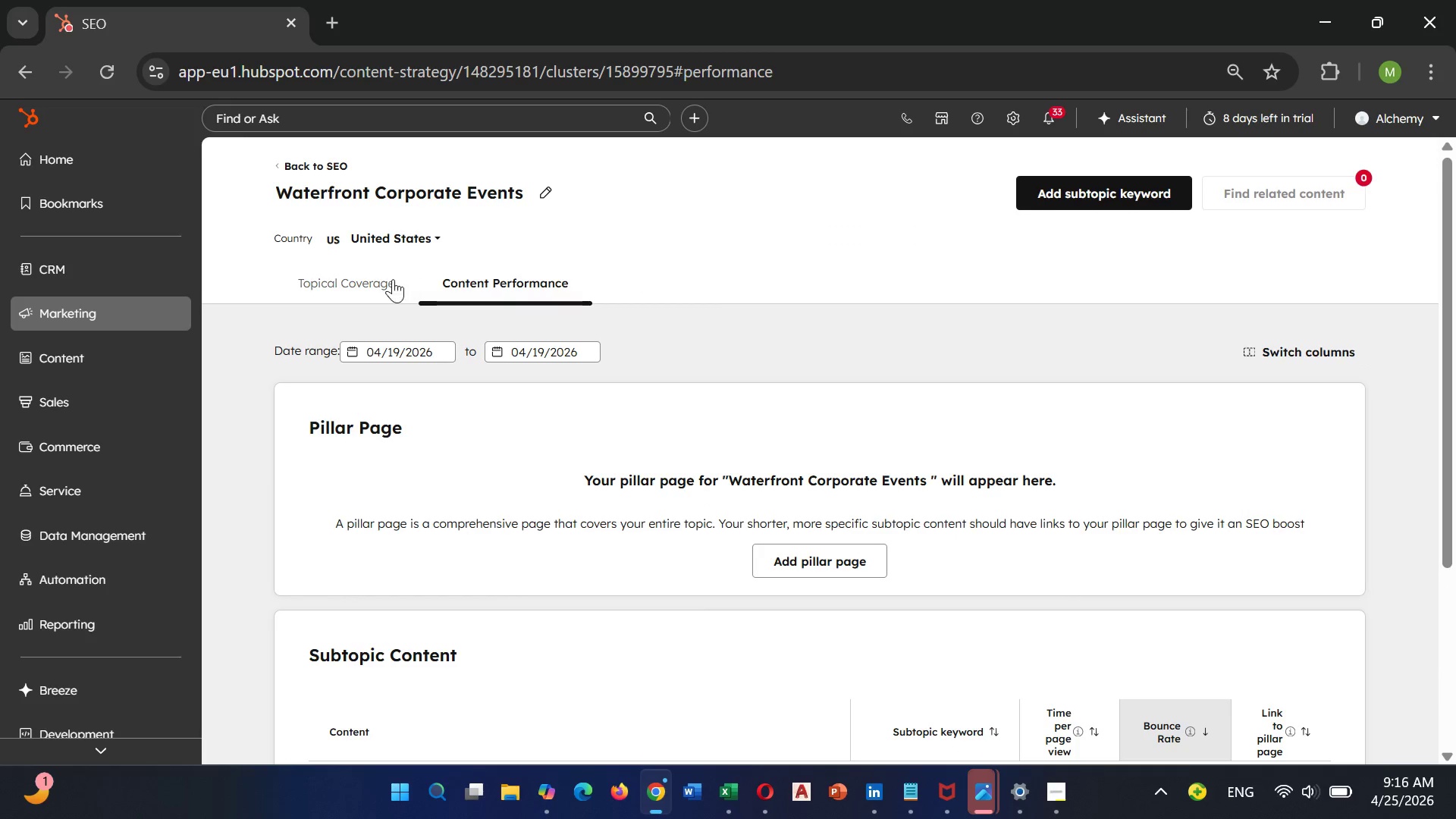 
left_click([393, 279])
 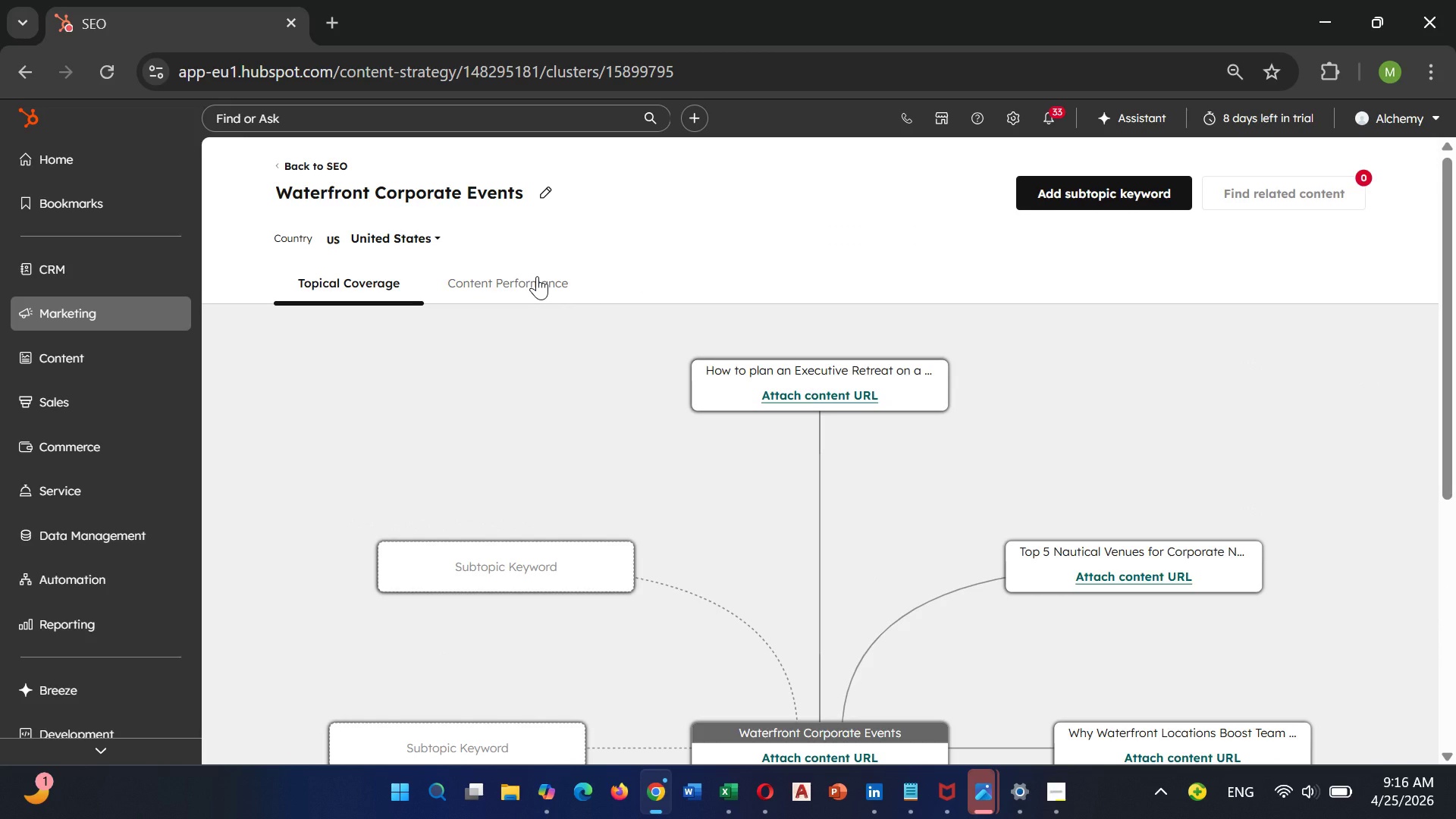 
key(Control+Equal)
 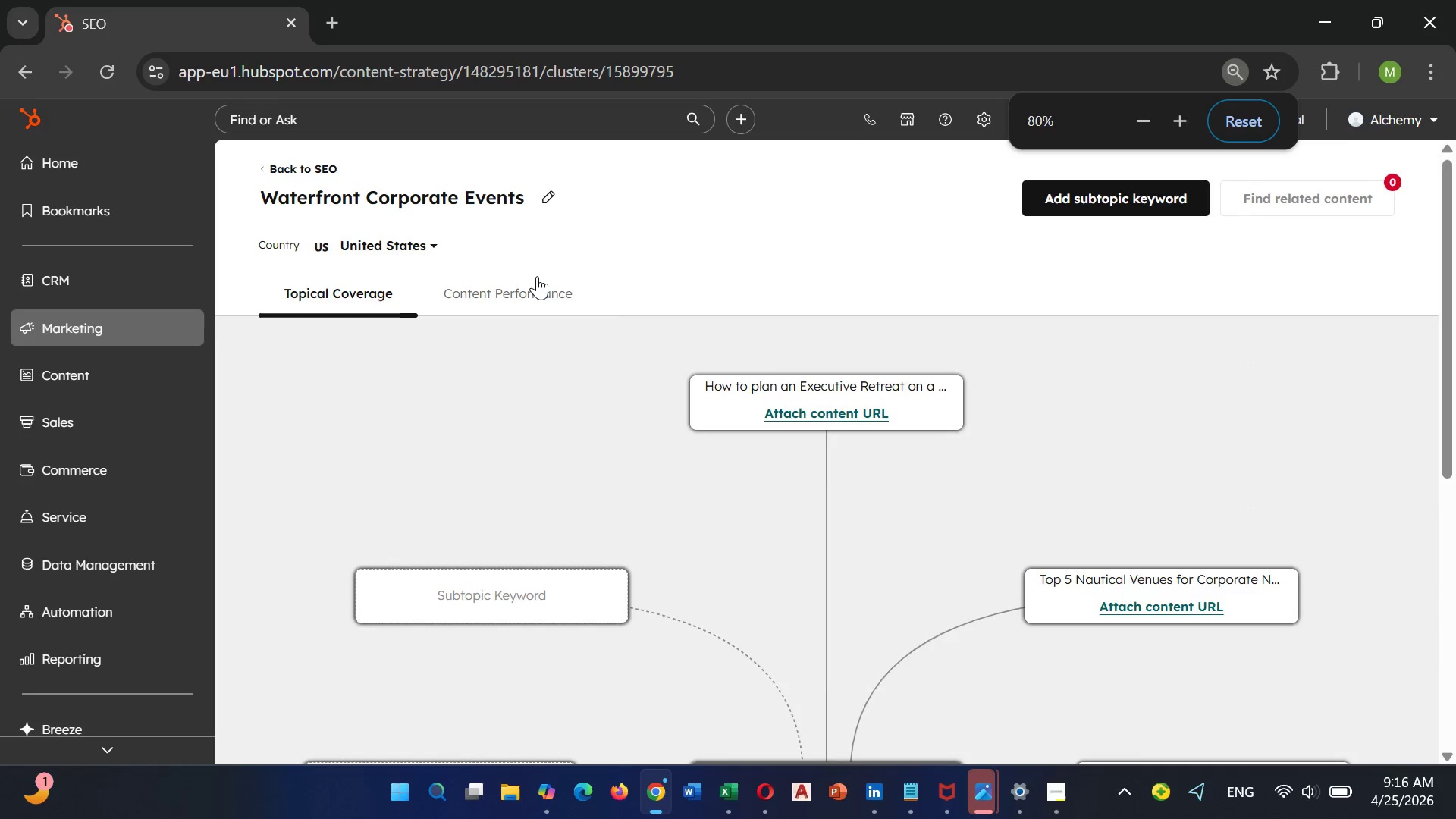 
key(Control+Minus)
 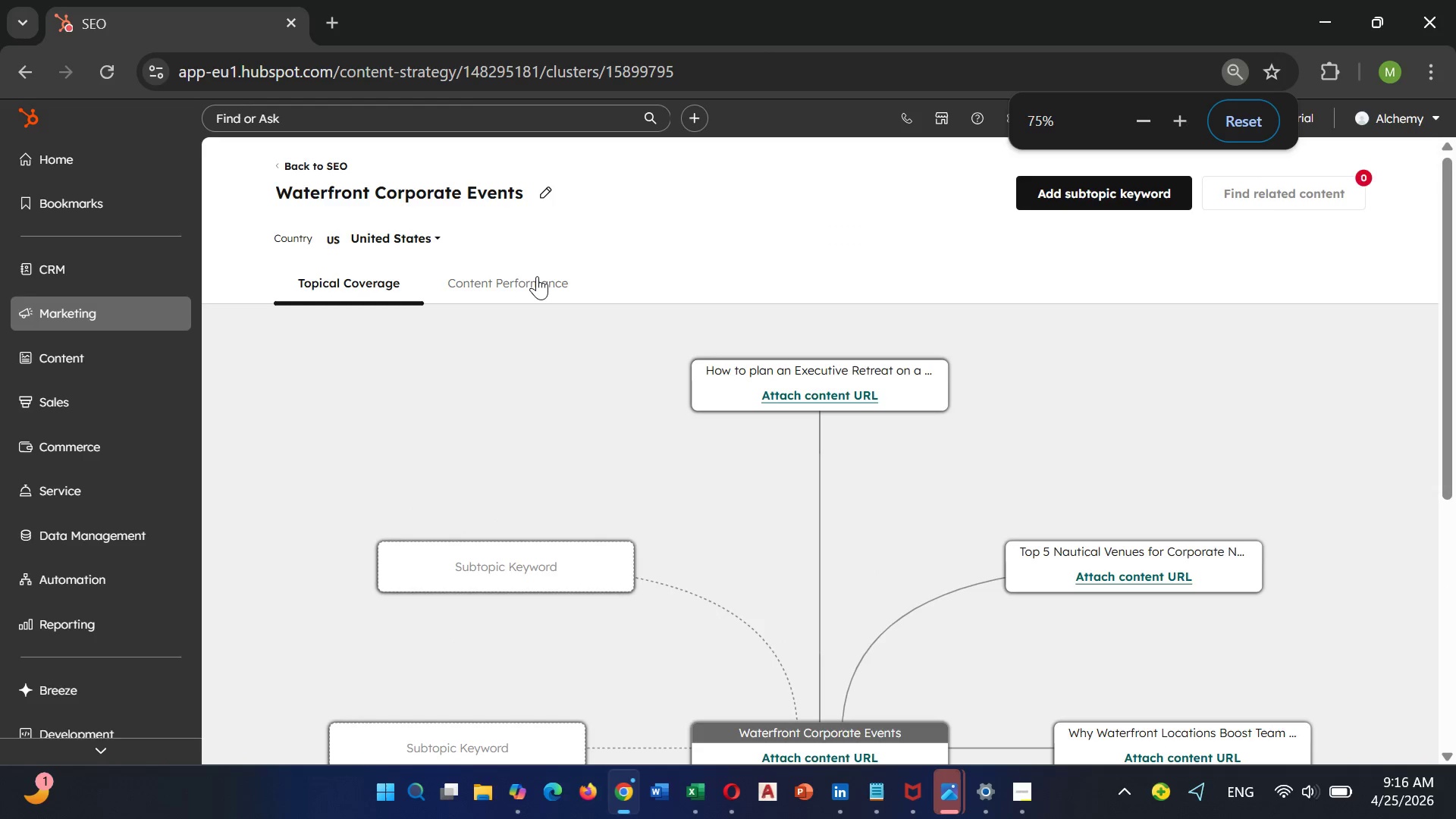 
key(Control+Minus)
 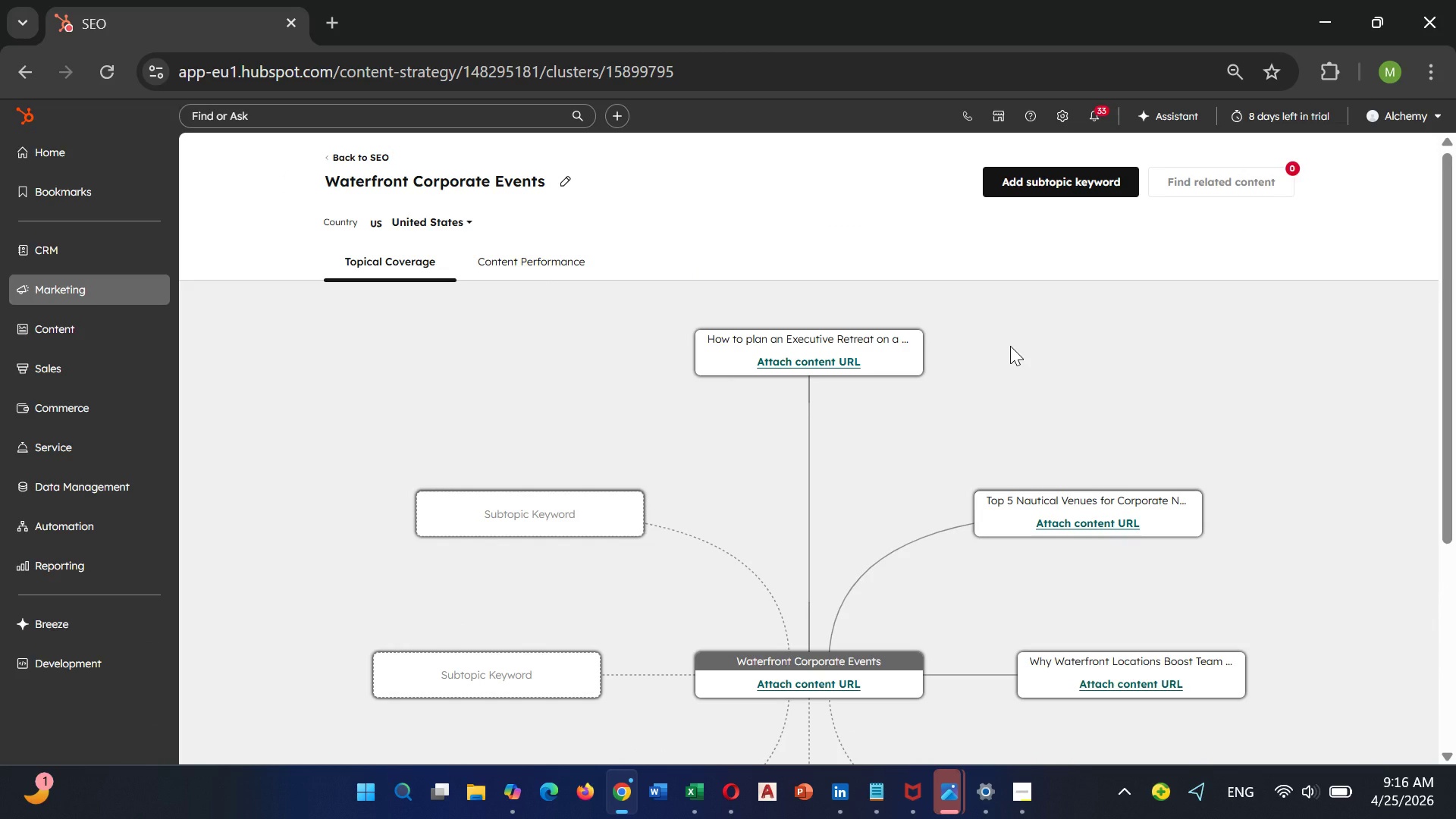 
key(PrintScreen)
 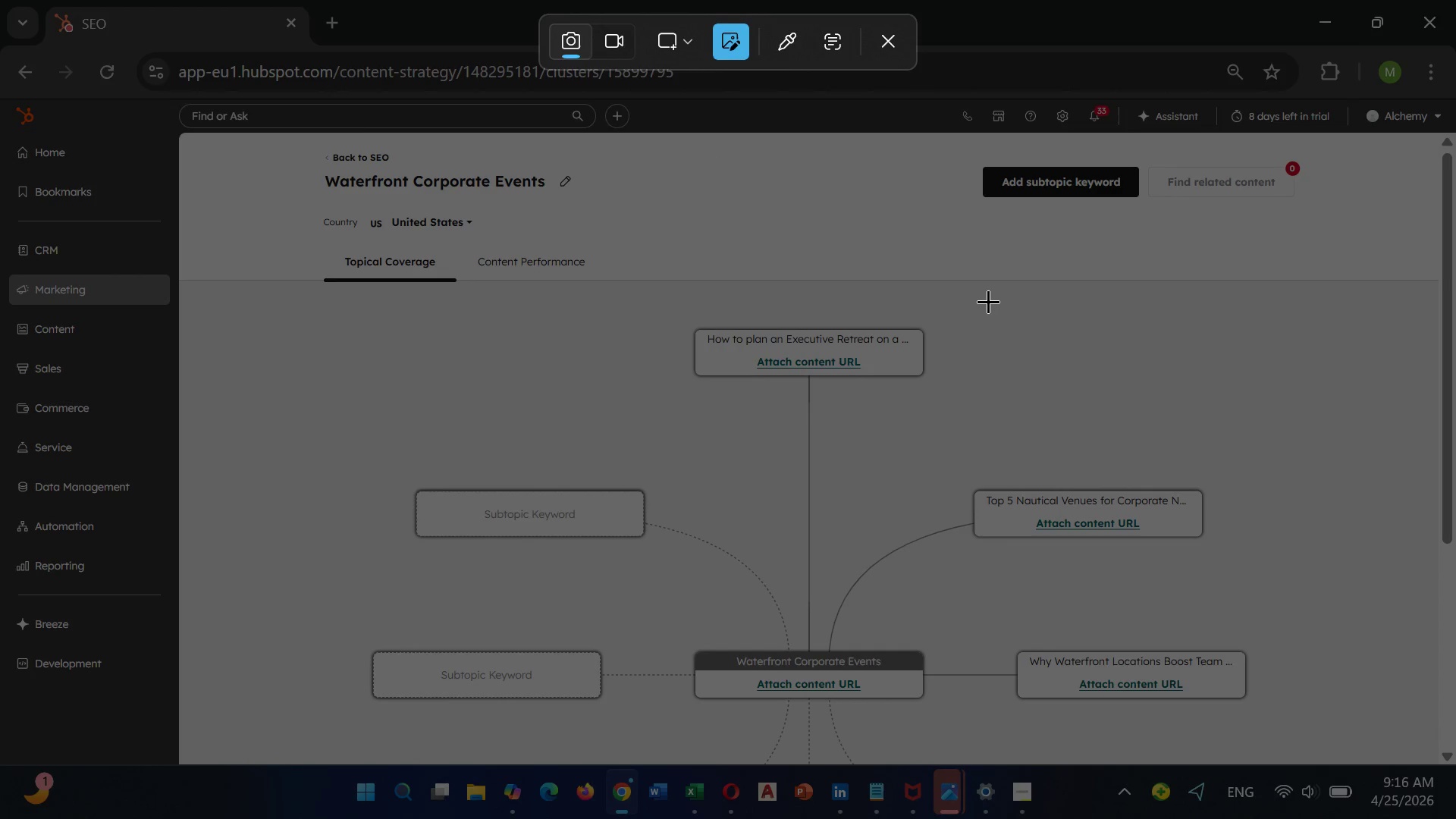 
wait(5.62)
 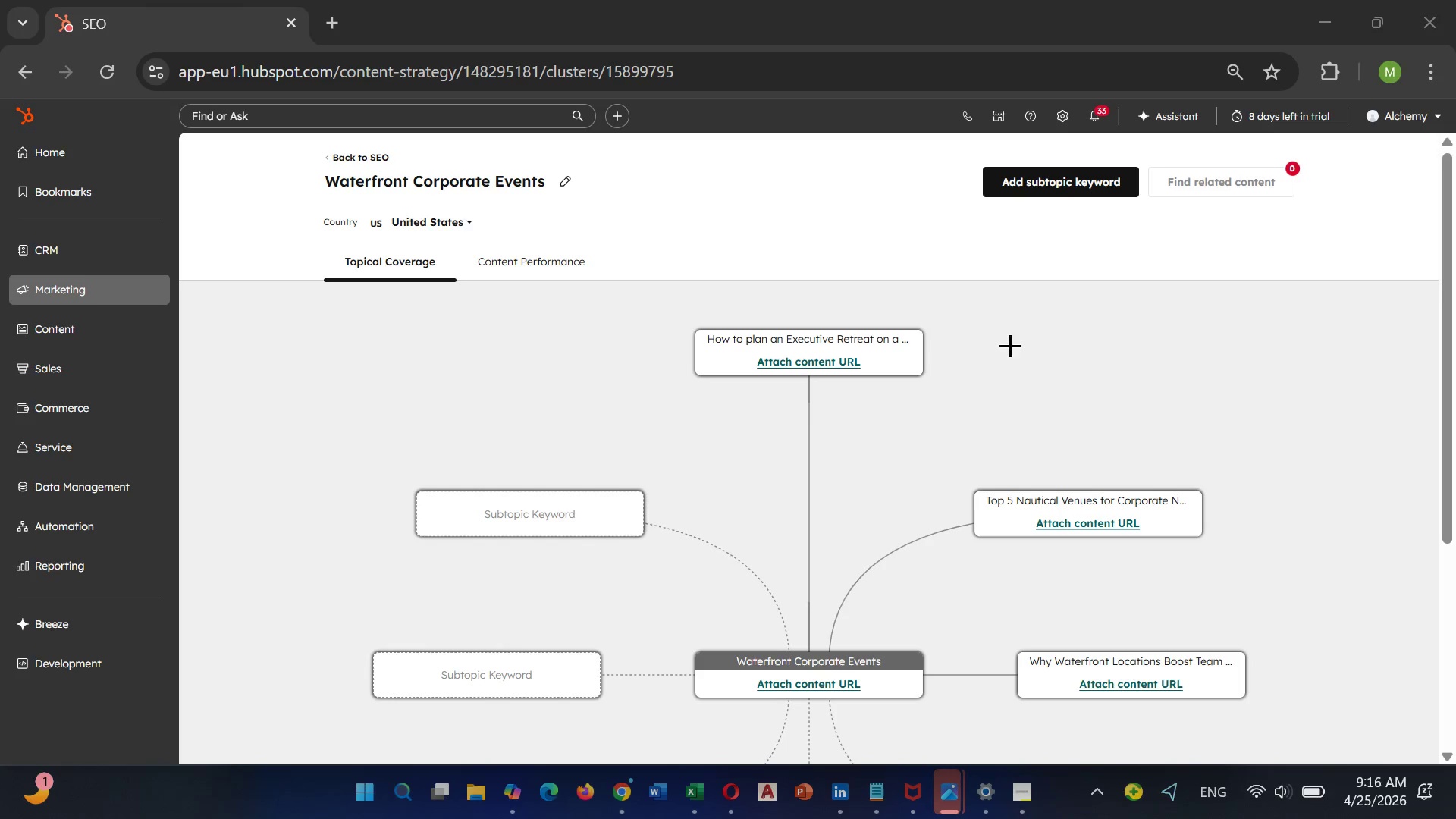 
left_click([893, 39])
 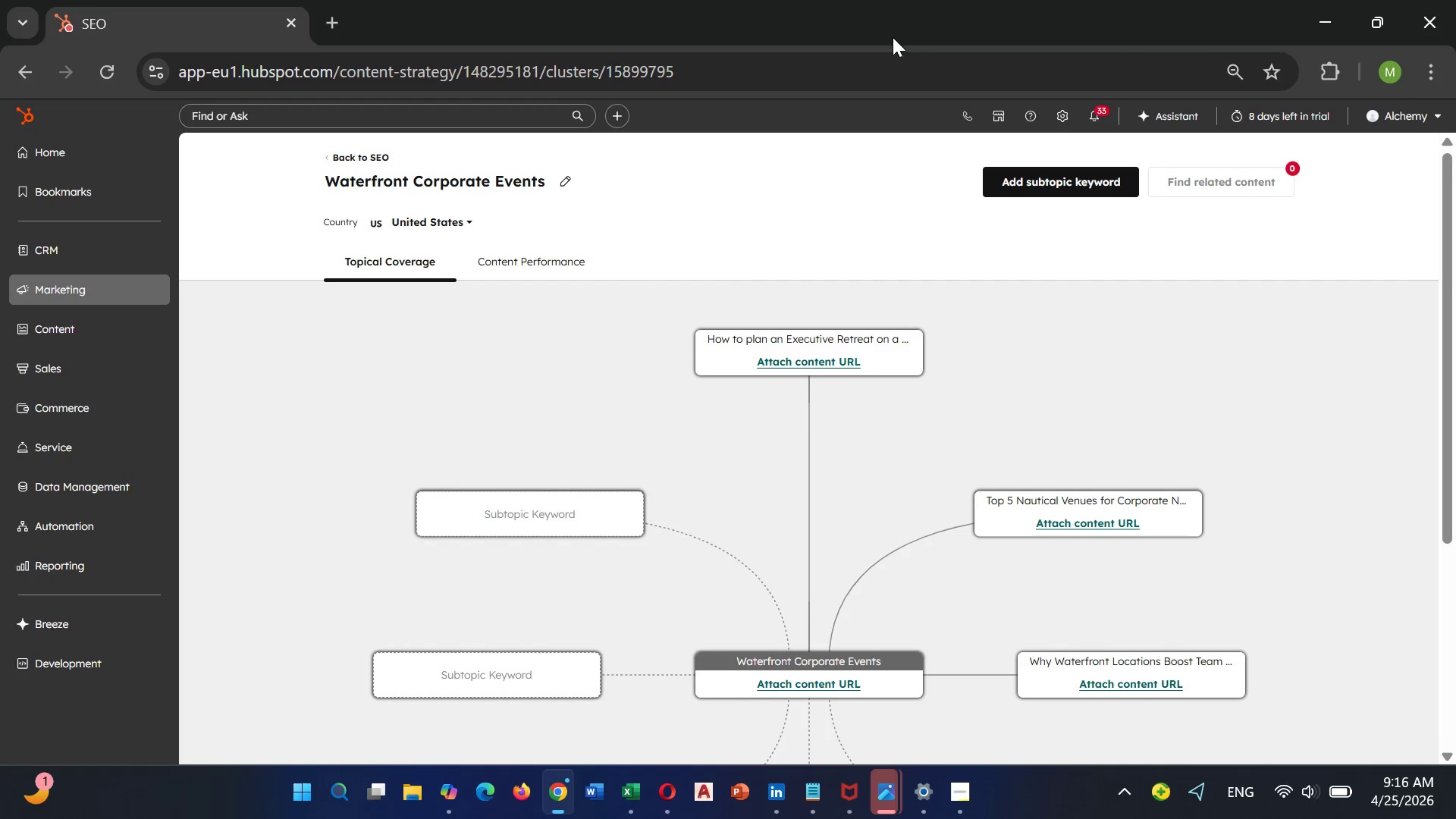 
key(Control+Minus)
 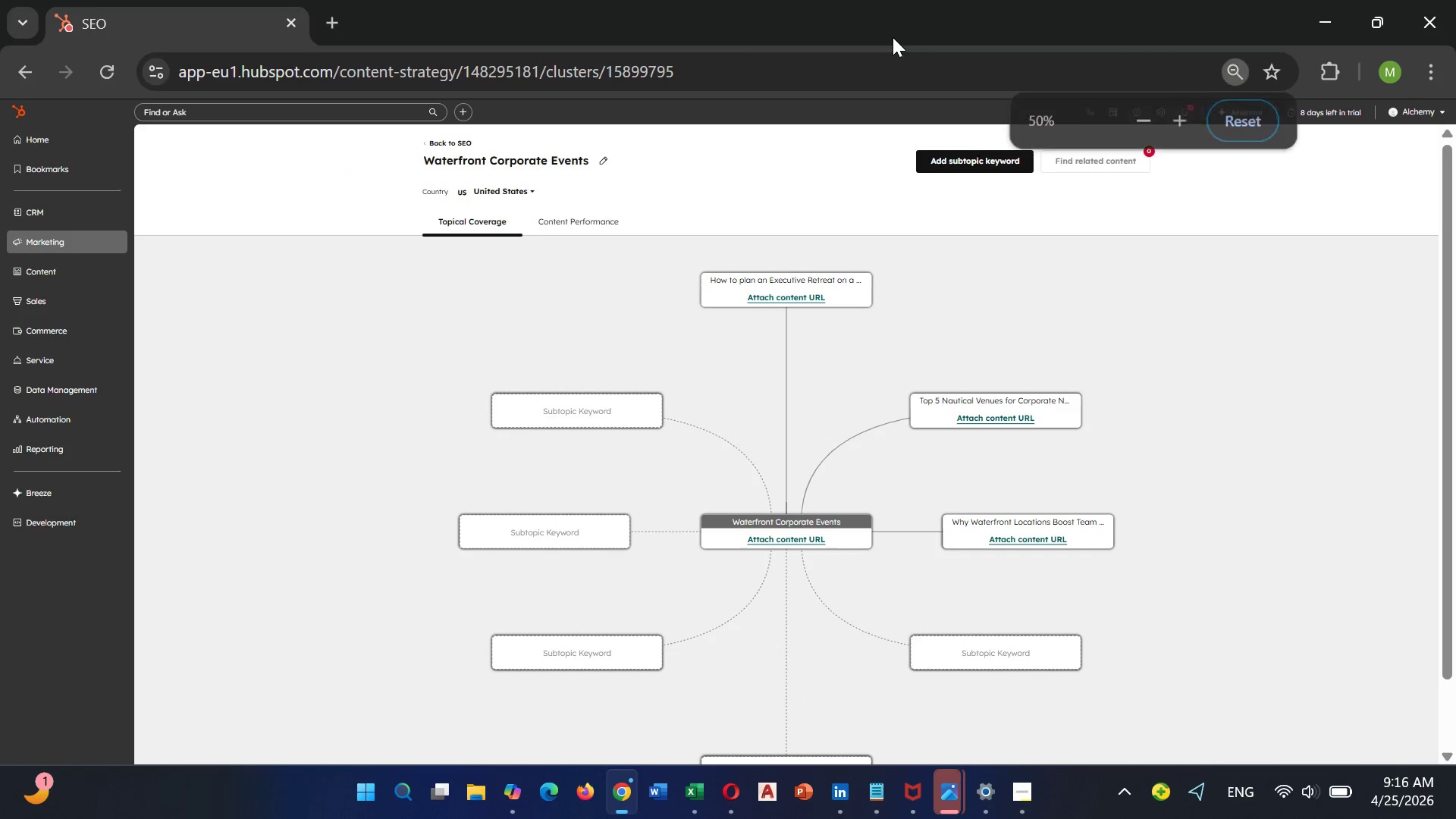 
key(Control+Minus)
 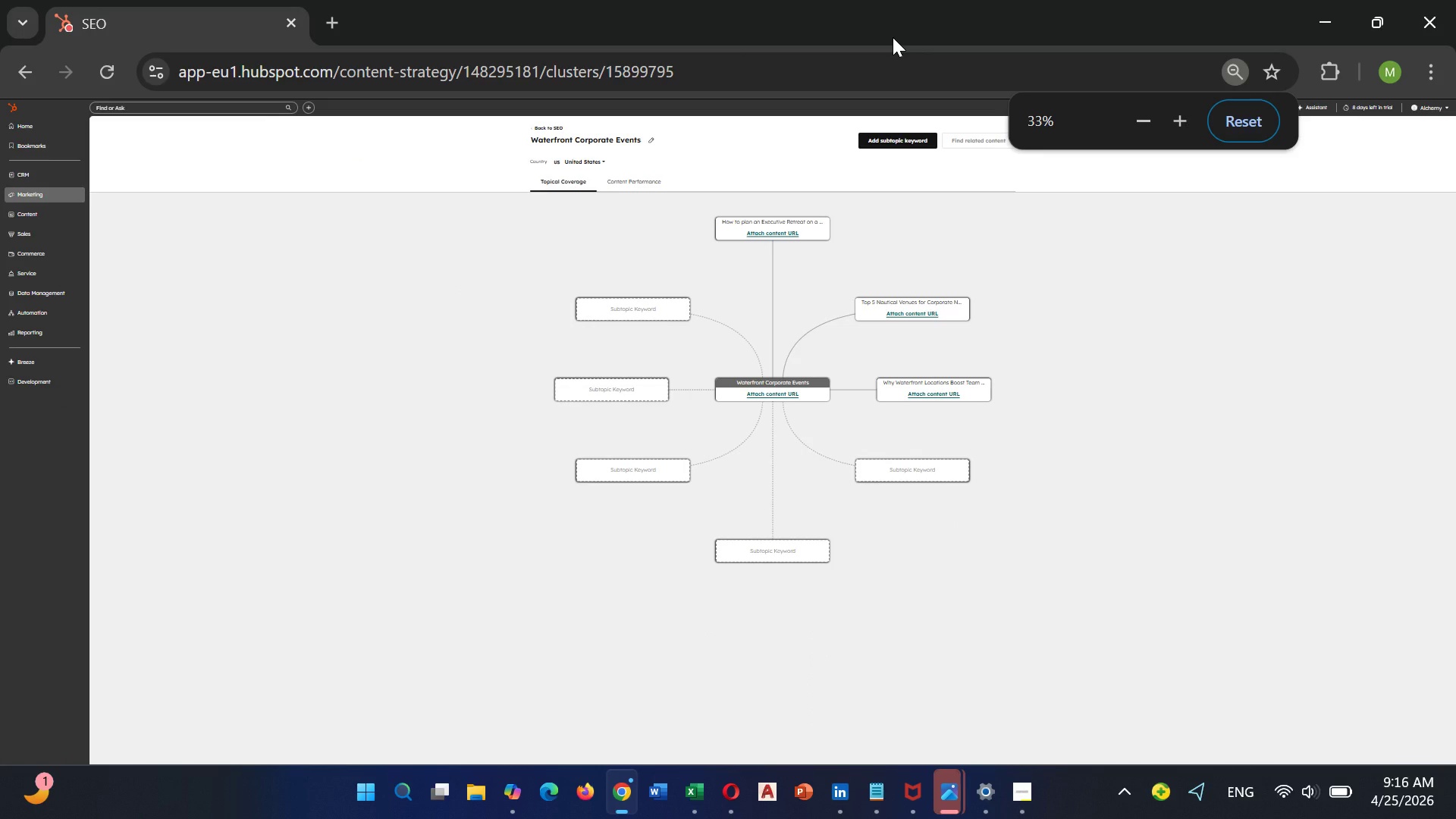 
key(Control+Equal)
 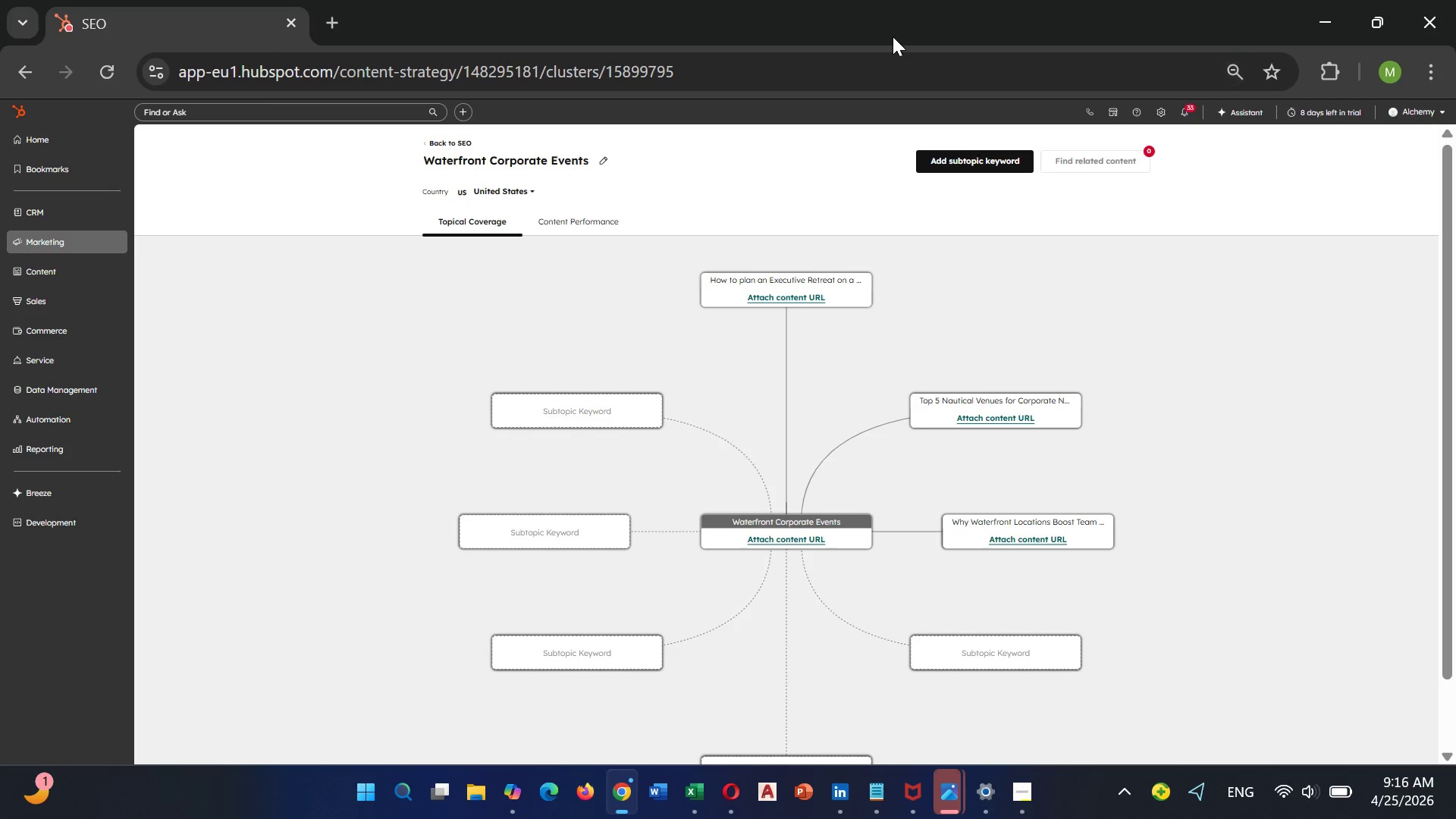 
scroll: coordinate [893, 36], scroll_direction: none, amount: 0.0
 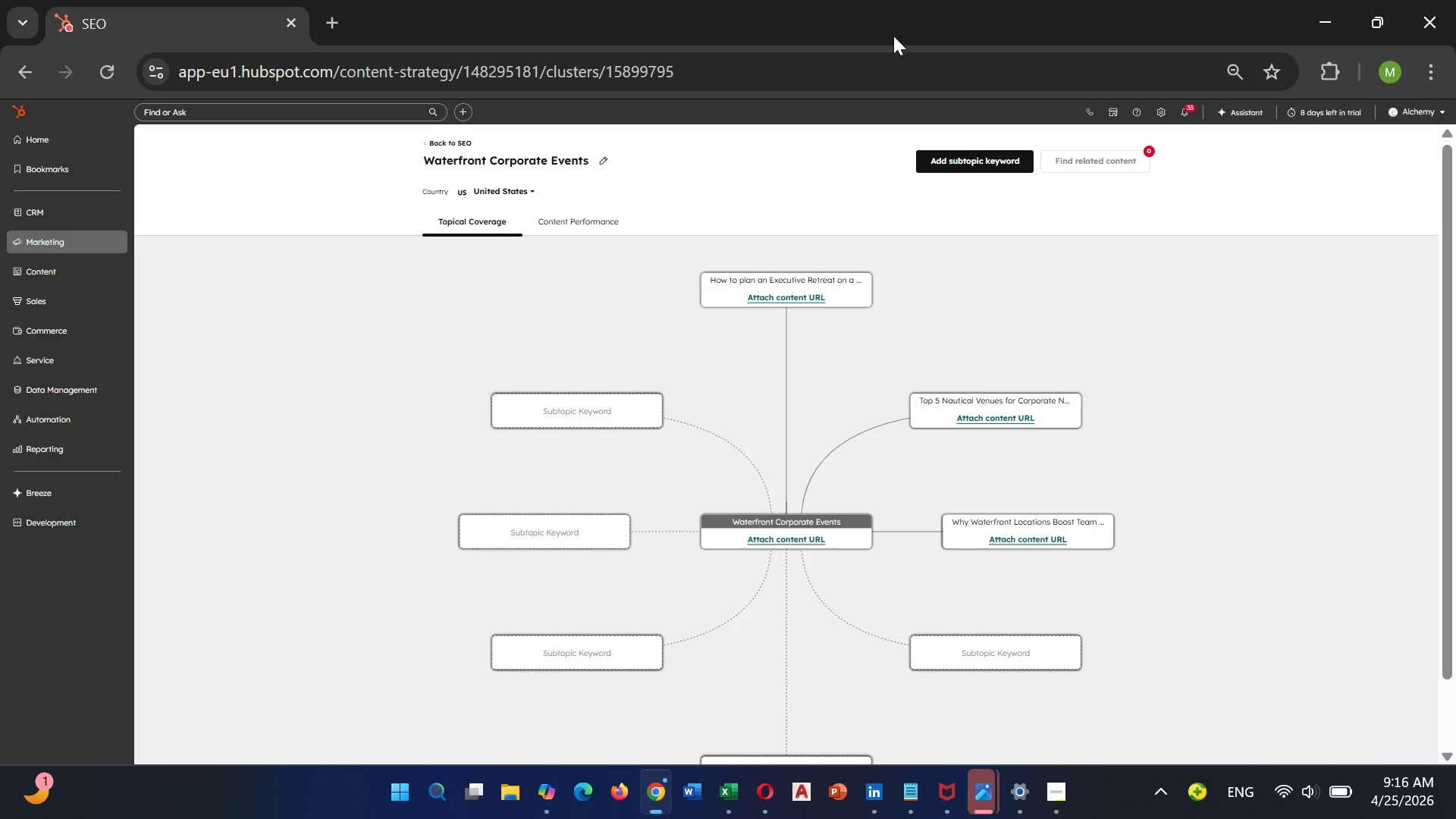 
key(ArrowDown)
 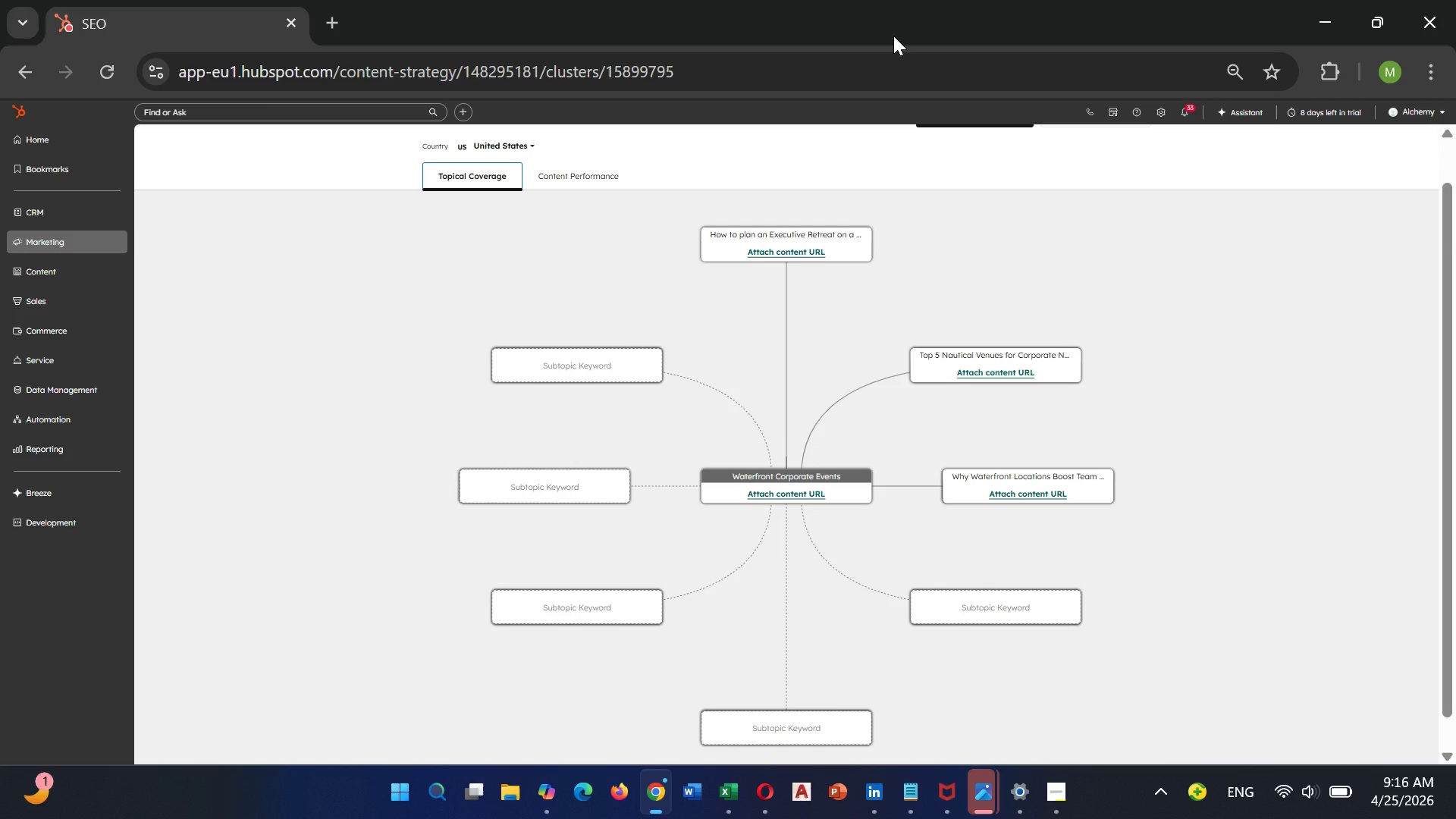 
scroll: coordinate [893, 36], scroll_direction: none, amount: 0.0
 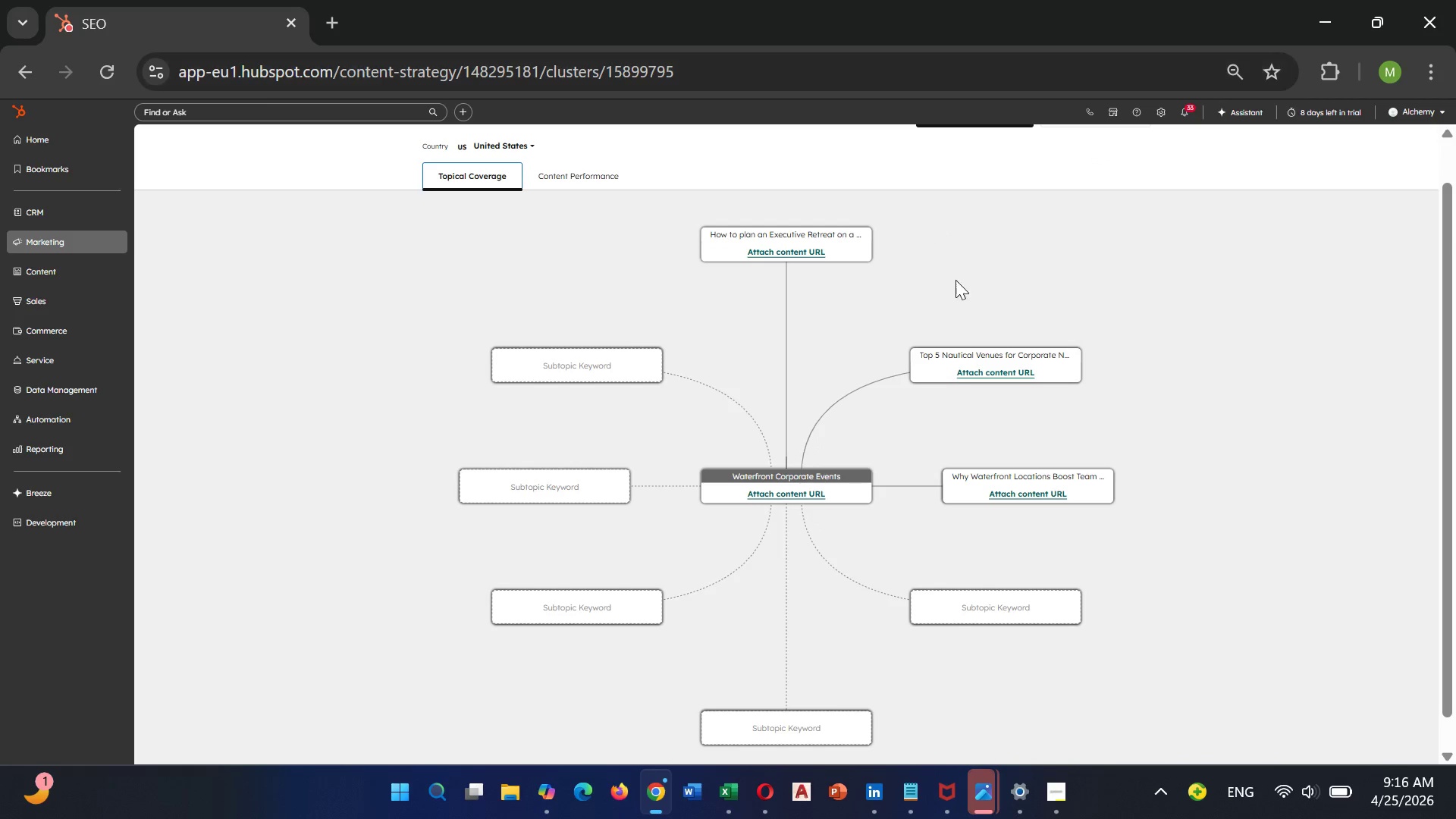 
scroll: coordinate [950, 299], scroll_direction: up, amount: 1.0
 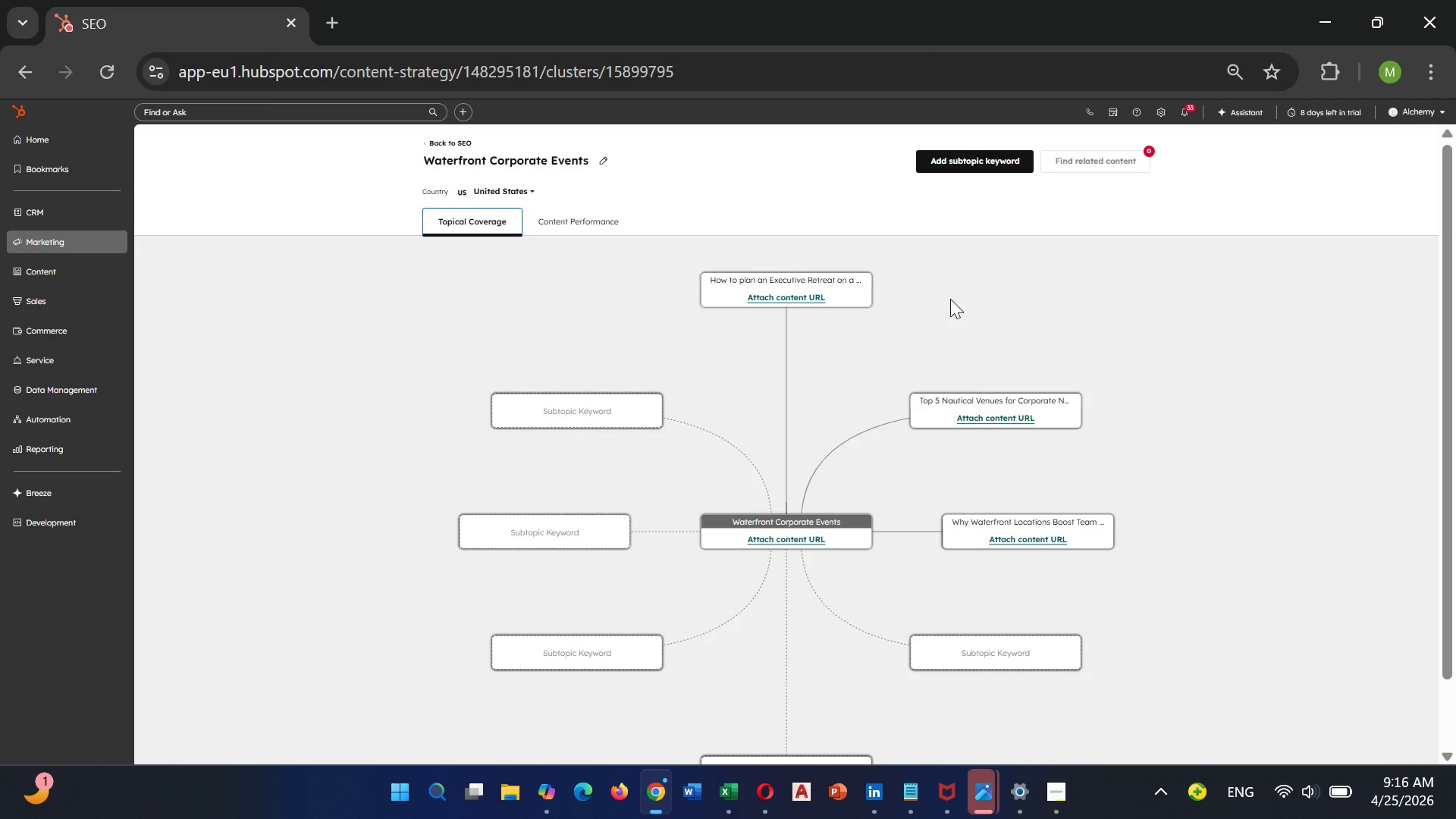 
key(PrintScreen)
 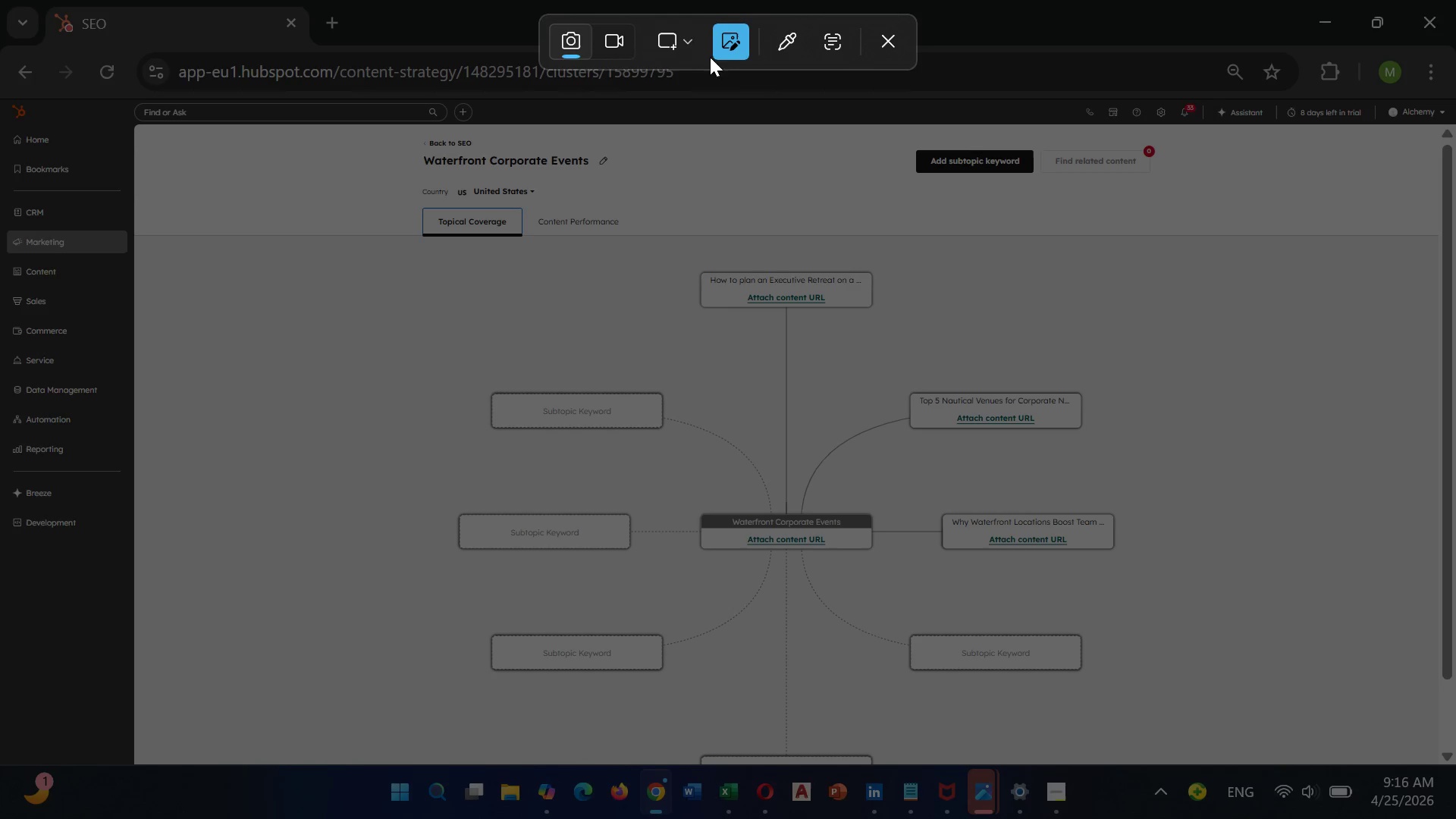 
left_click([684, 40])
 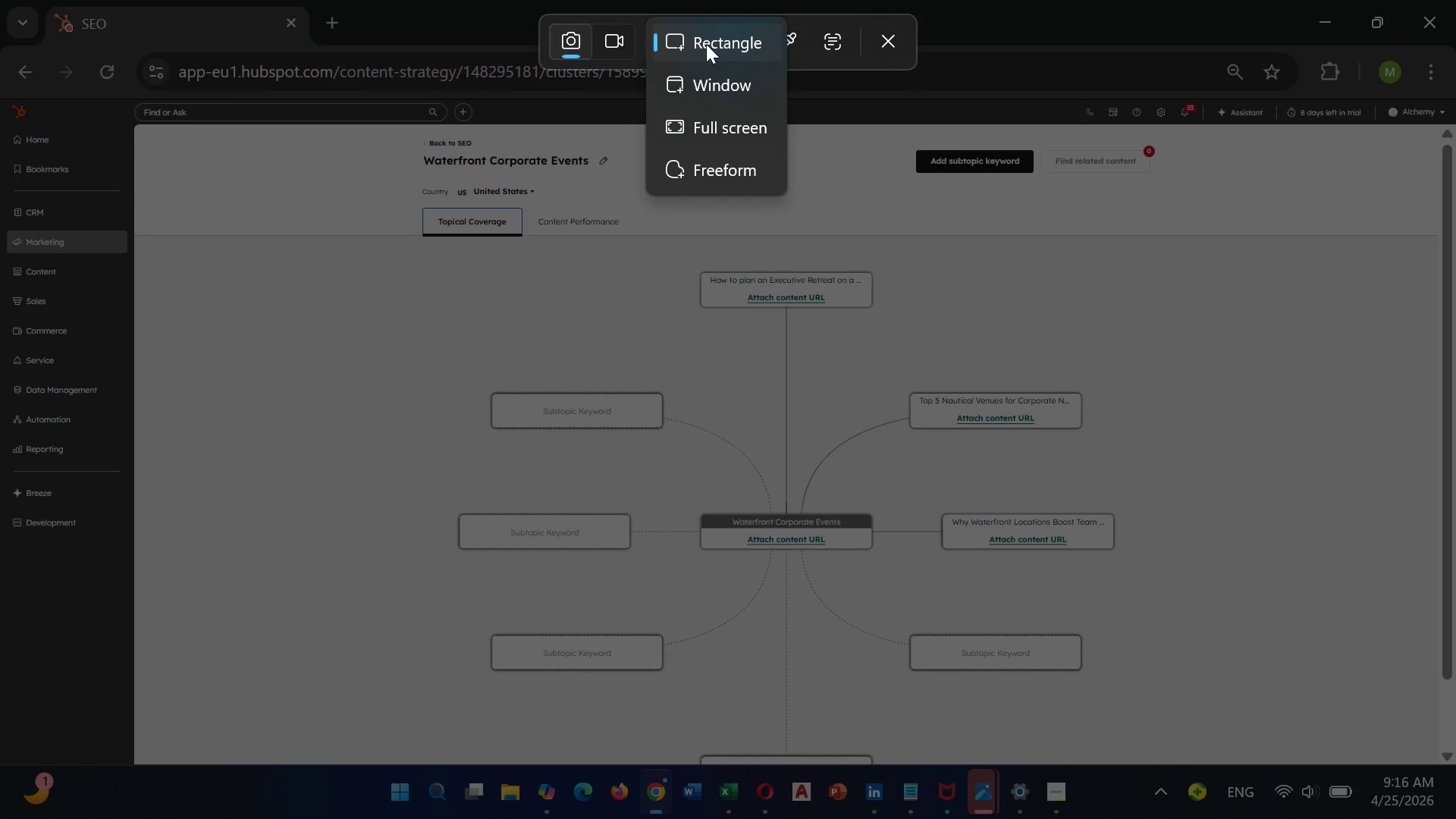 
left_click([707, 44])
 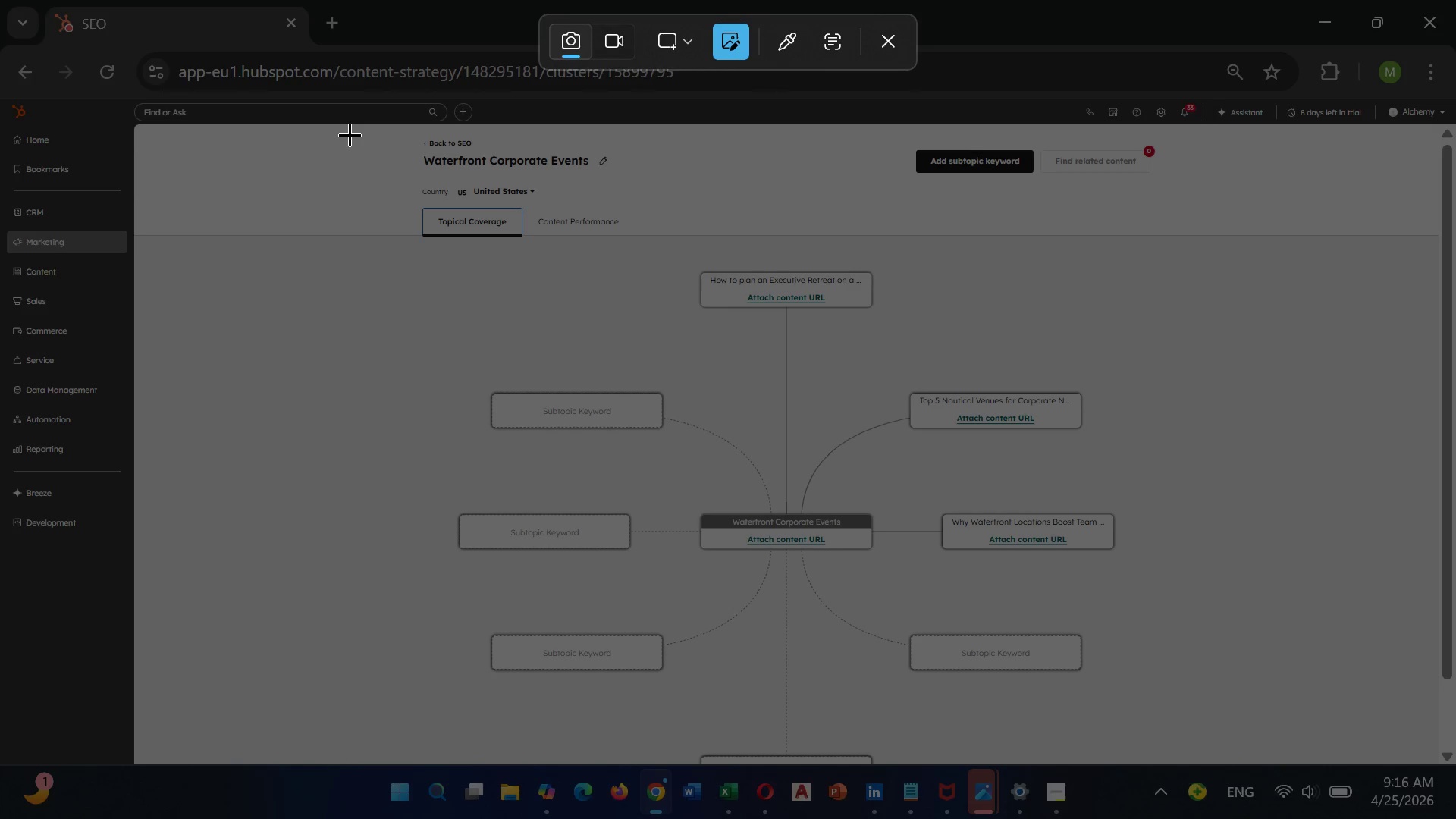 
left_click_drag(start_coordinate=[350, 127], to_coordinate=[1295, 761])
 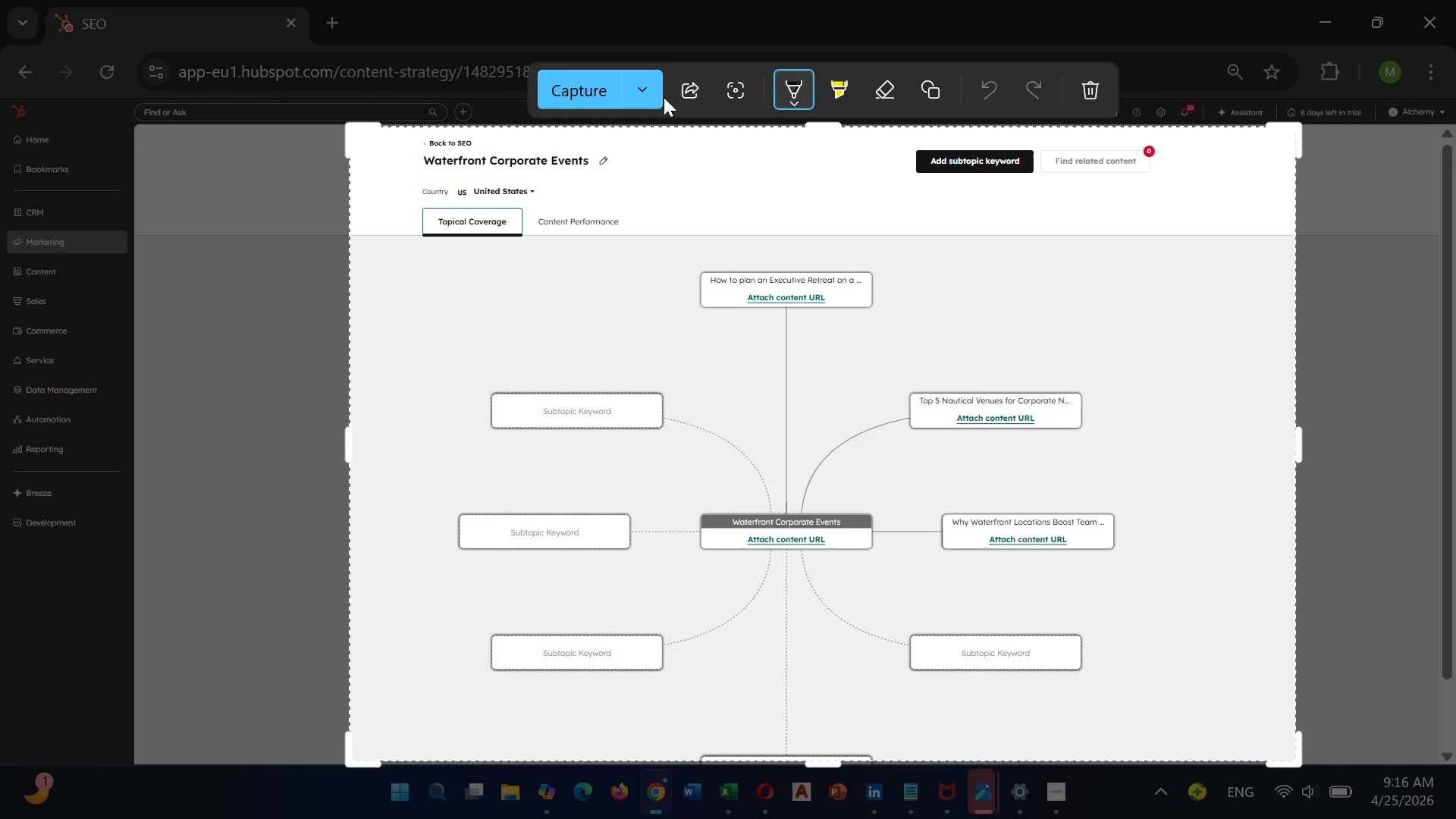 
left_click([651, 91])
 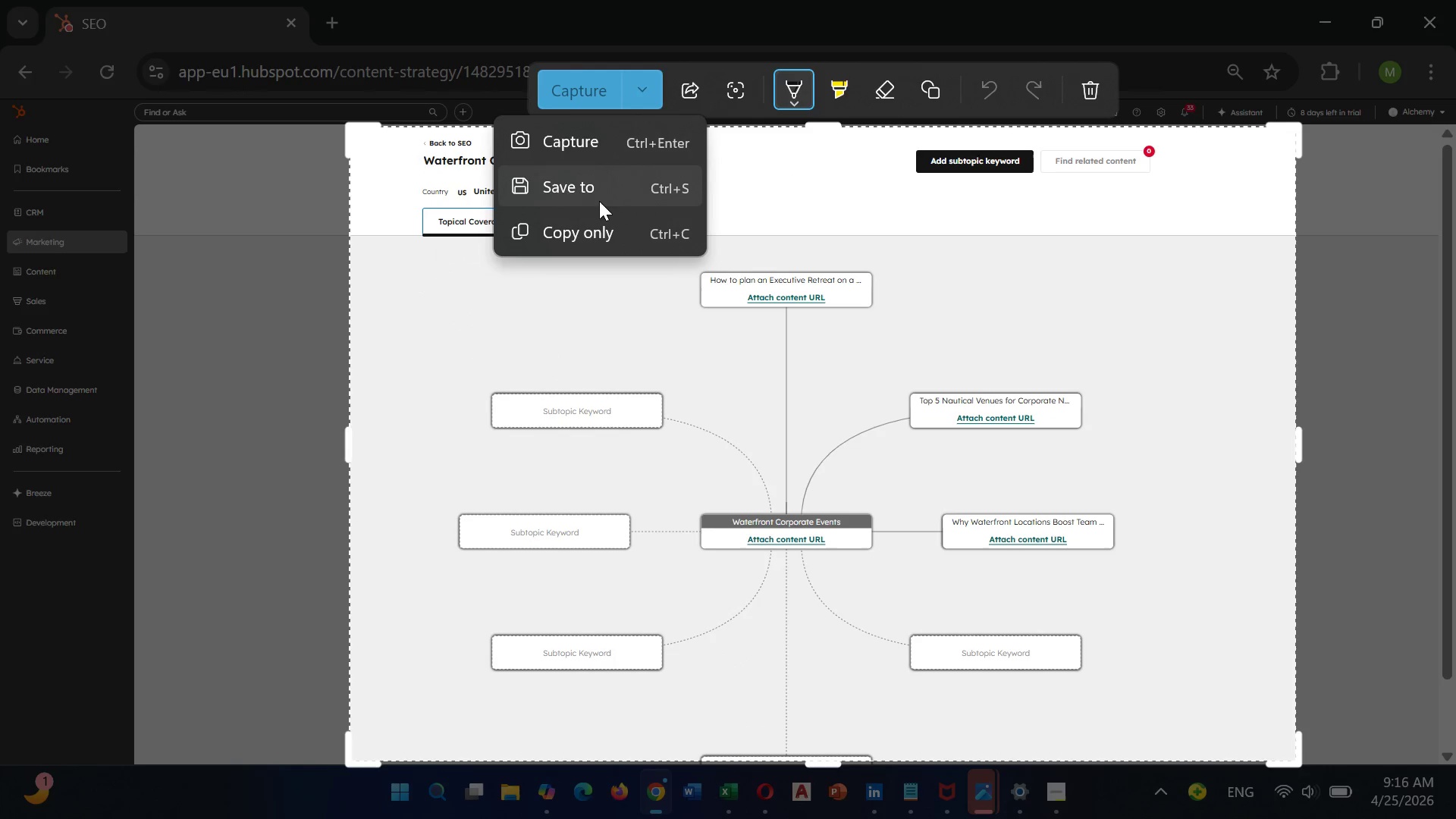 
left_click([600, 199])
 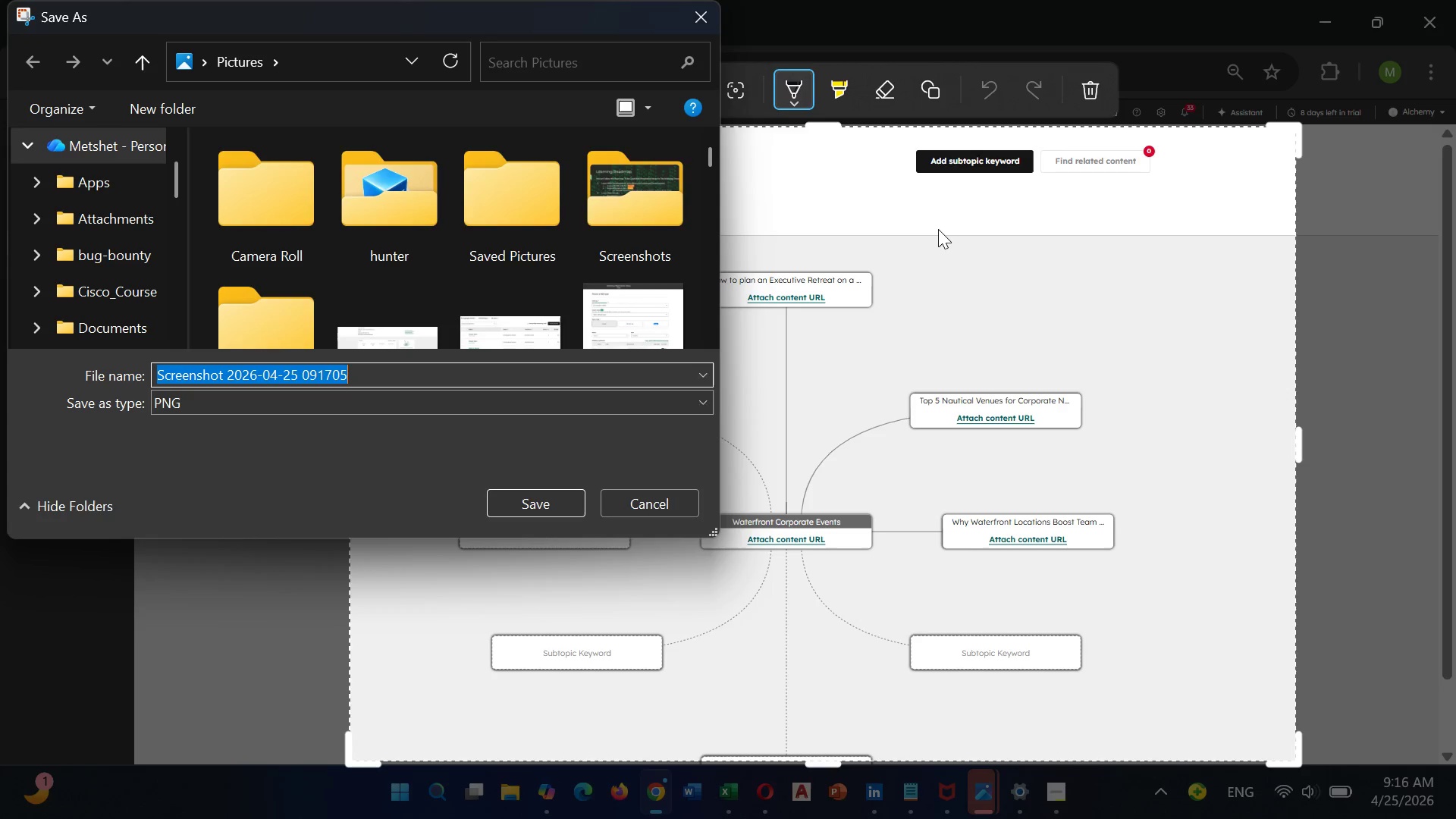 
key(Backspace)
 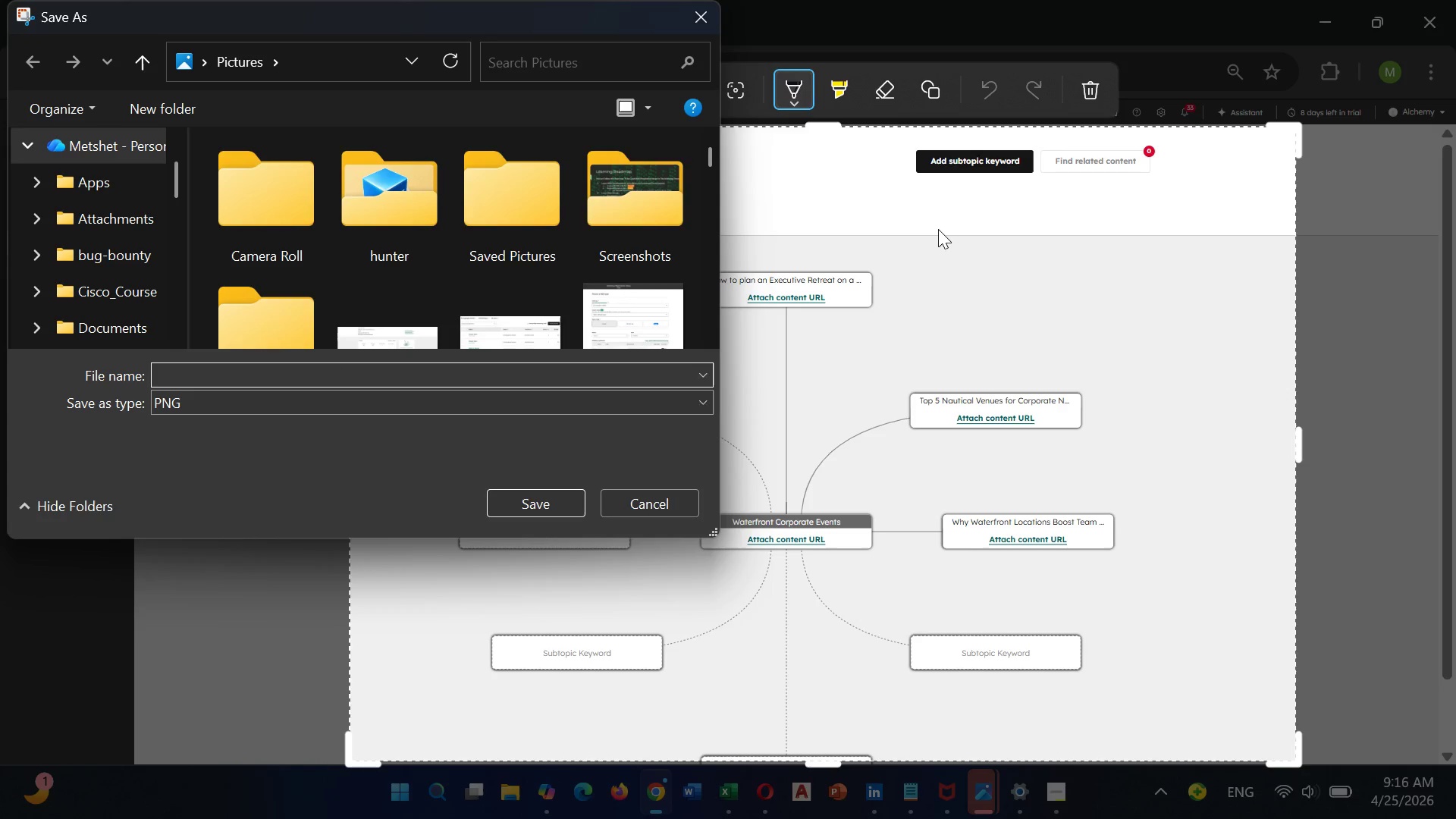 
type(Topic Clasr)
key(Backspace)
type(ter)
 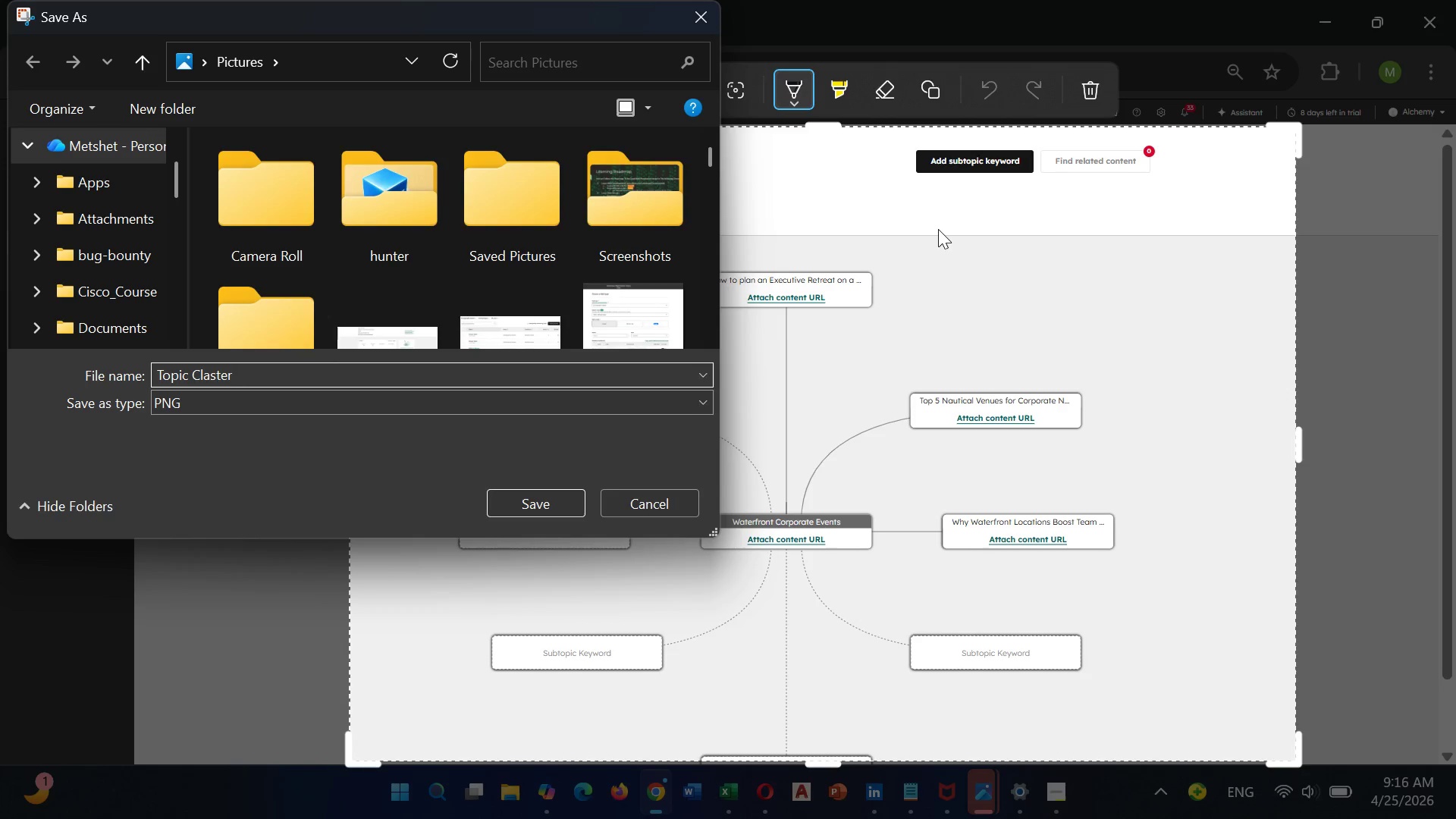 
wait(18.27)
 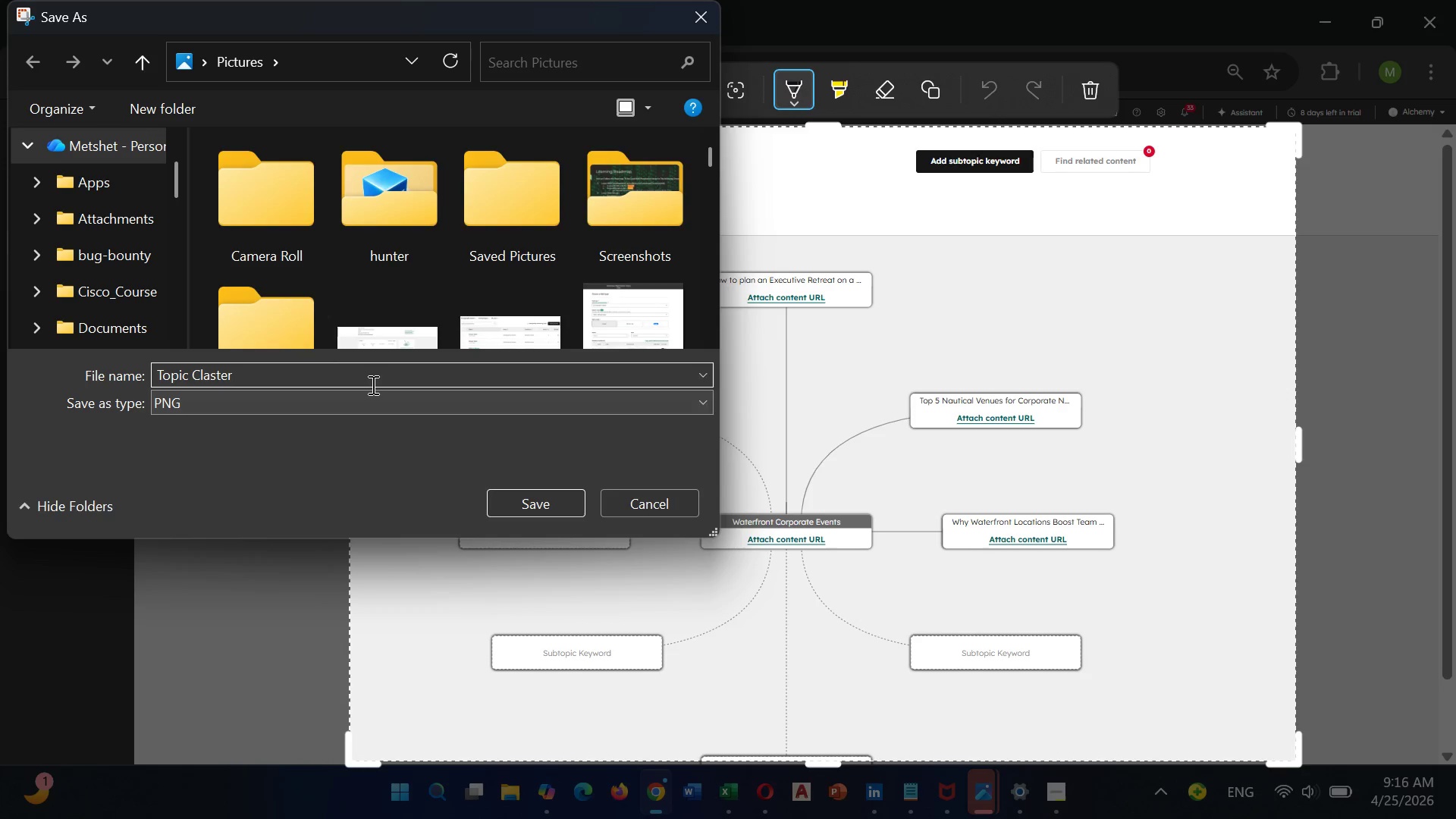 
left_click([551, 504])
 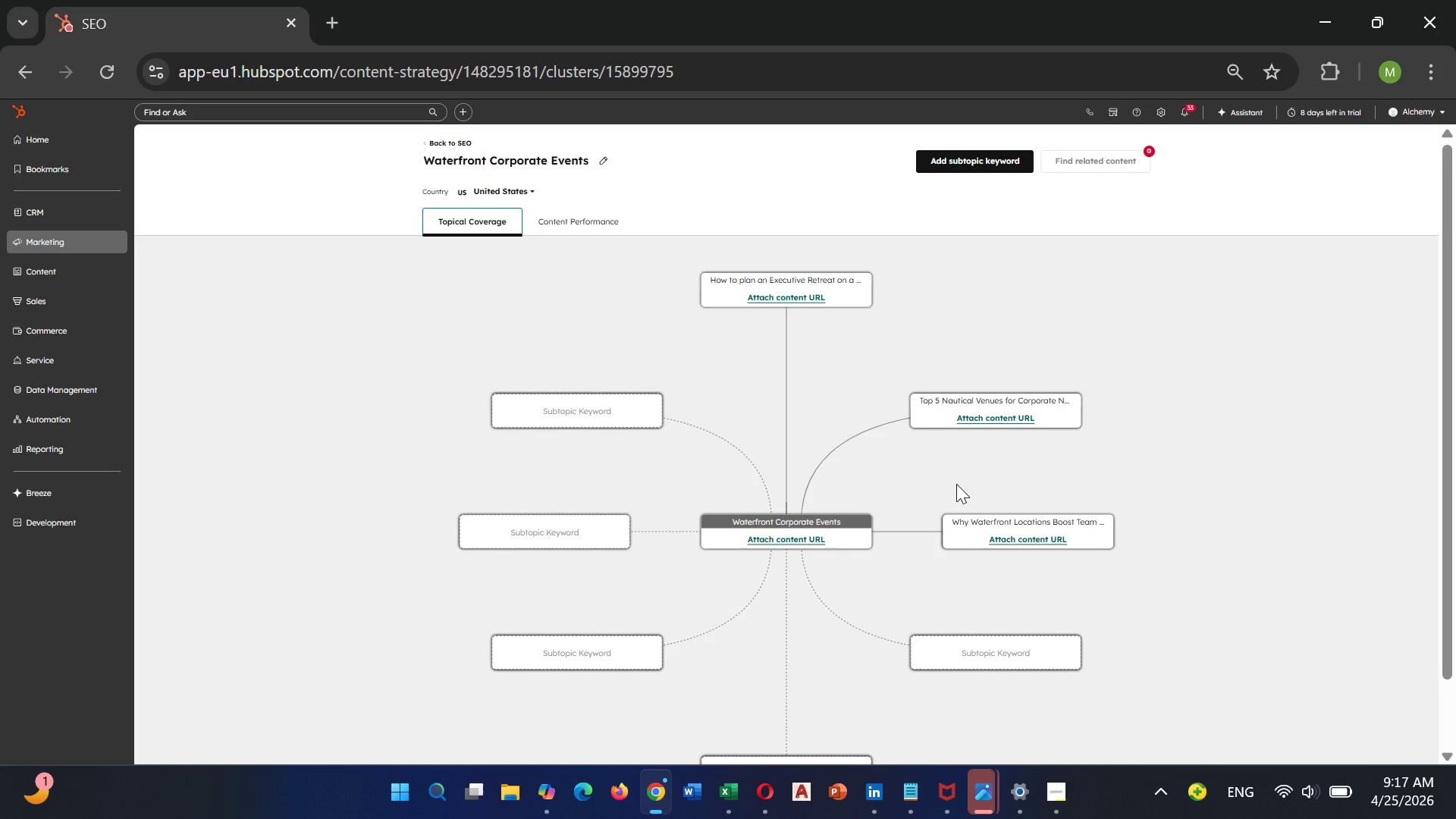 
wait(11.59)
 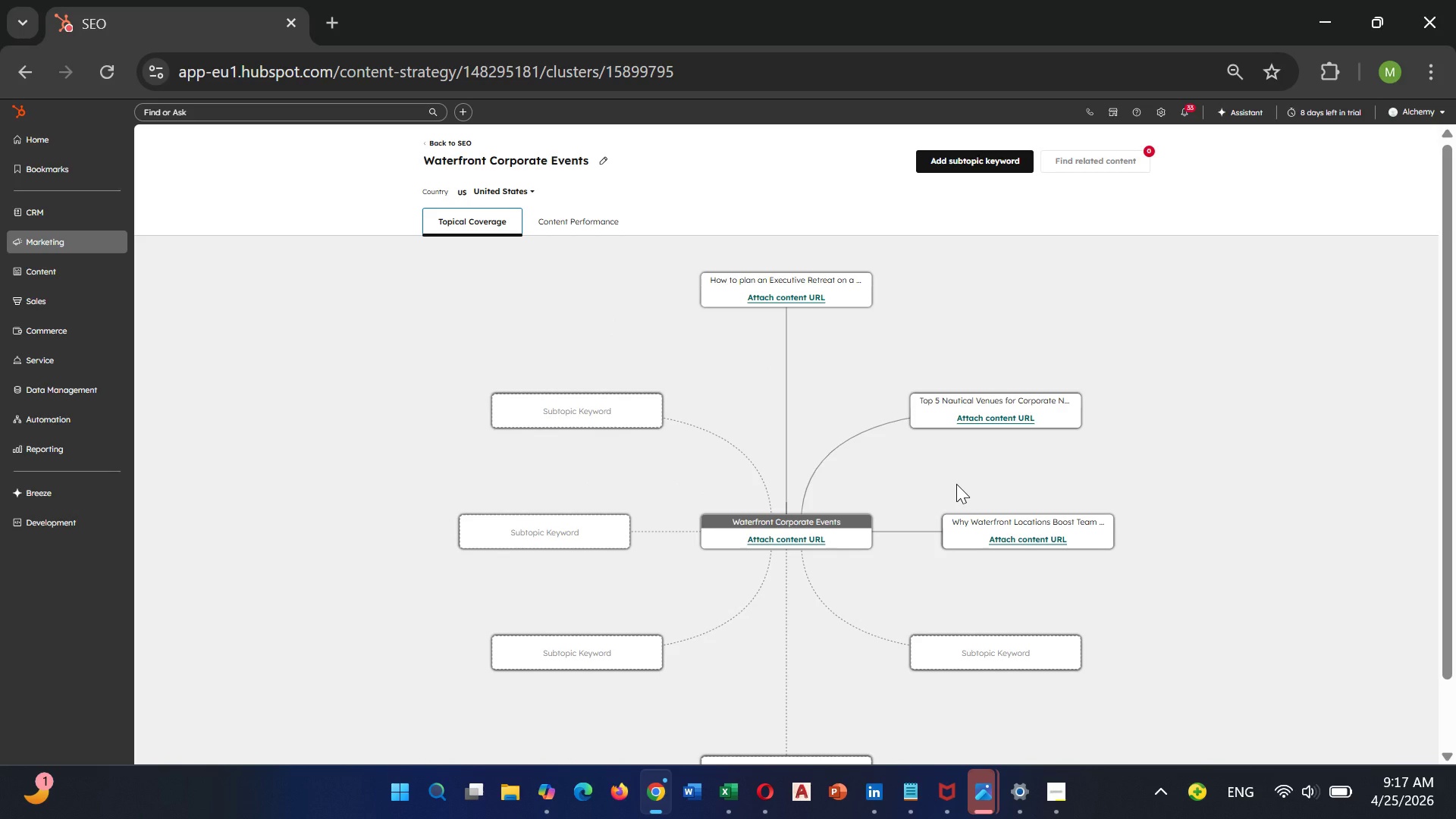 
key(Control+Equal)
 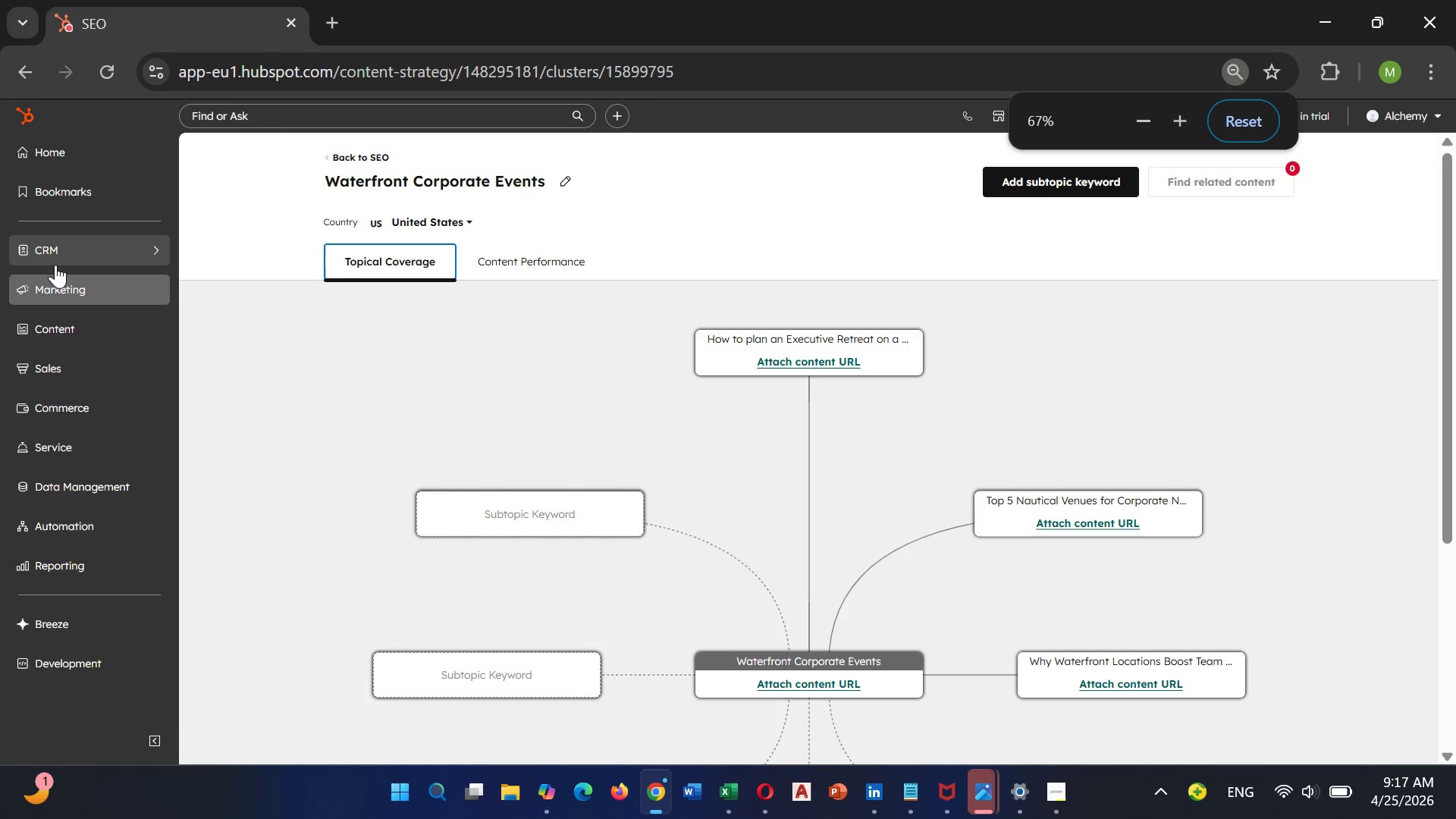 
key(Control+Equal)
 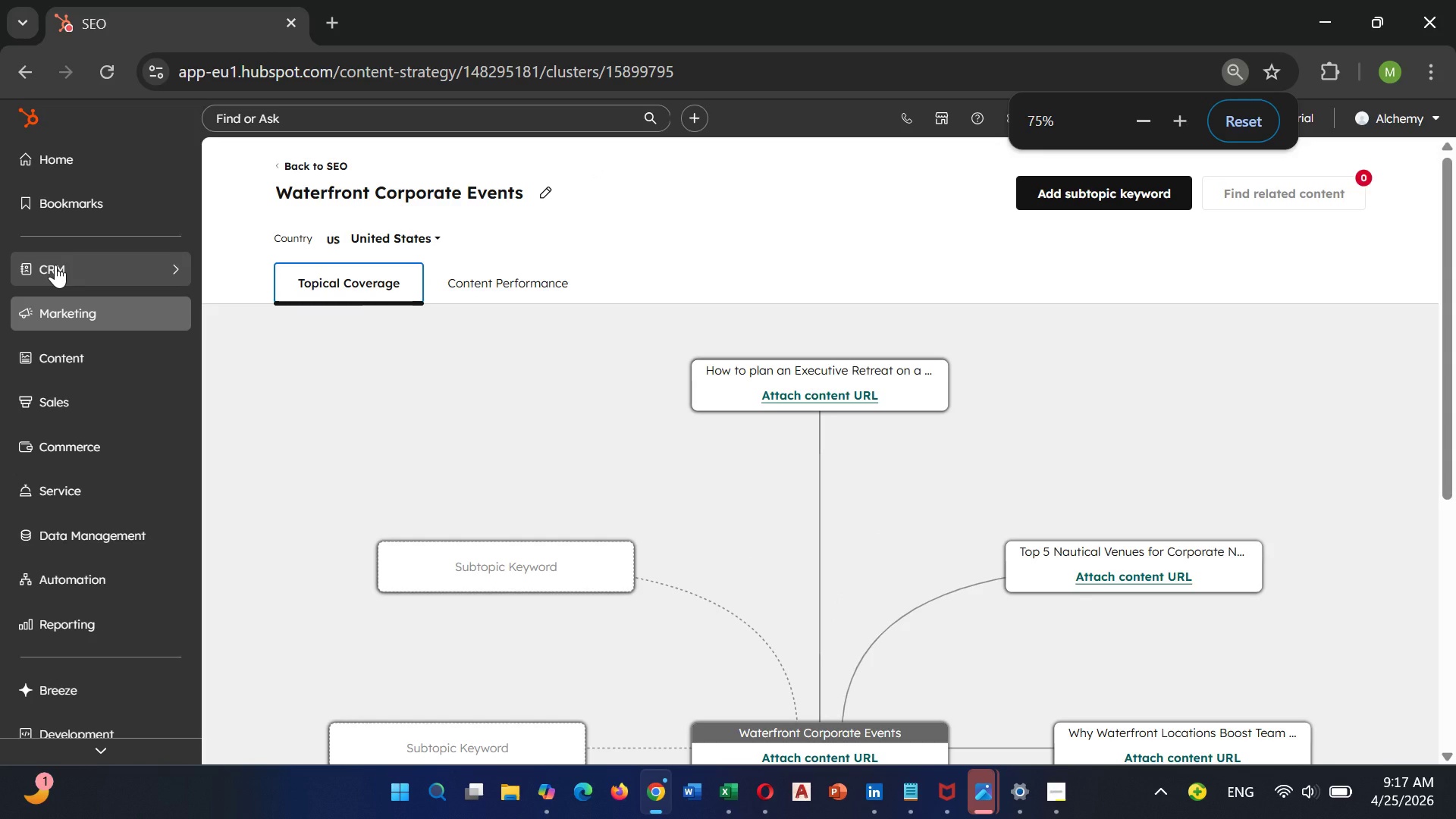 
left_click([55, 265])
 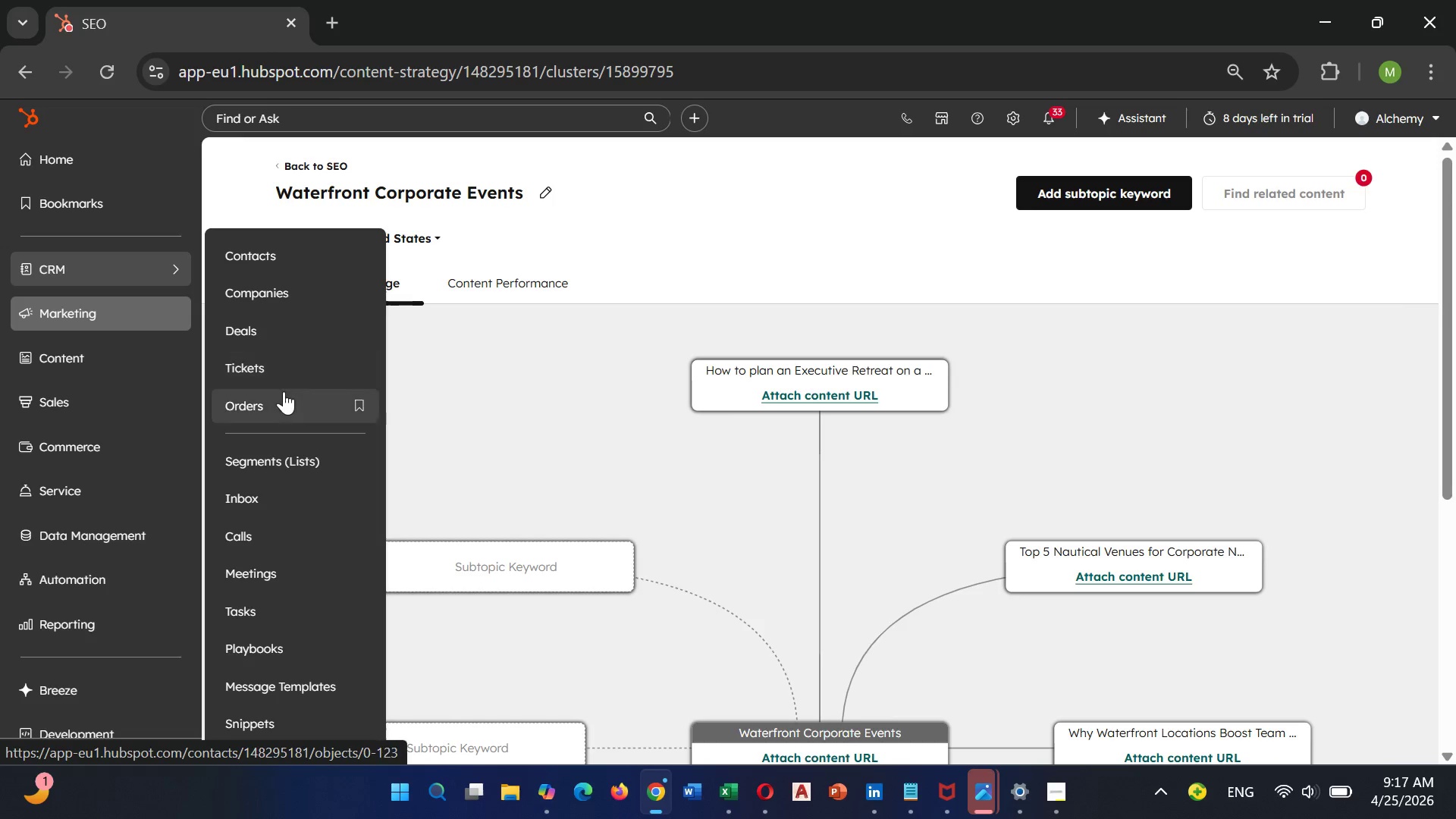 
wait(5.52)
 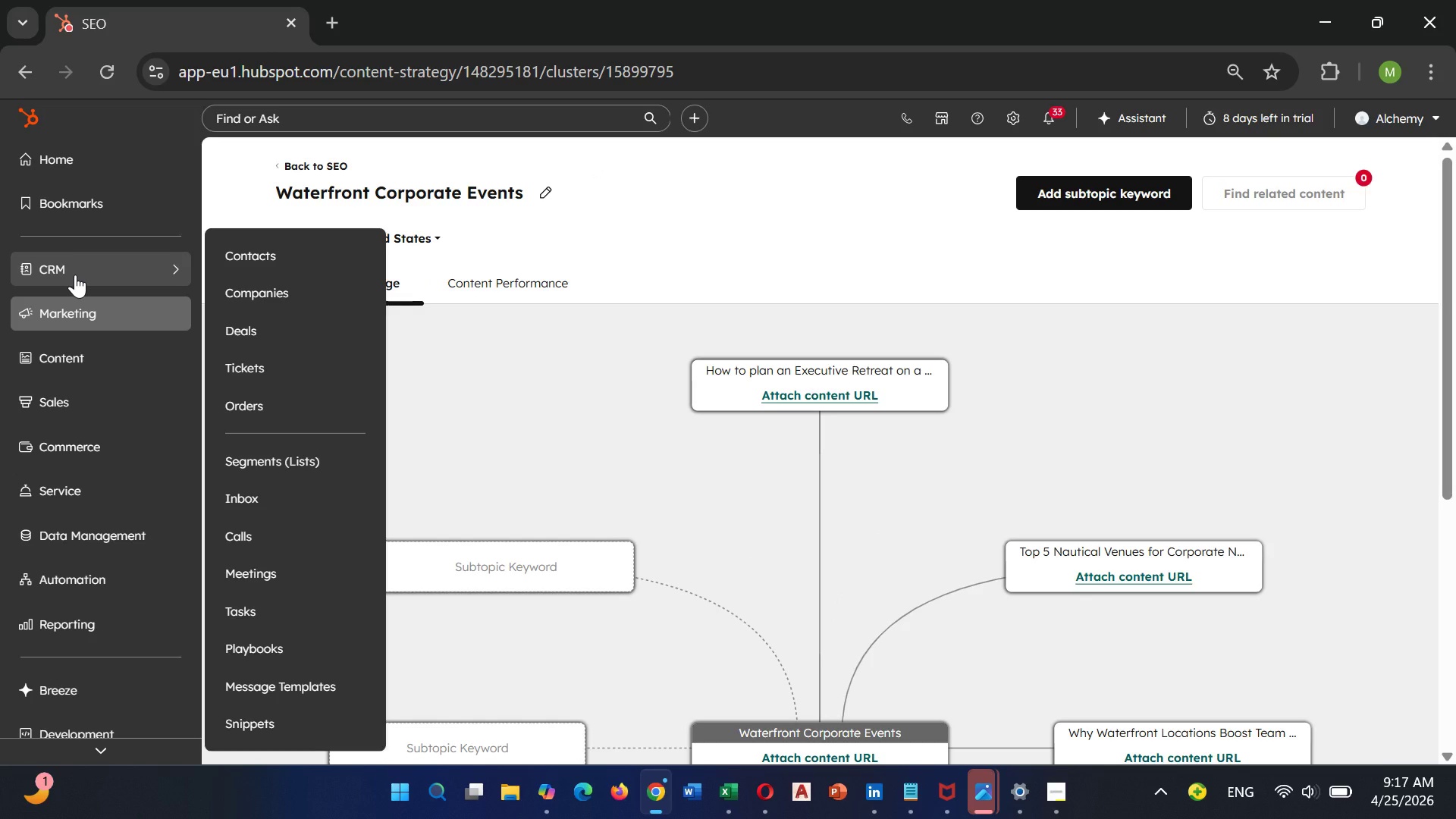 
scroll: coordinate [309, 532], scroll_direction: down, amount: 8.0
 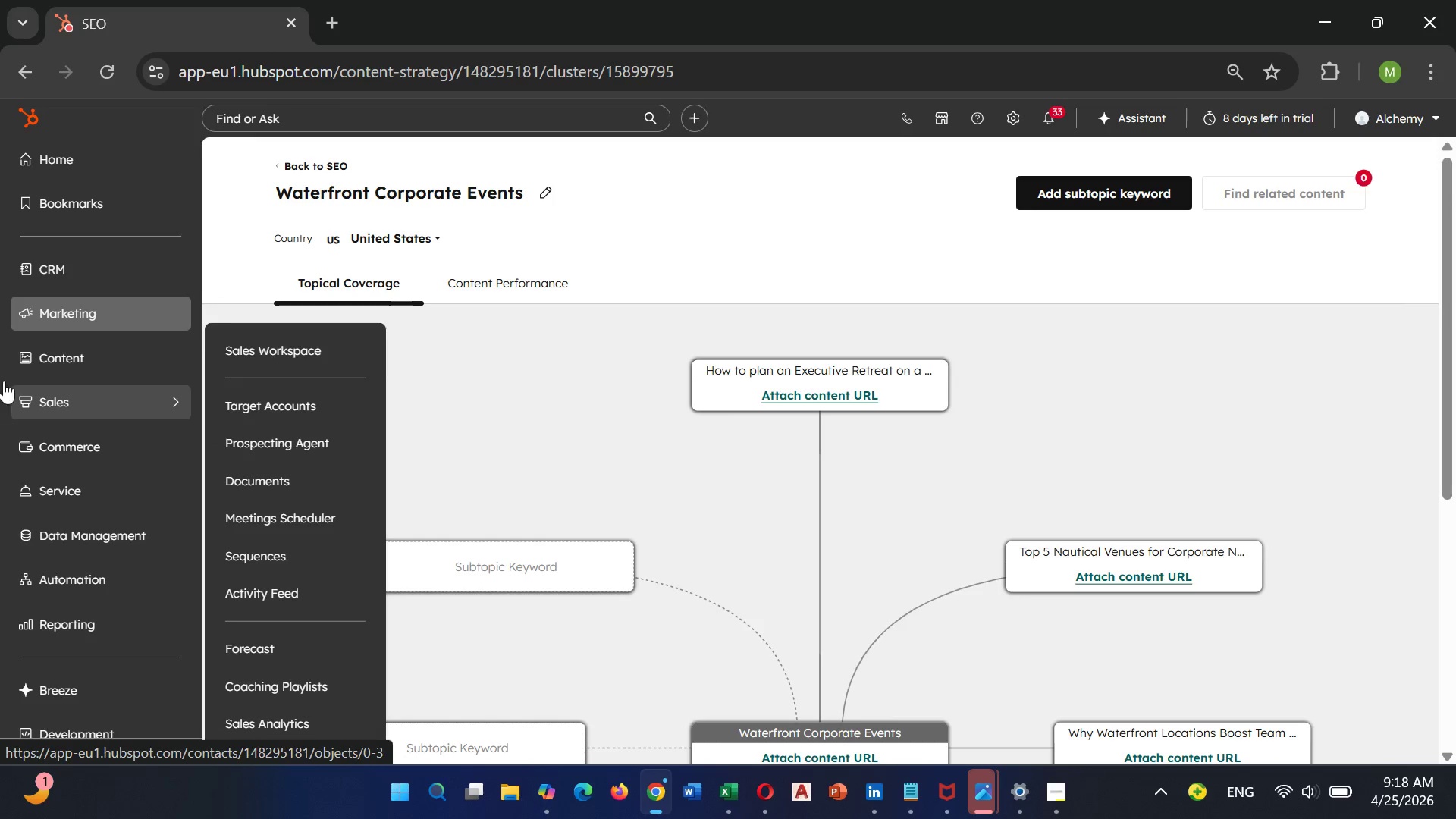 
left_click([80, 315])
 